 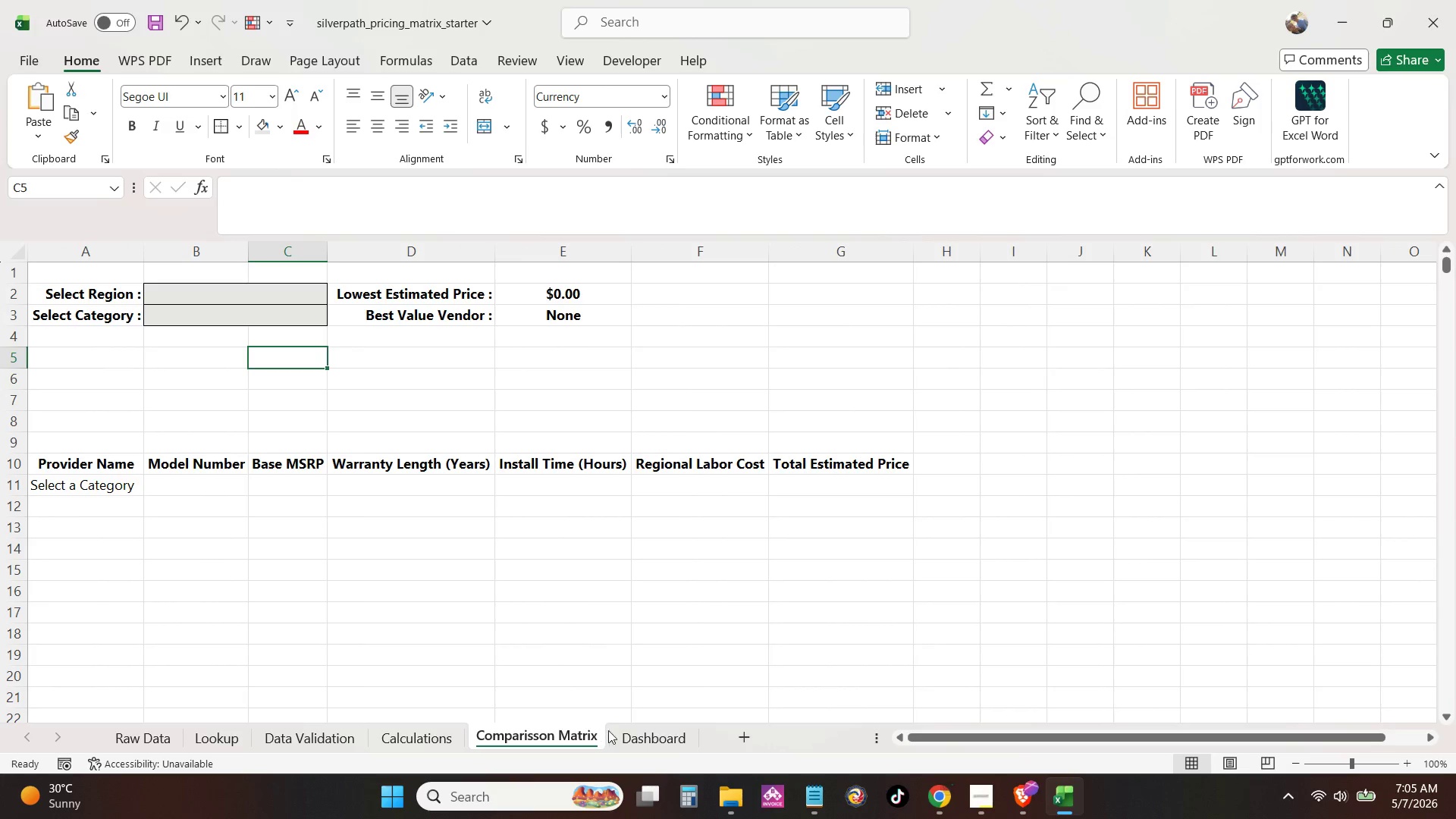 
left_click([651, 744])
 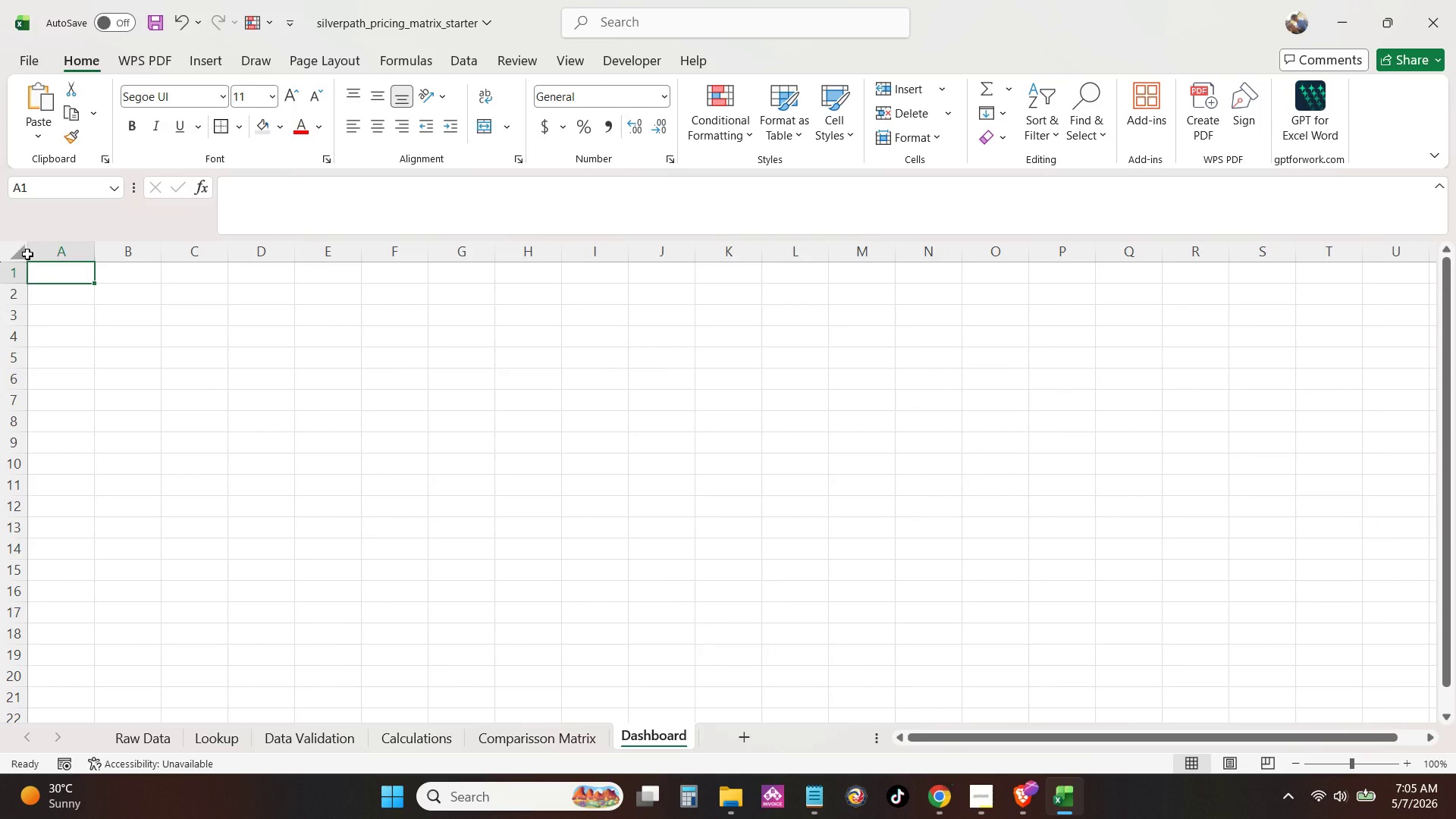 
left_click([540, 723])
 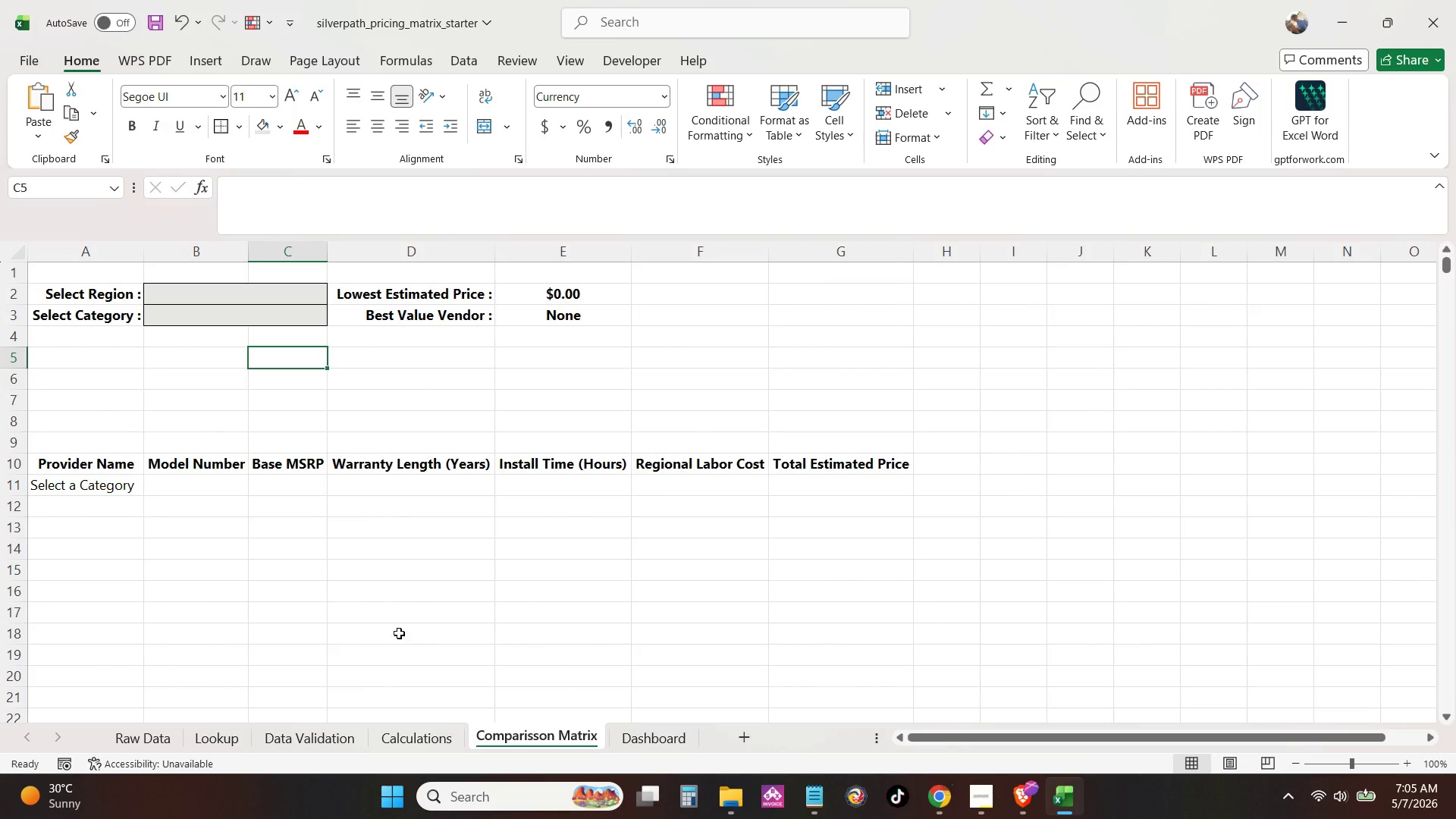 
left_click([623, 734])
 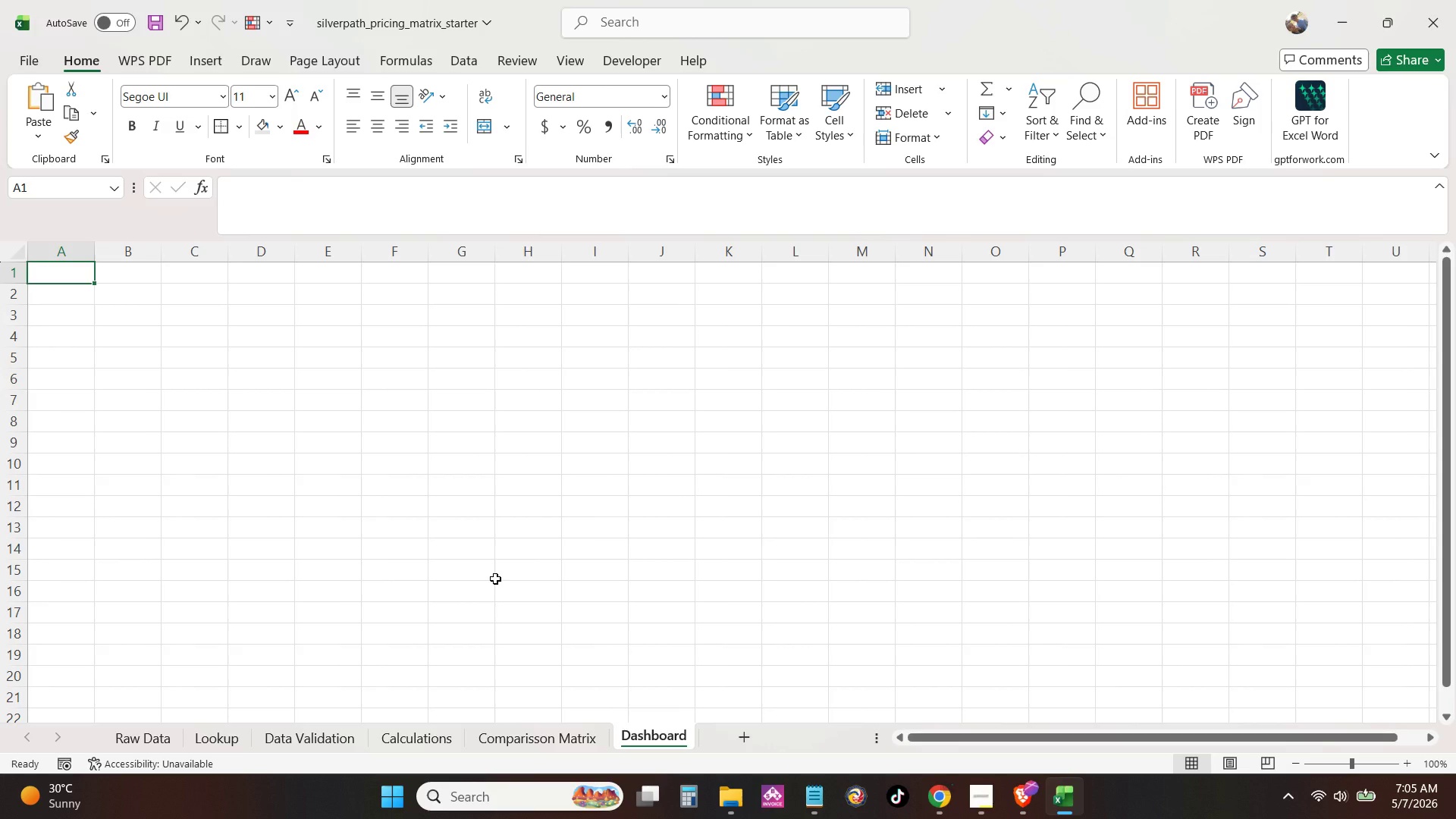 
wait(16.77)
 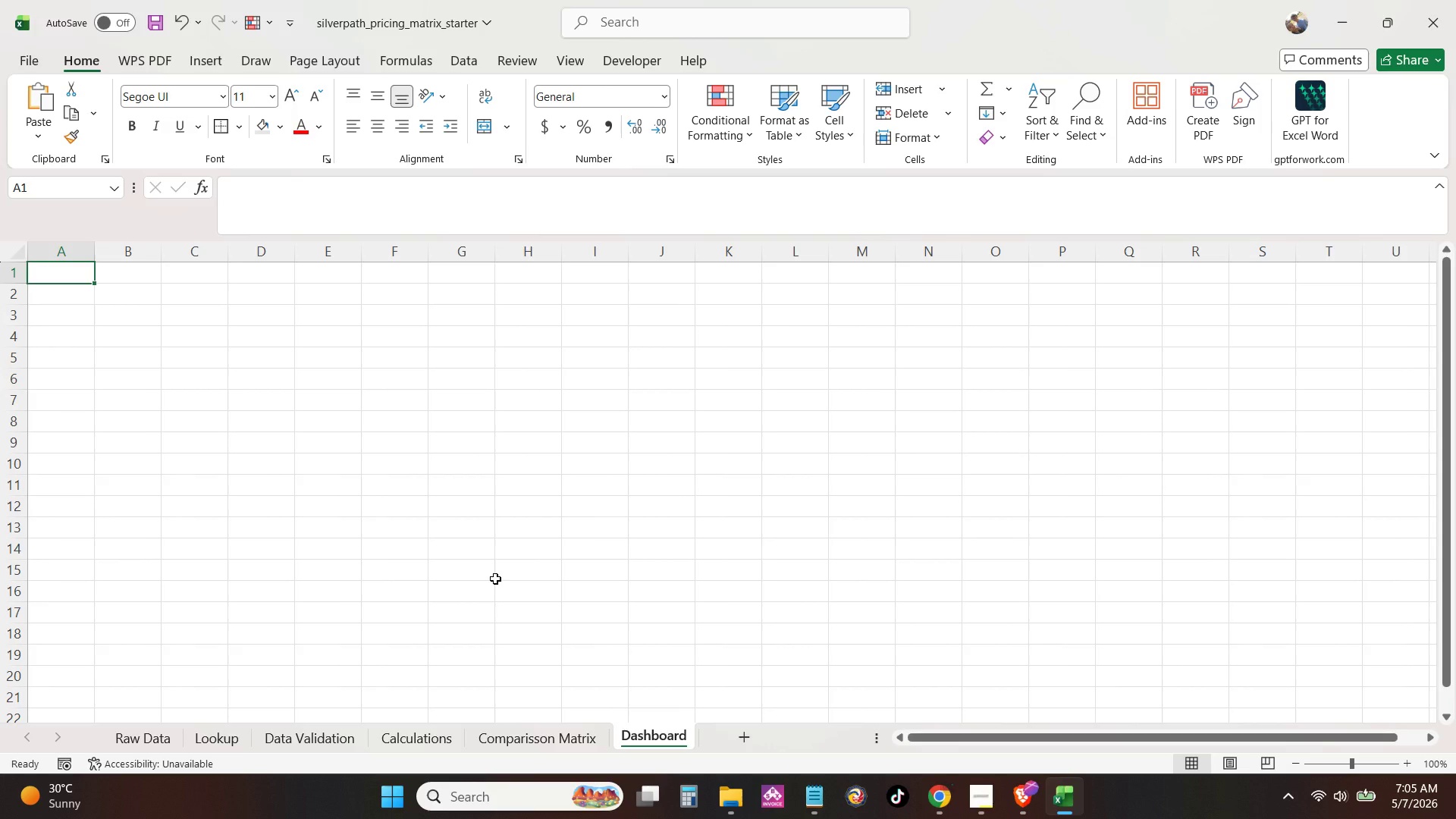 
left_click([769, 492])
 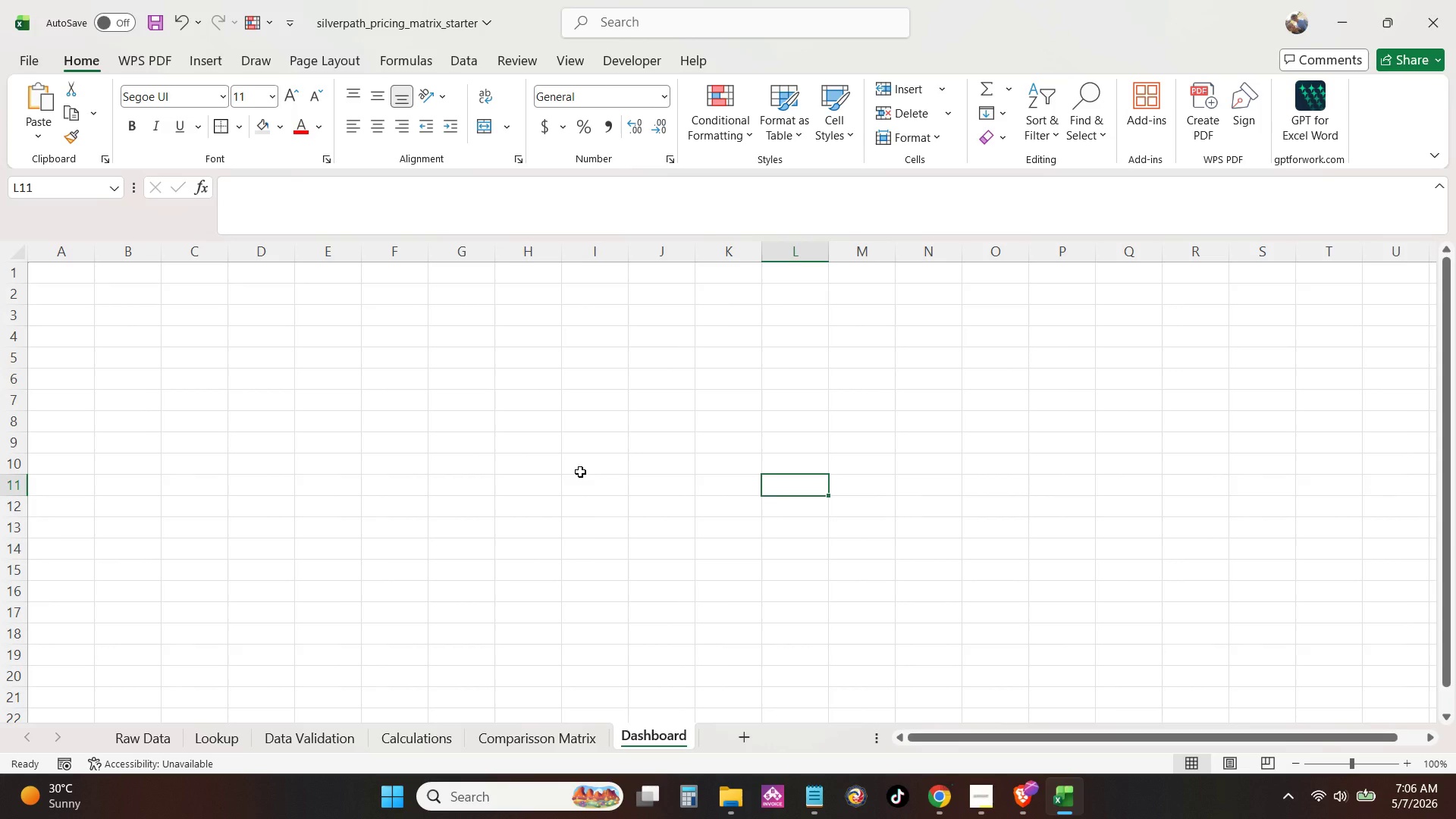 
wait(32.66)
 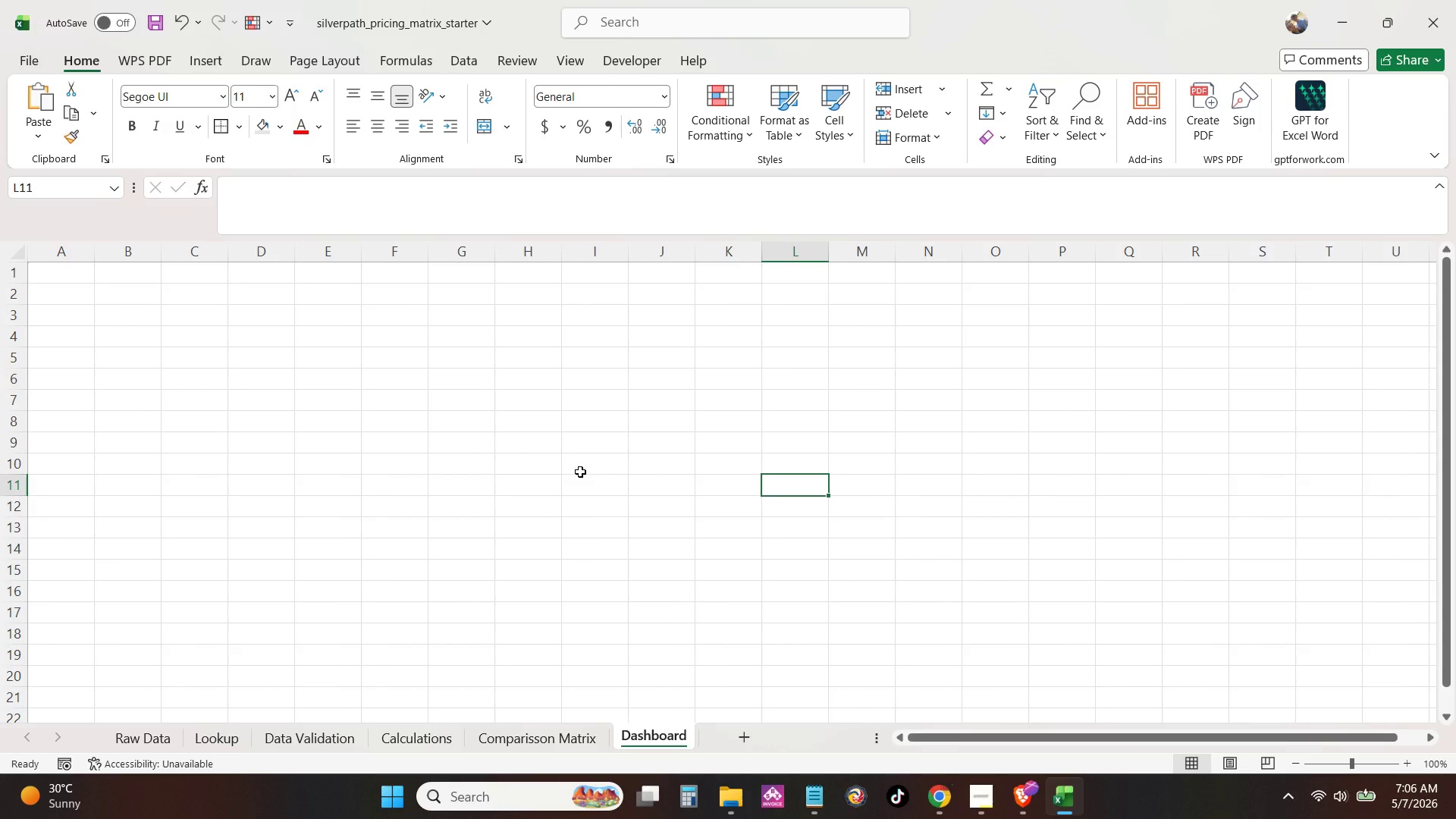 
left_click([144, 742])
 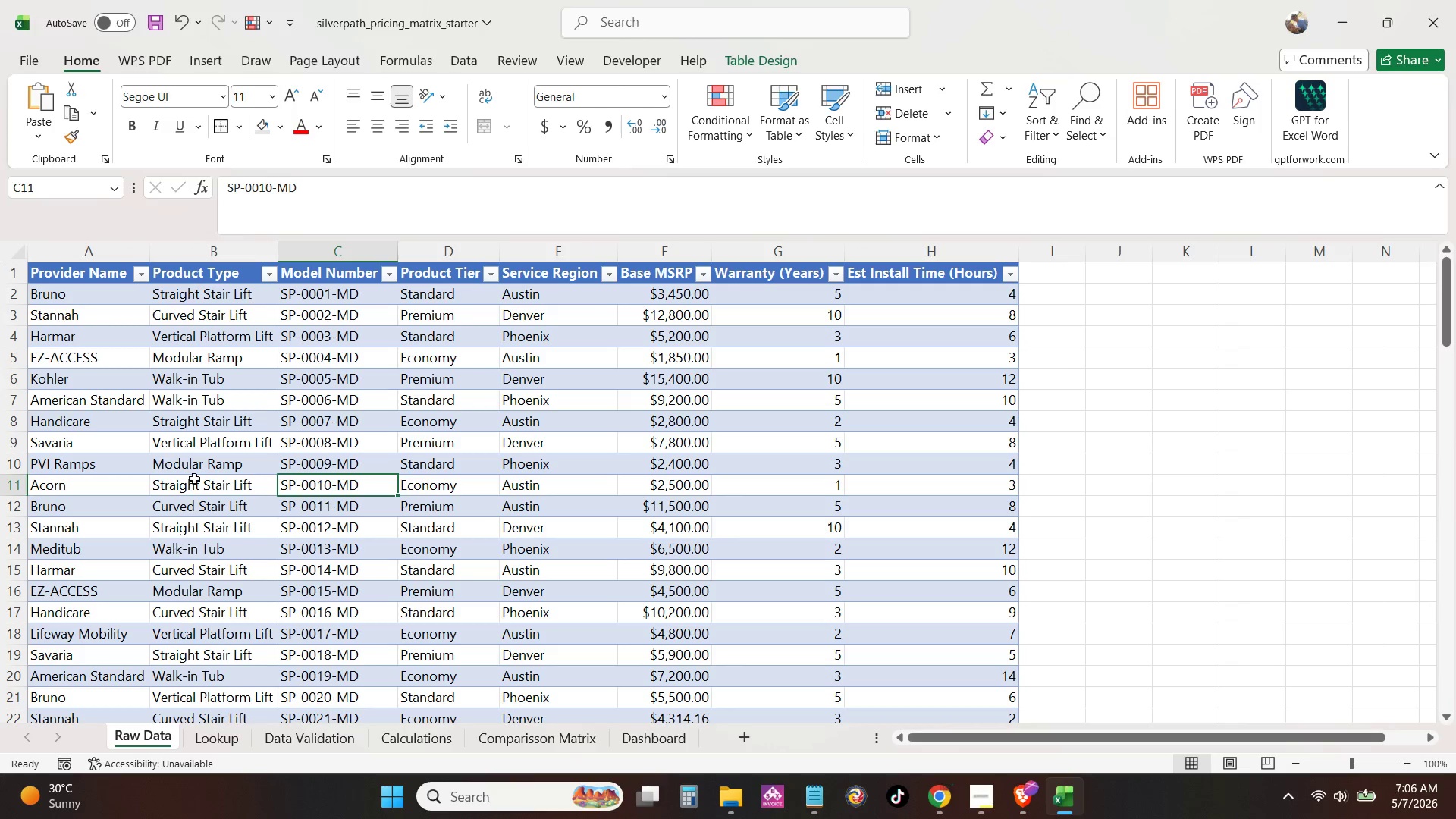 
left_click([194, 479])
 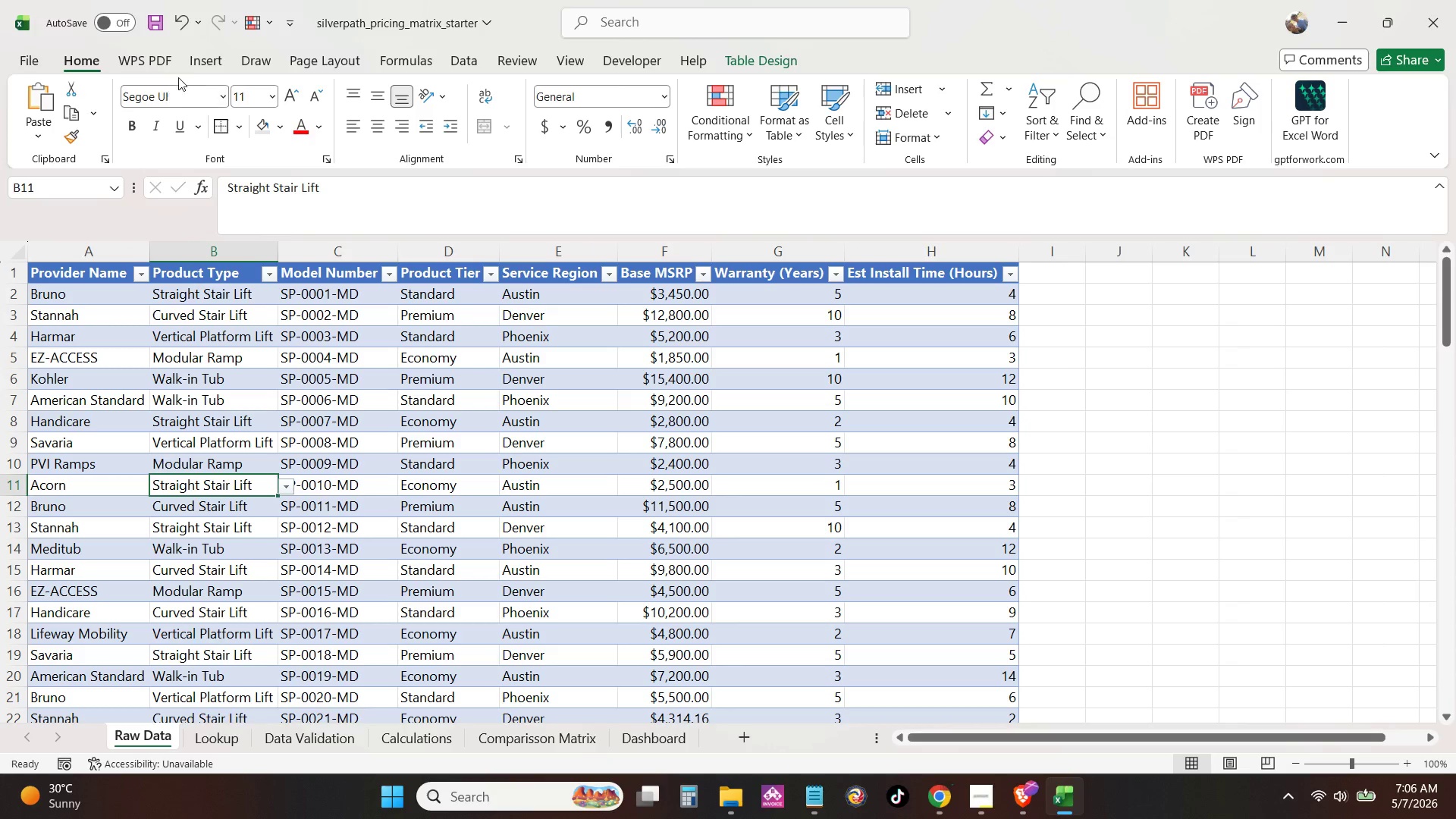 
left_click([209, 63])
 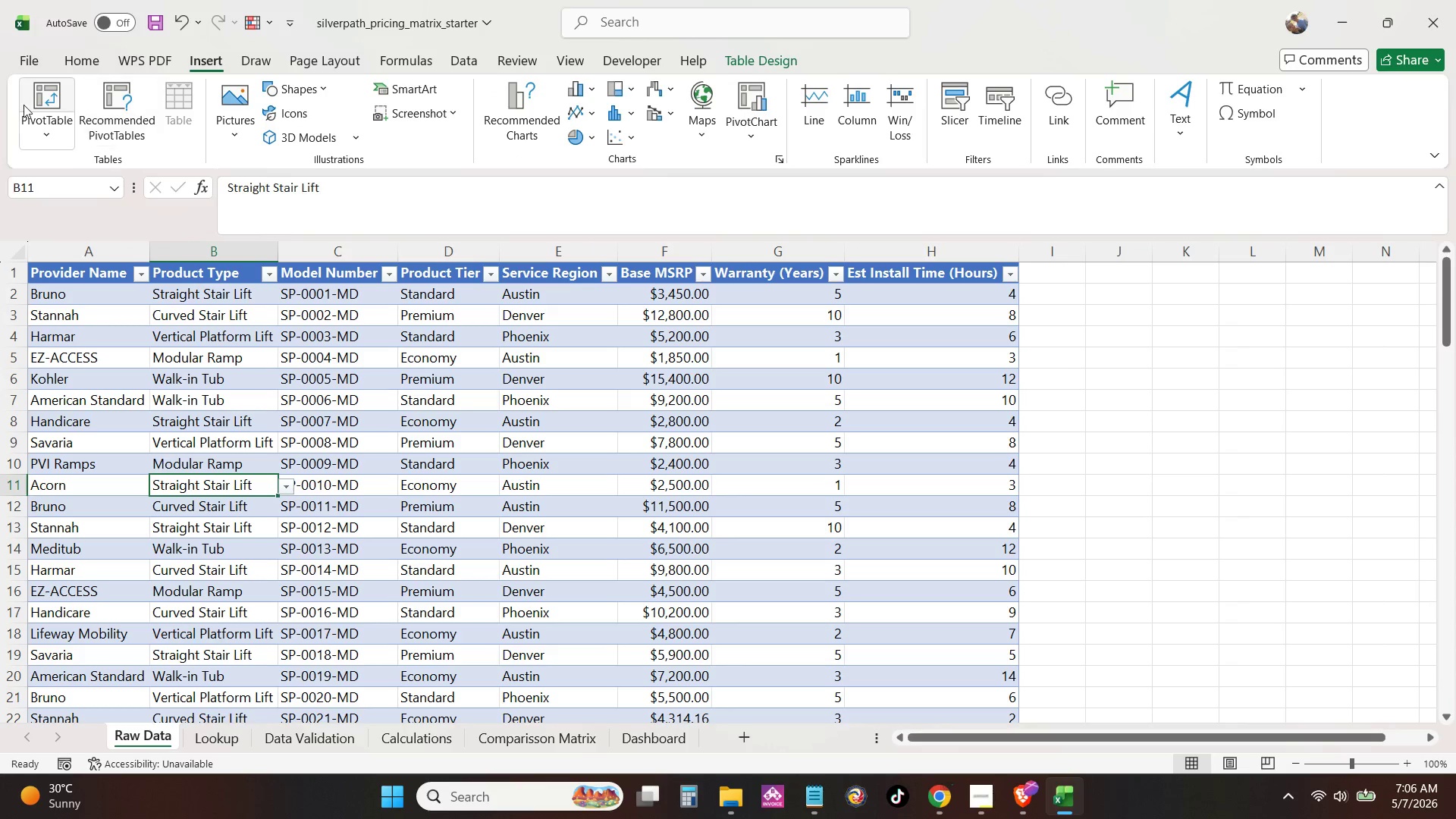 
left_click([24, 105])
 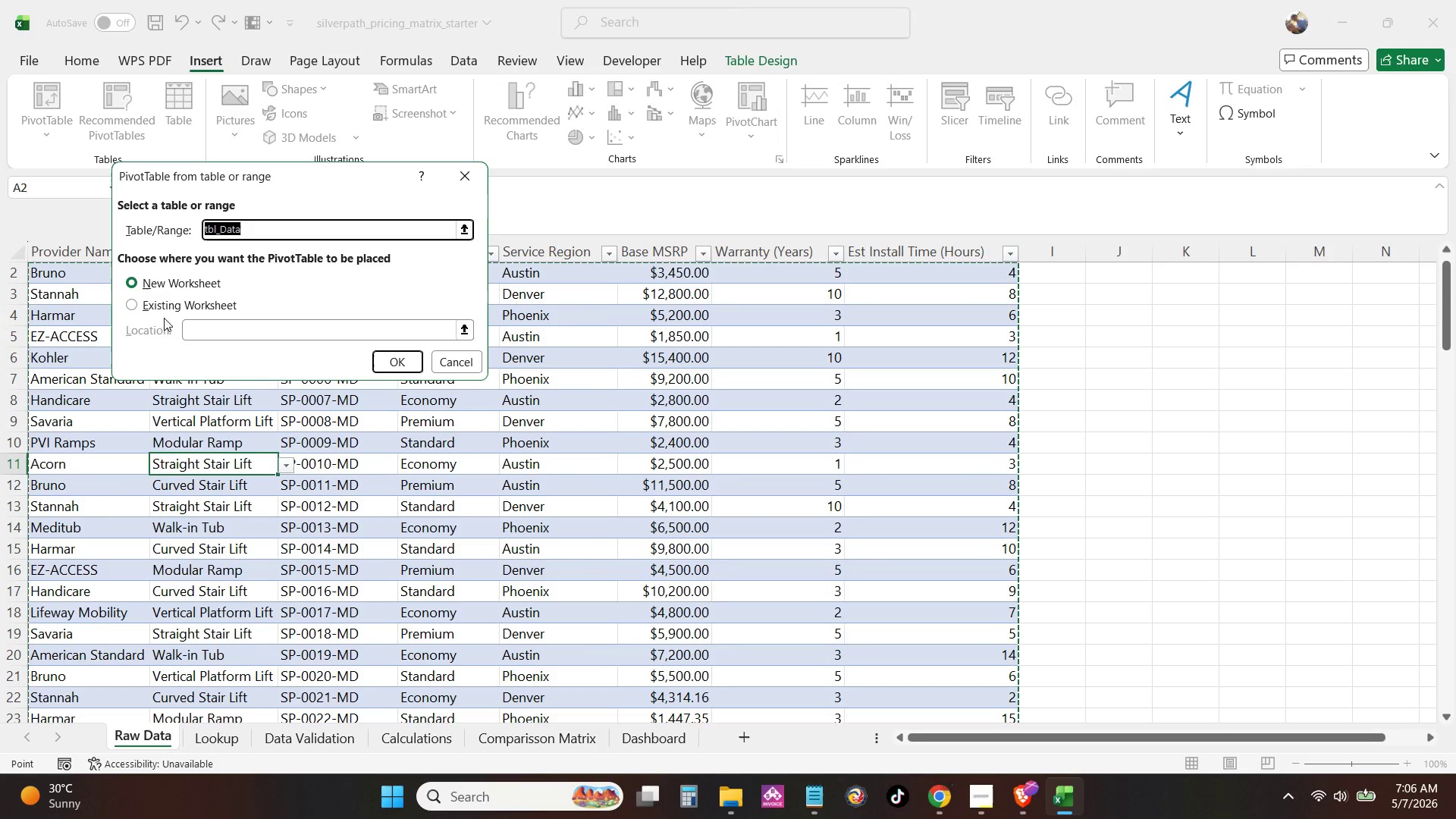 
left_click([158, 308])
 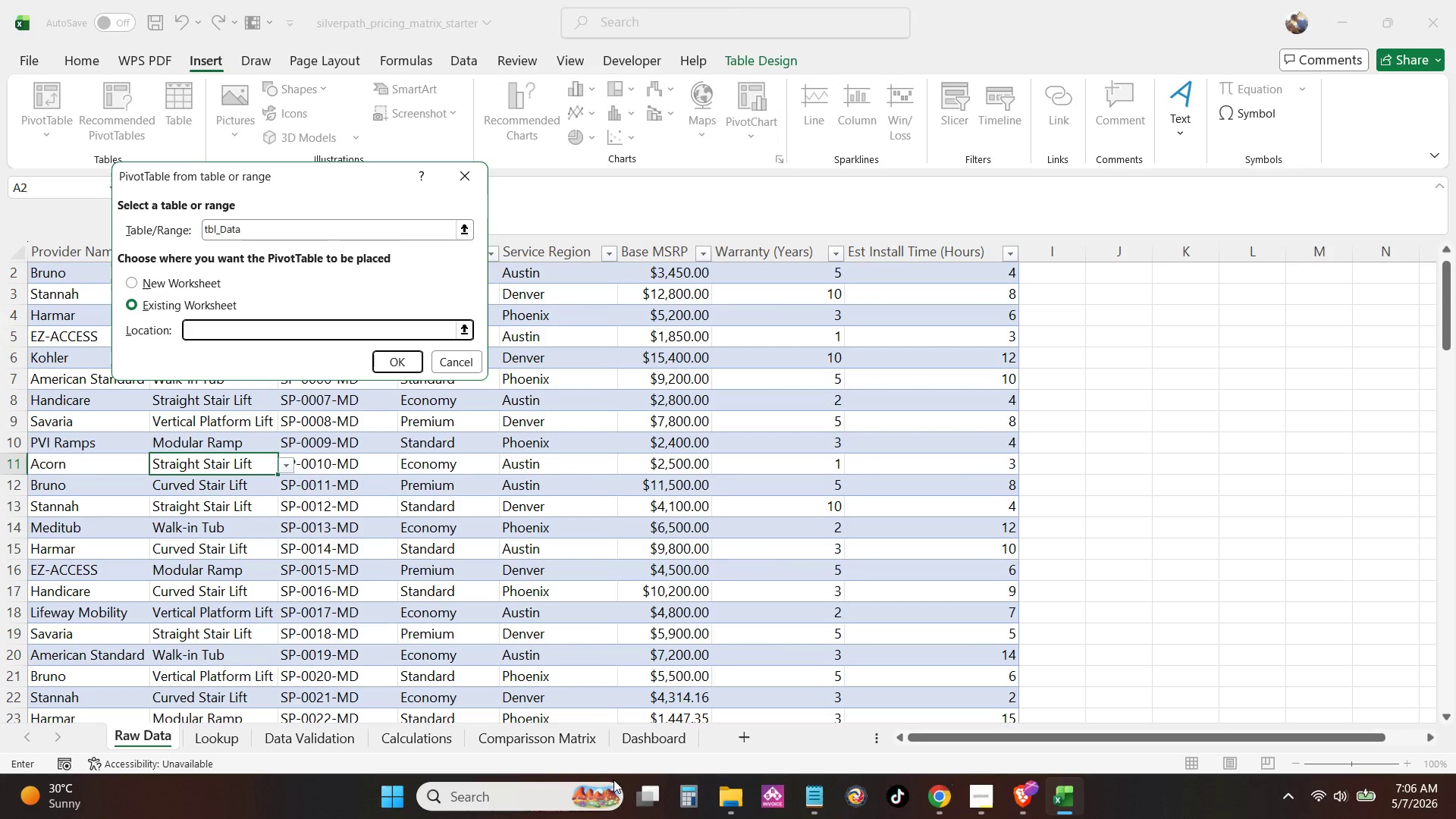 
left_click([639, 750])
 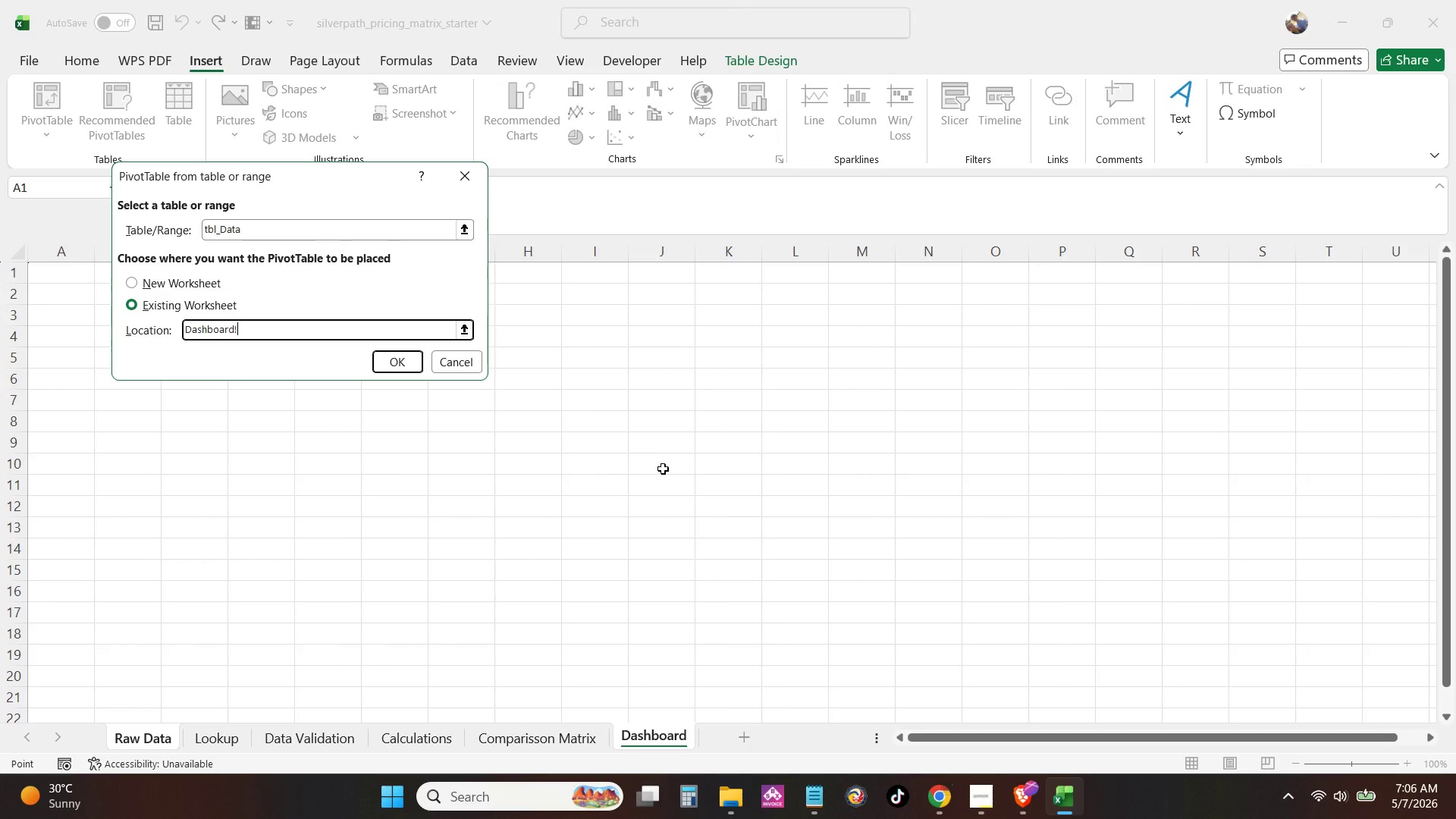 
wait(22.08)
 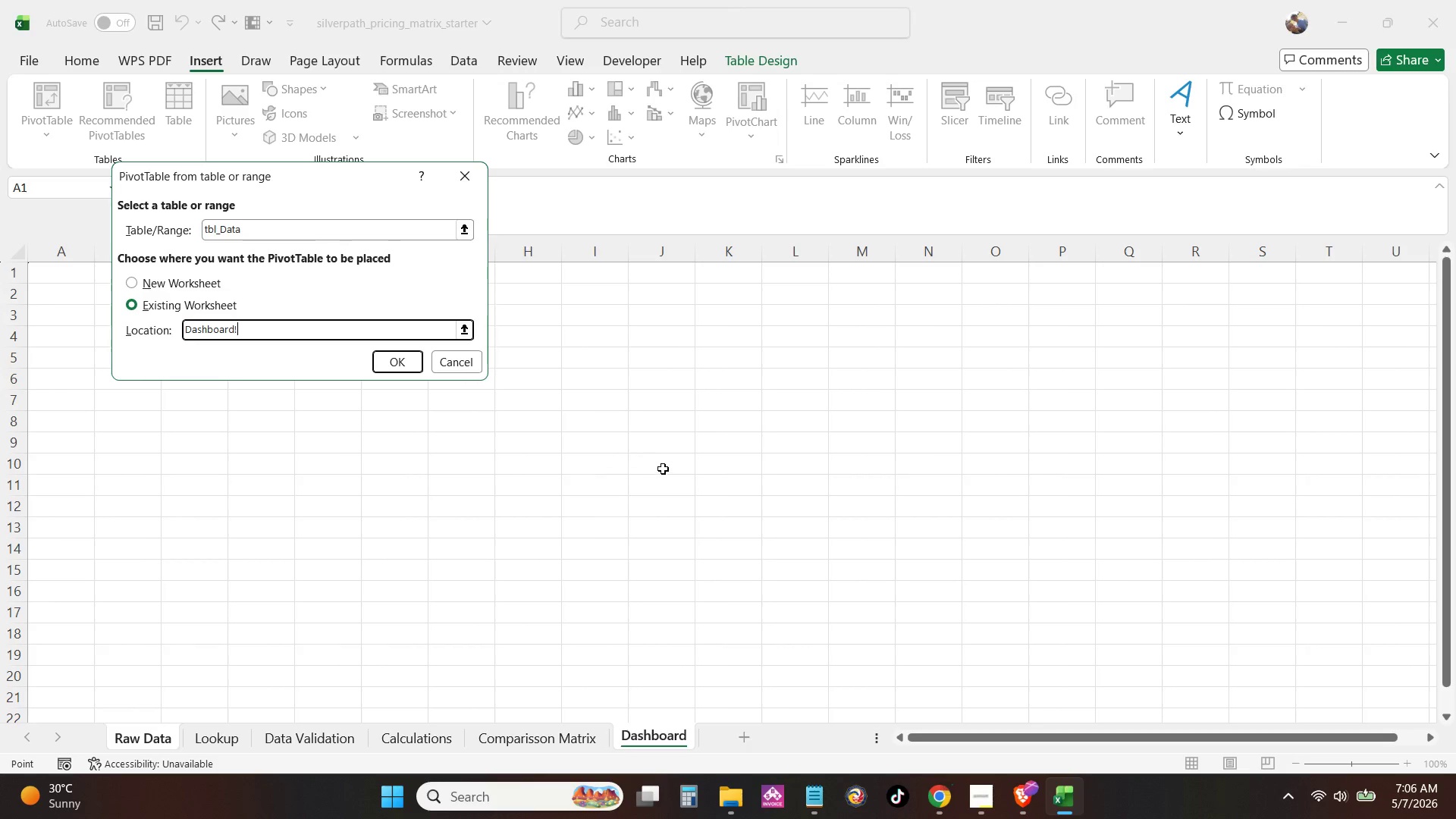 
left_click([126, 508])
 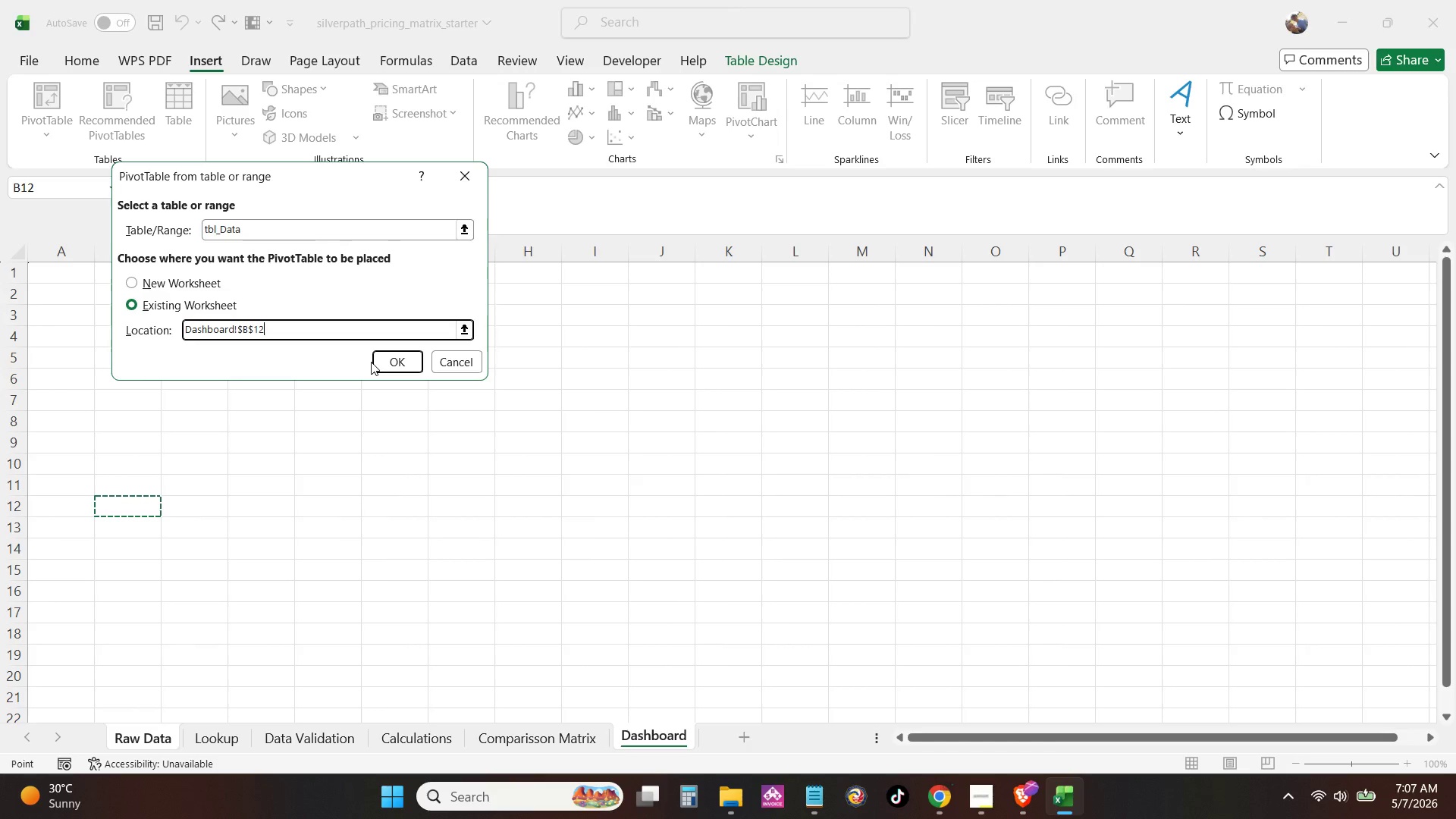 
left_click([392, 360])
 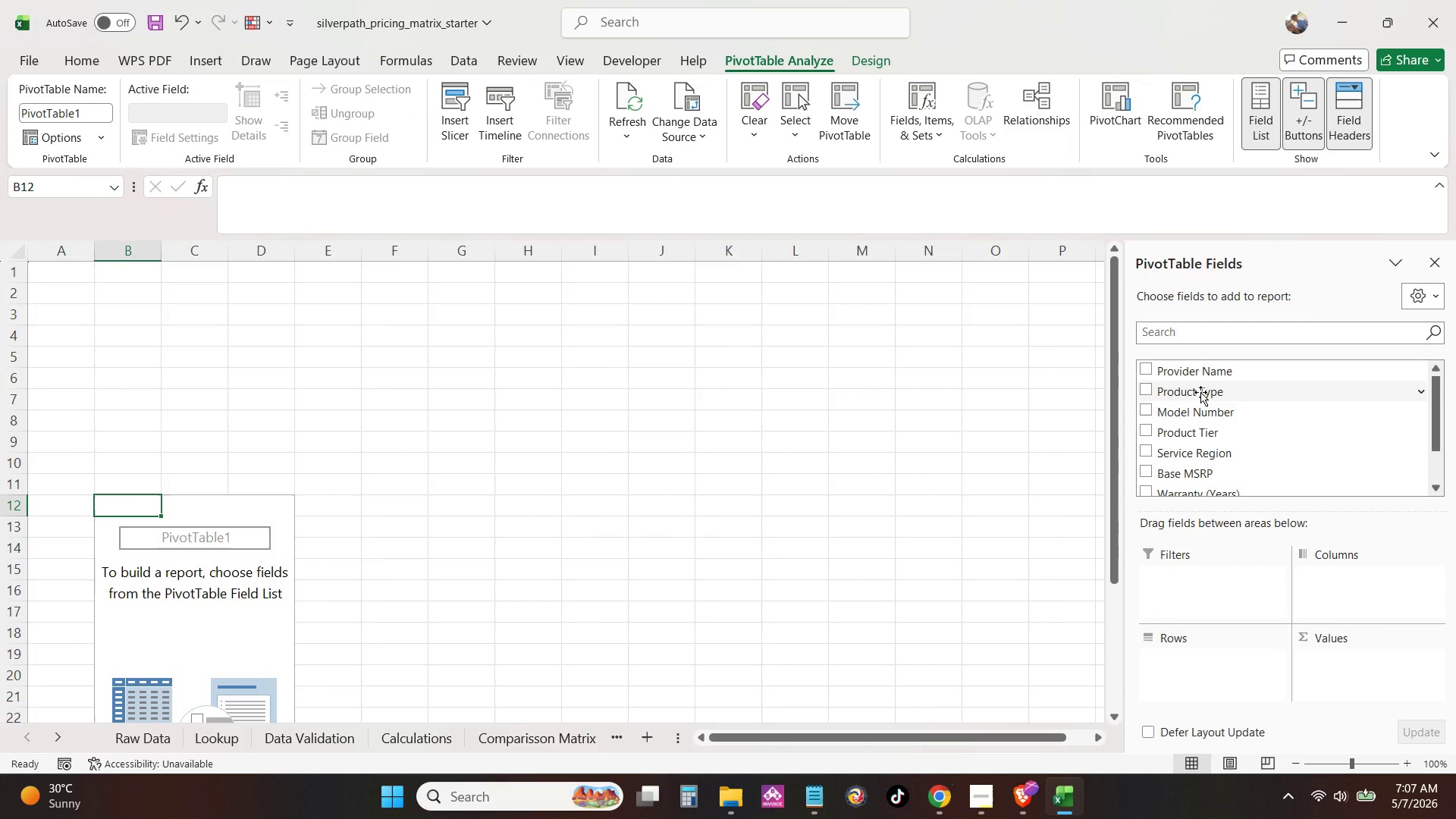 
wait(6.52)
 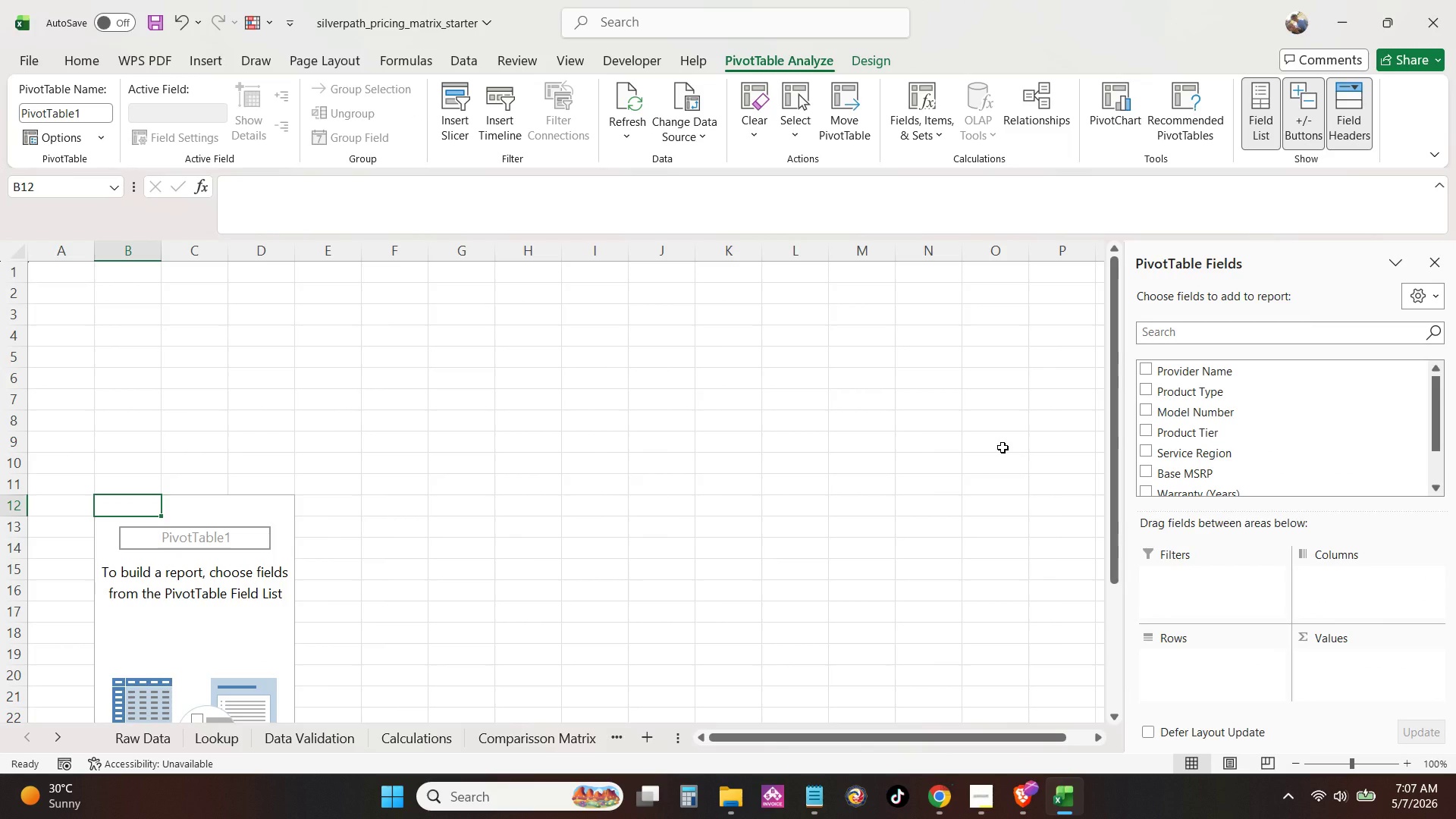 
left_click_drag(start_coordinate=[1227, 430], to_coordinate=[1225, 669])
 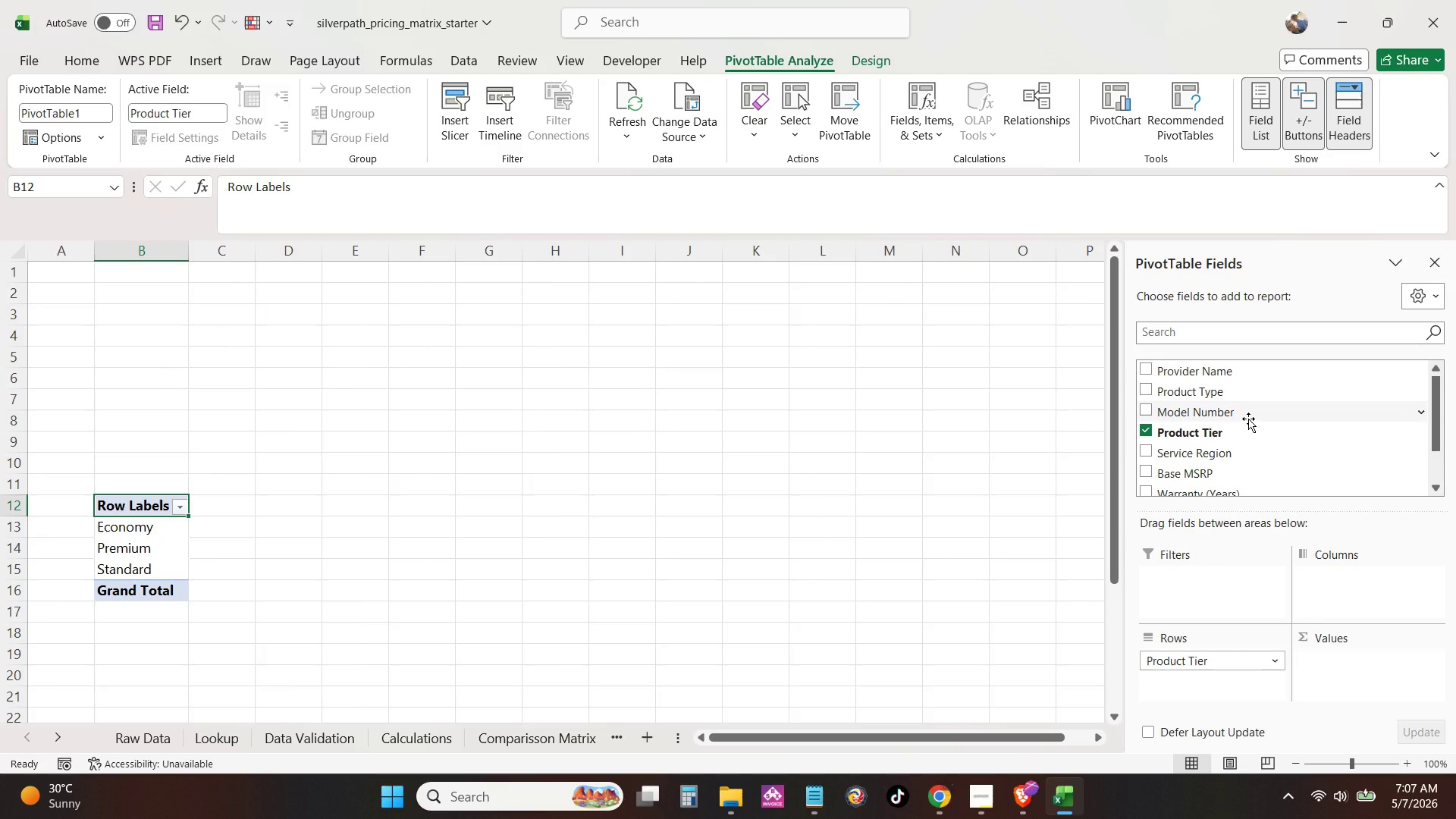 
wait(5.66)
 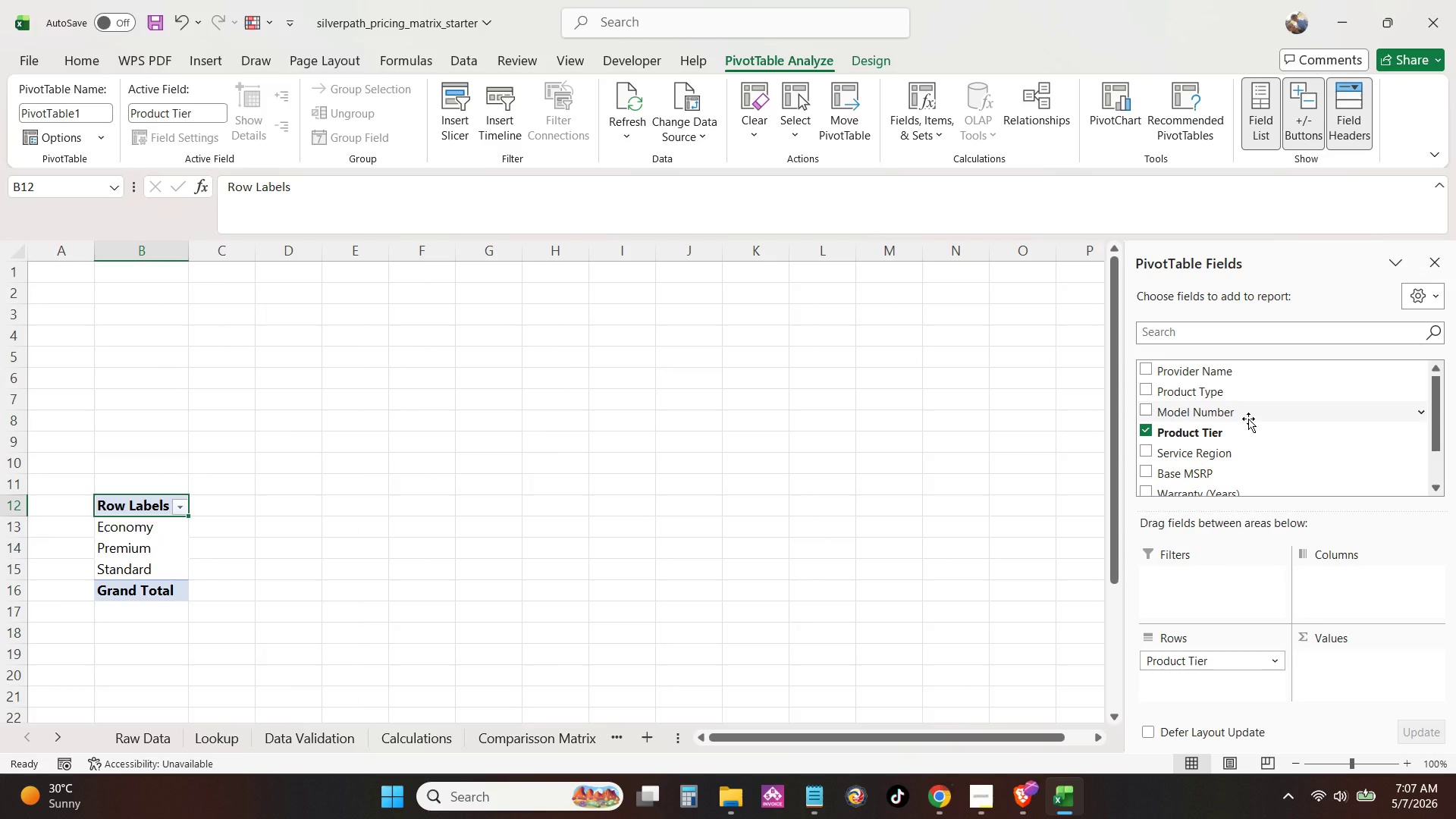 
left_click_drag(start_coordinate=[1225, 453], to_coordinate=[1350, 579])
 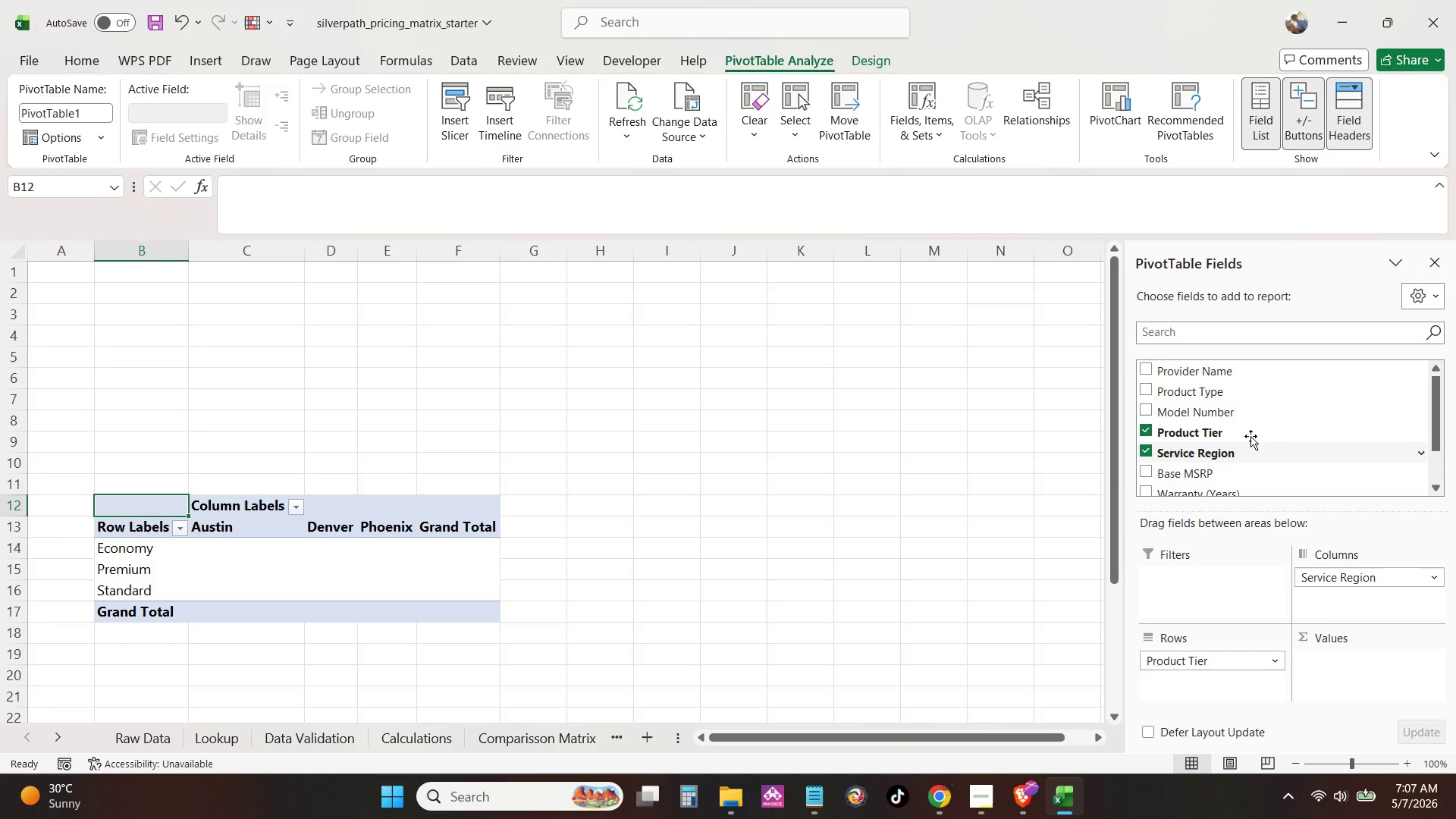 
wait(6.01)
 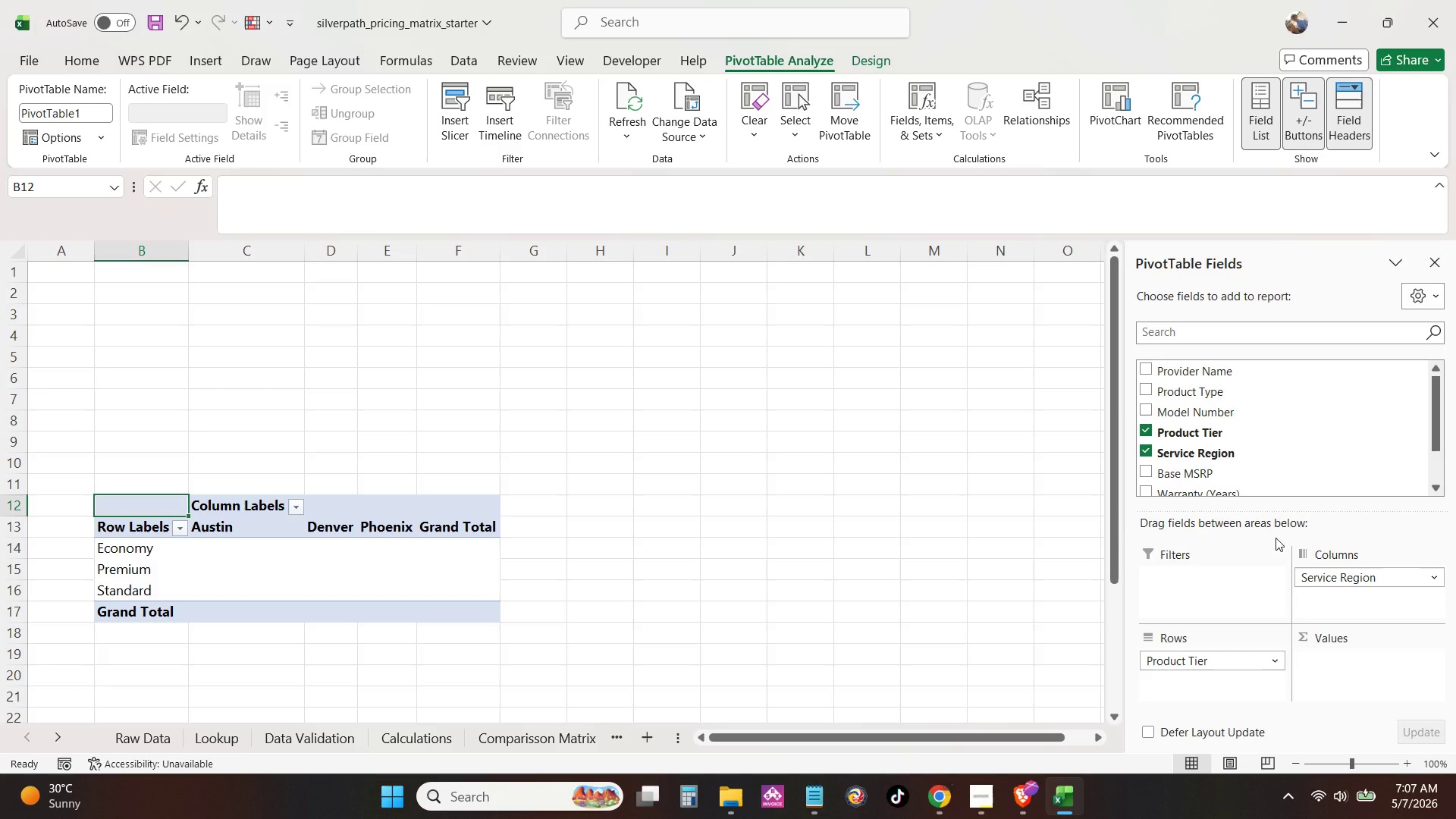 
left_click_drag(start_coordinate=[1201, 472], to_coordinate=[1362, 660])
 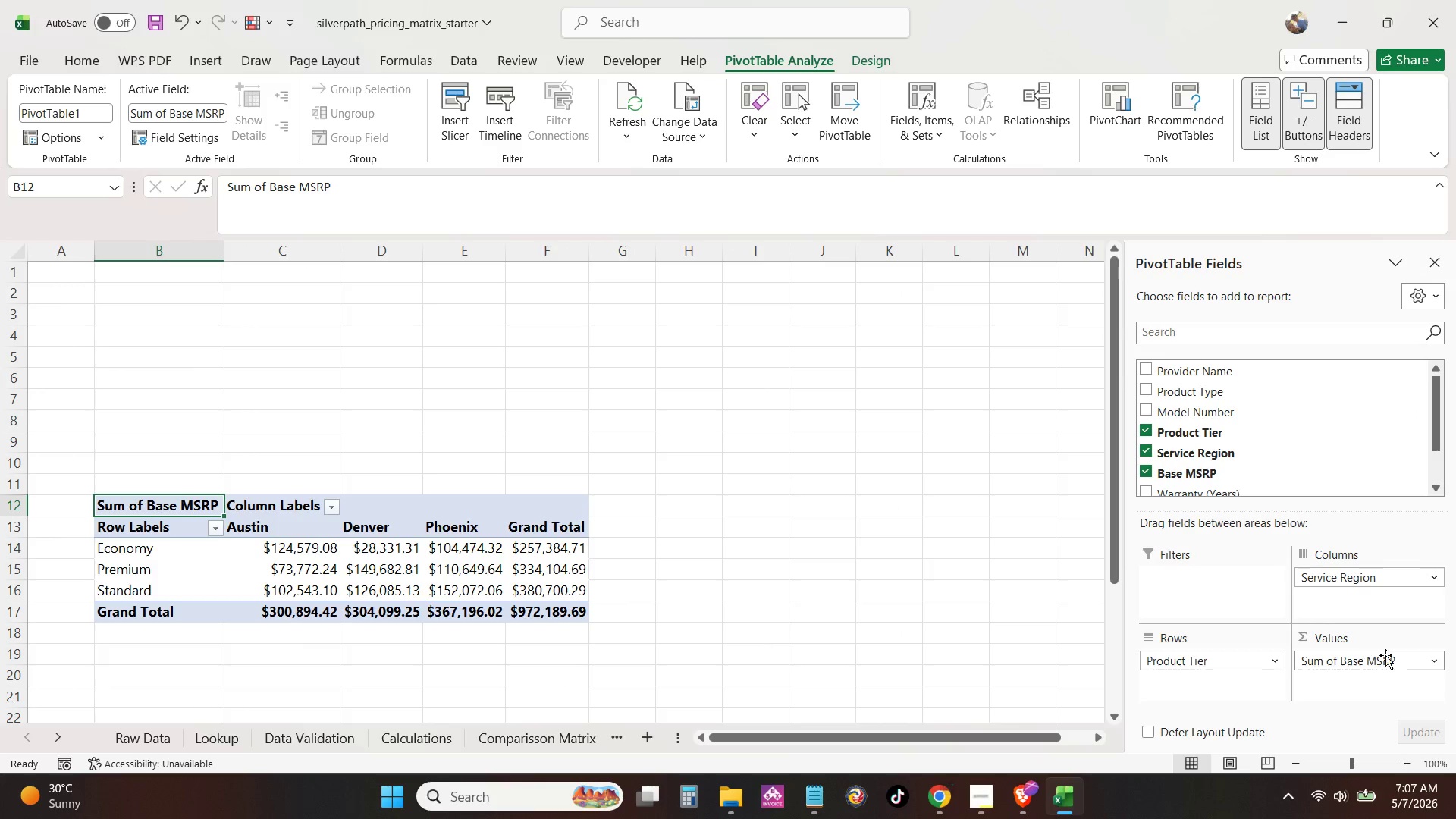 
left_click([1435, 664])
 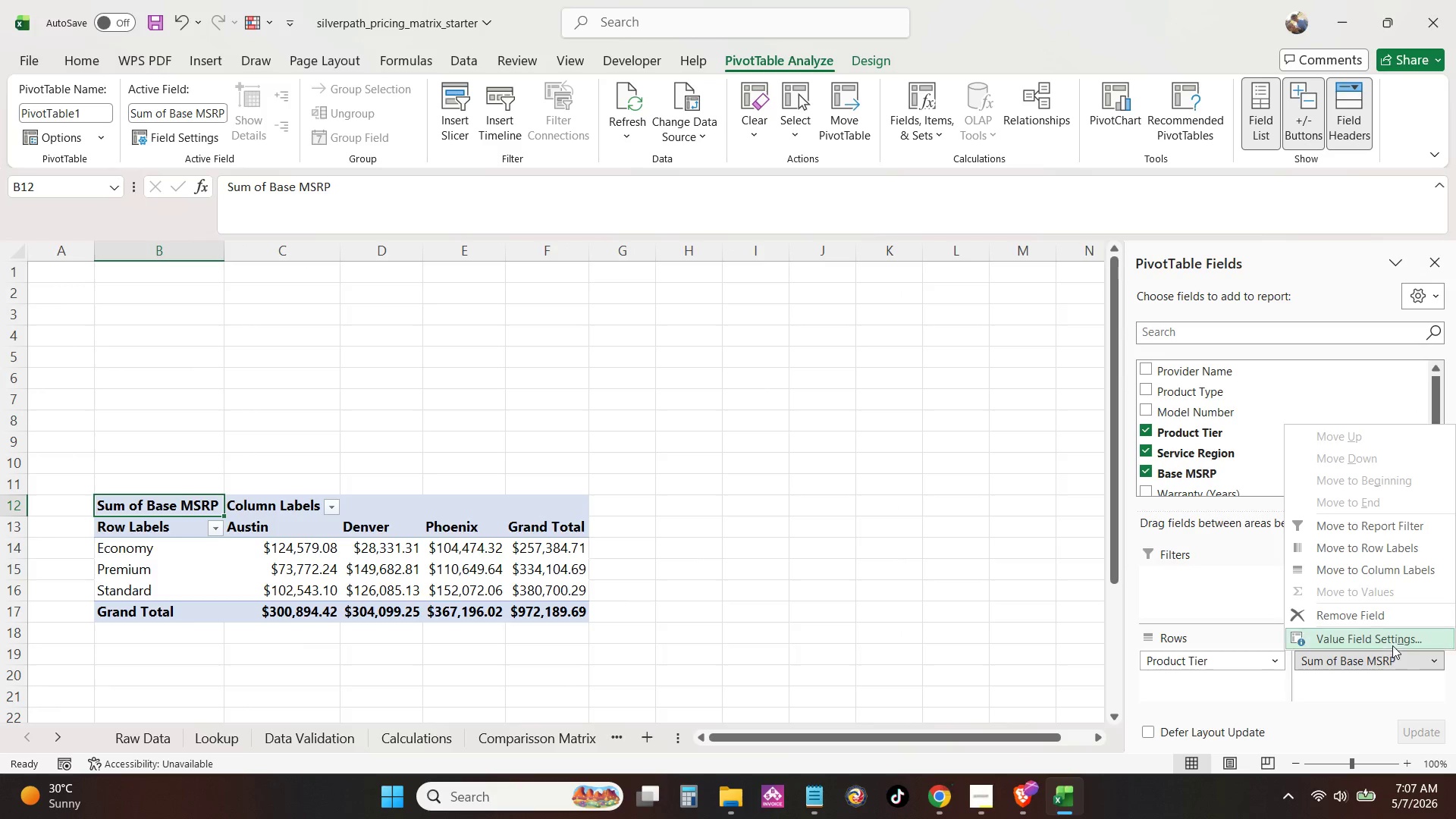 
left_click([1392, 642])
 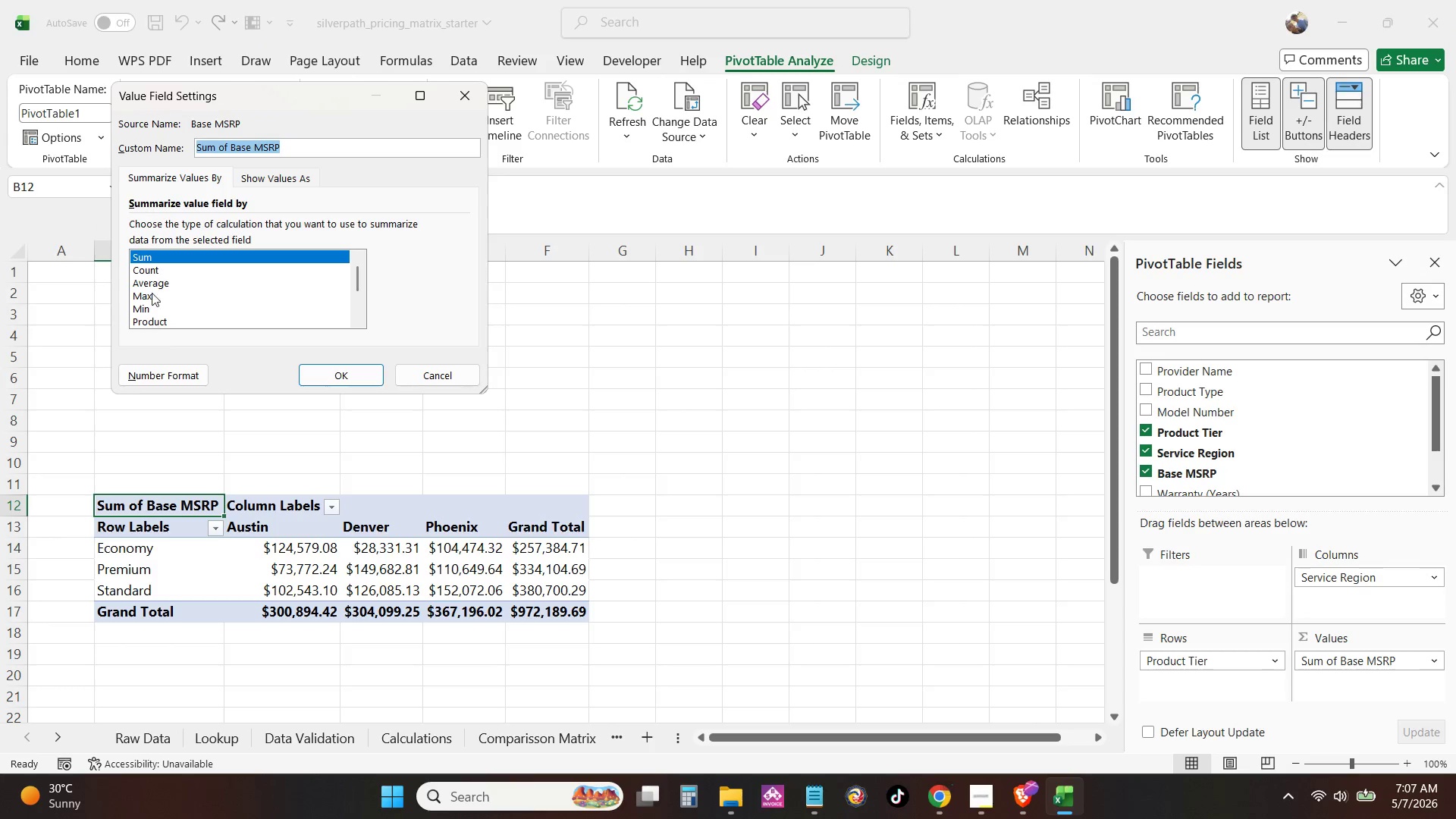 
left_click([152, 282])
 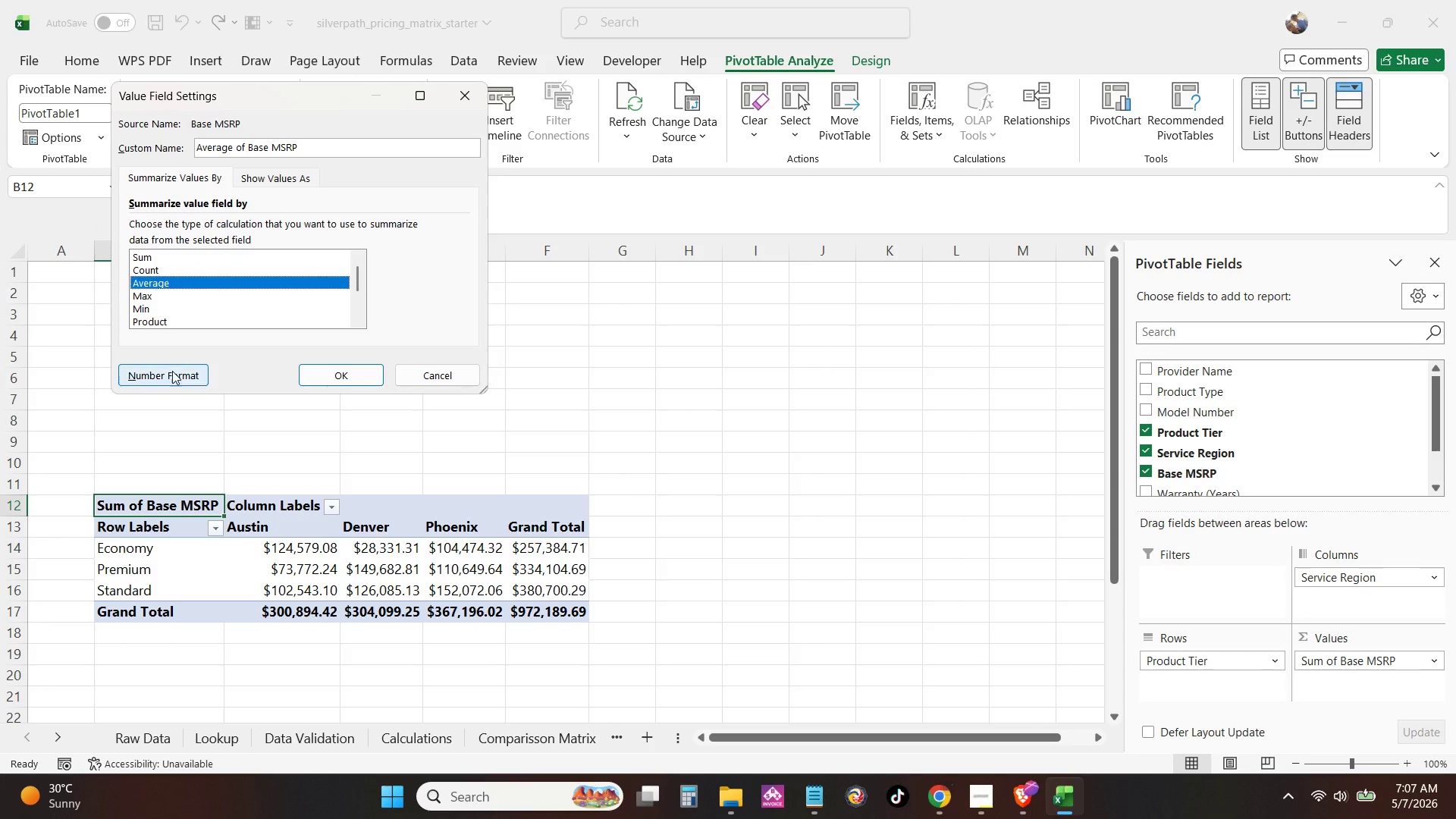 
left_click([173, 372])
 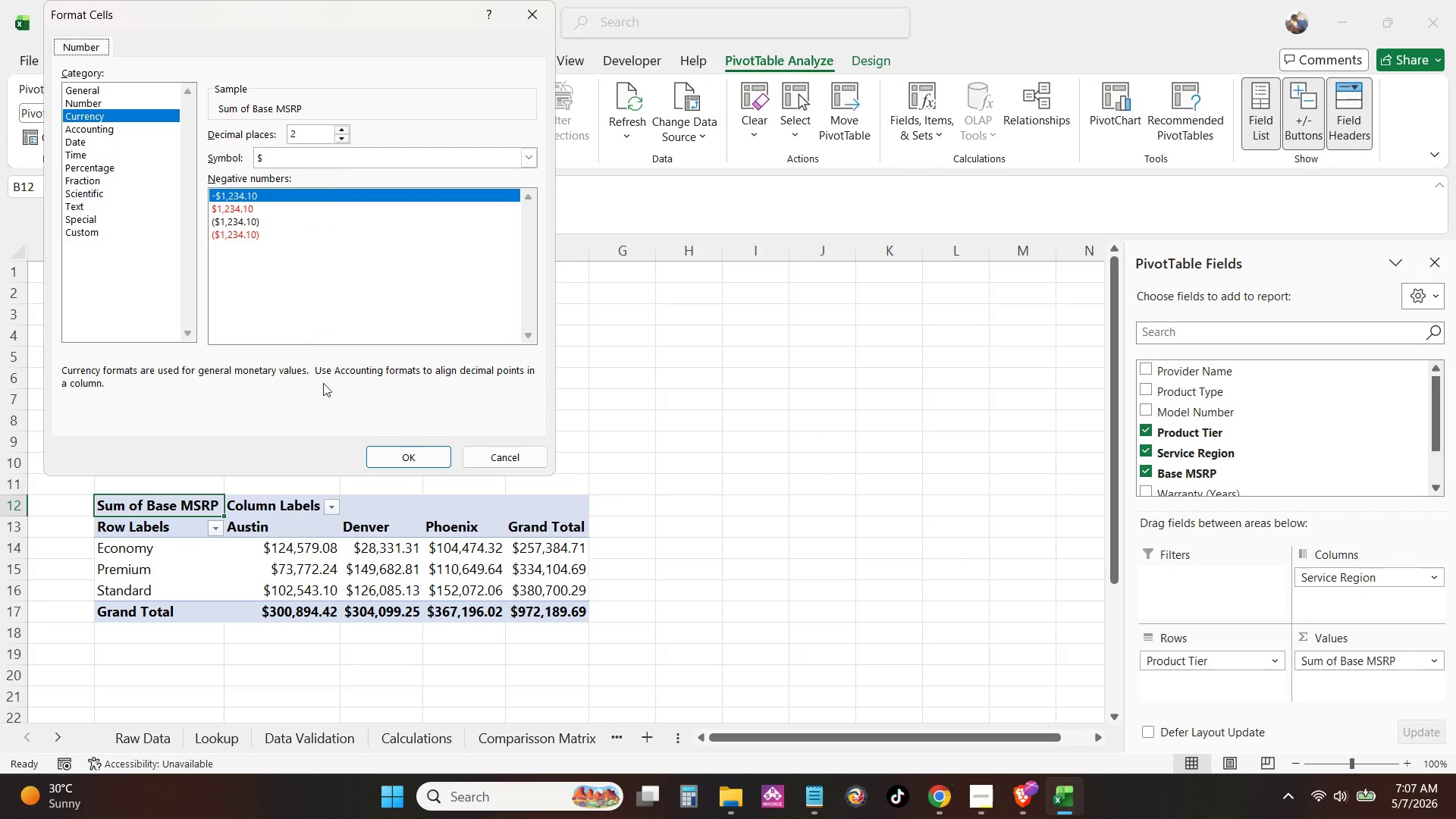 
left_click([414, 450])
 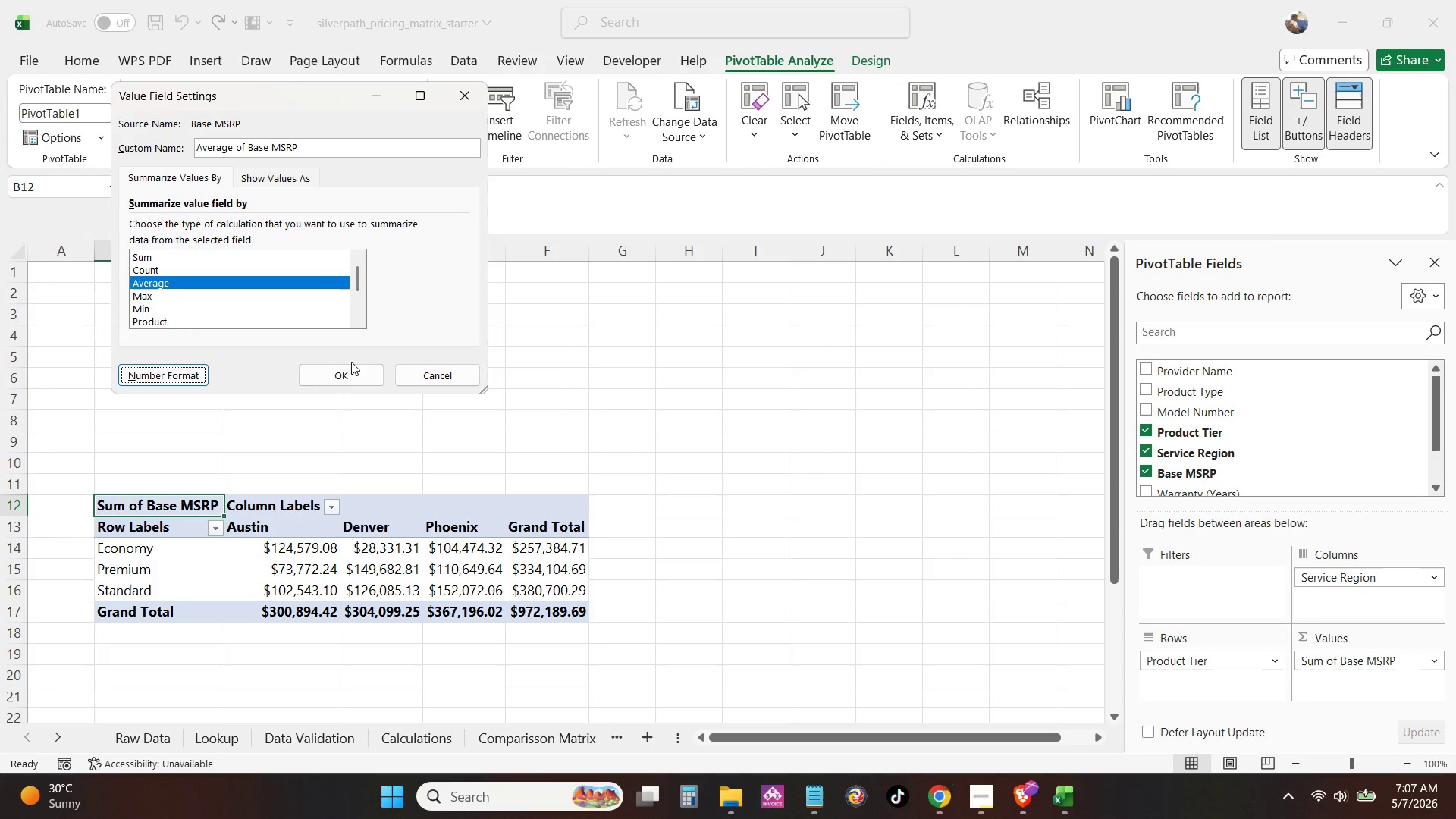 
left_click([358, 372])
 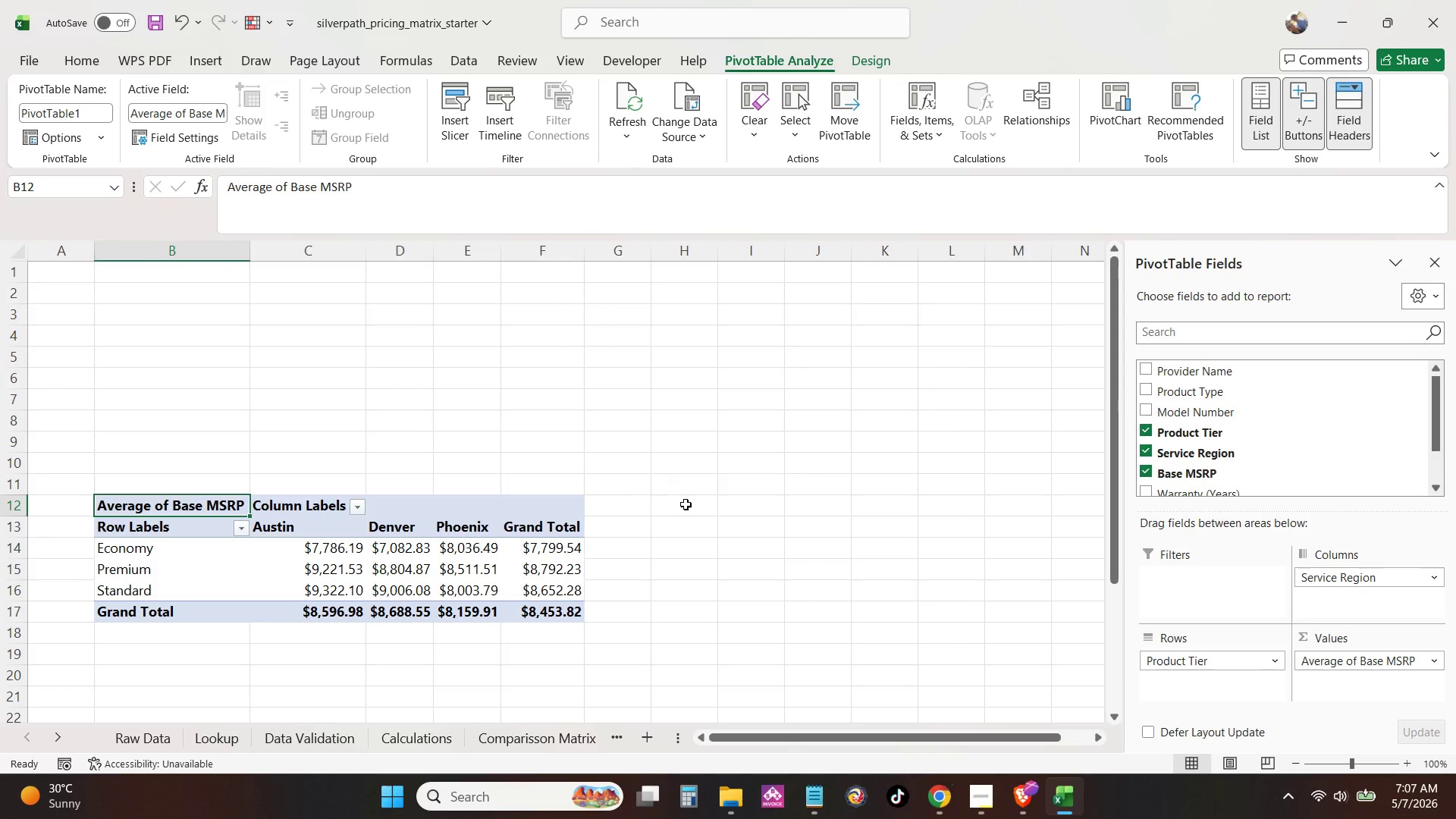 
left_click([687, 506])
 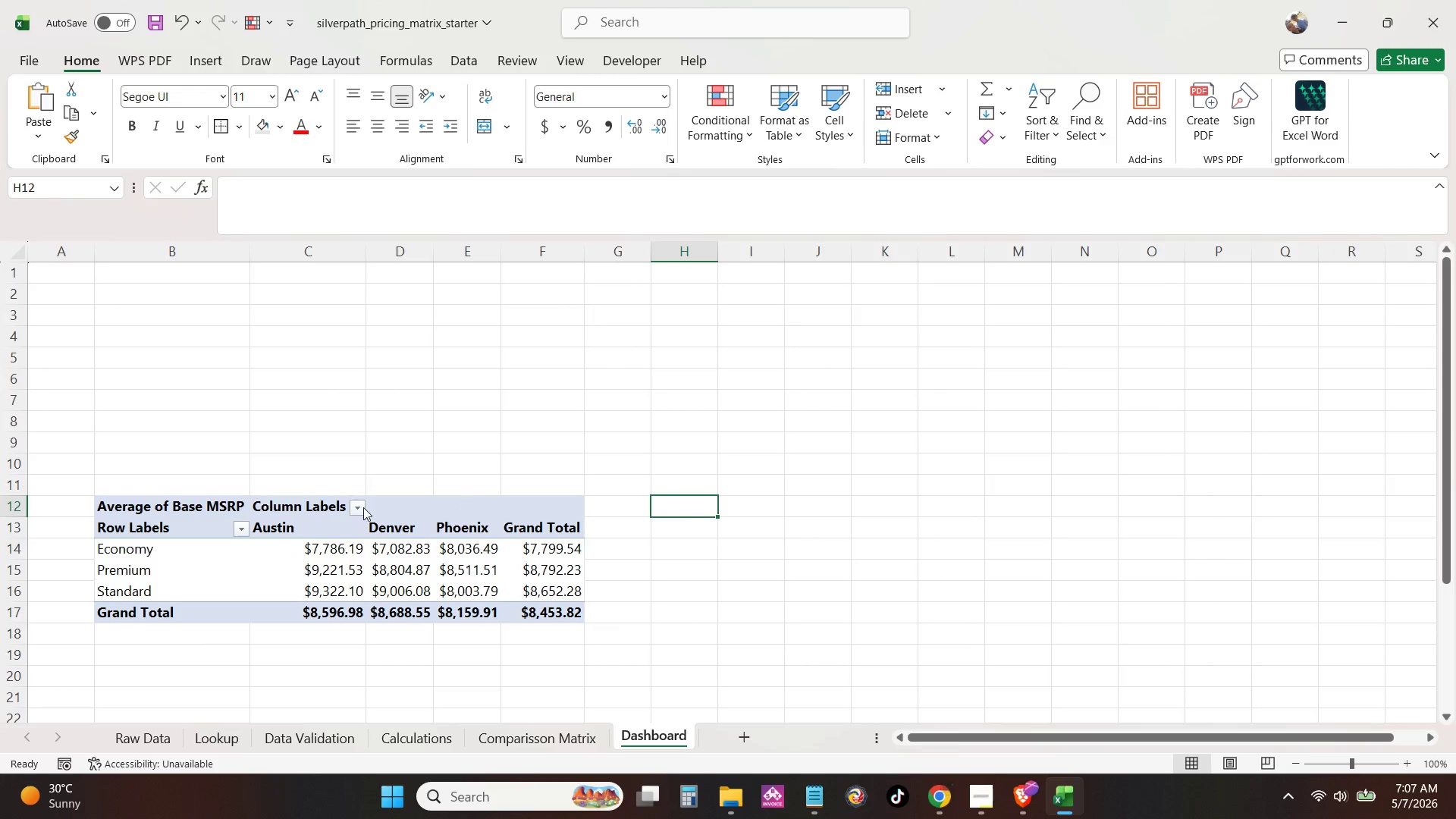 
left_click([285, 508])
 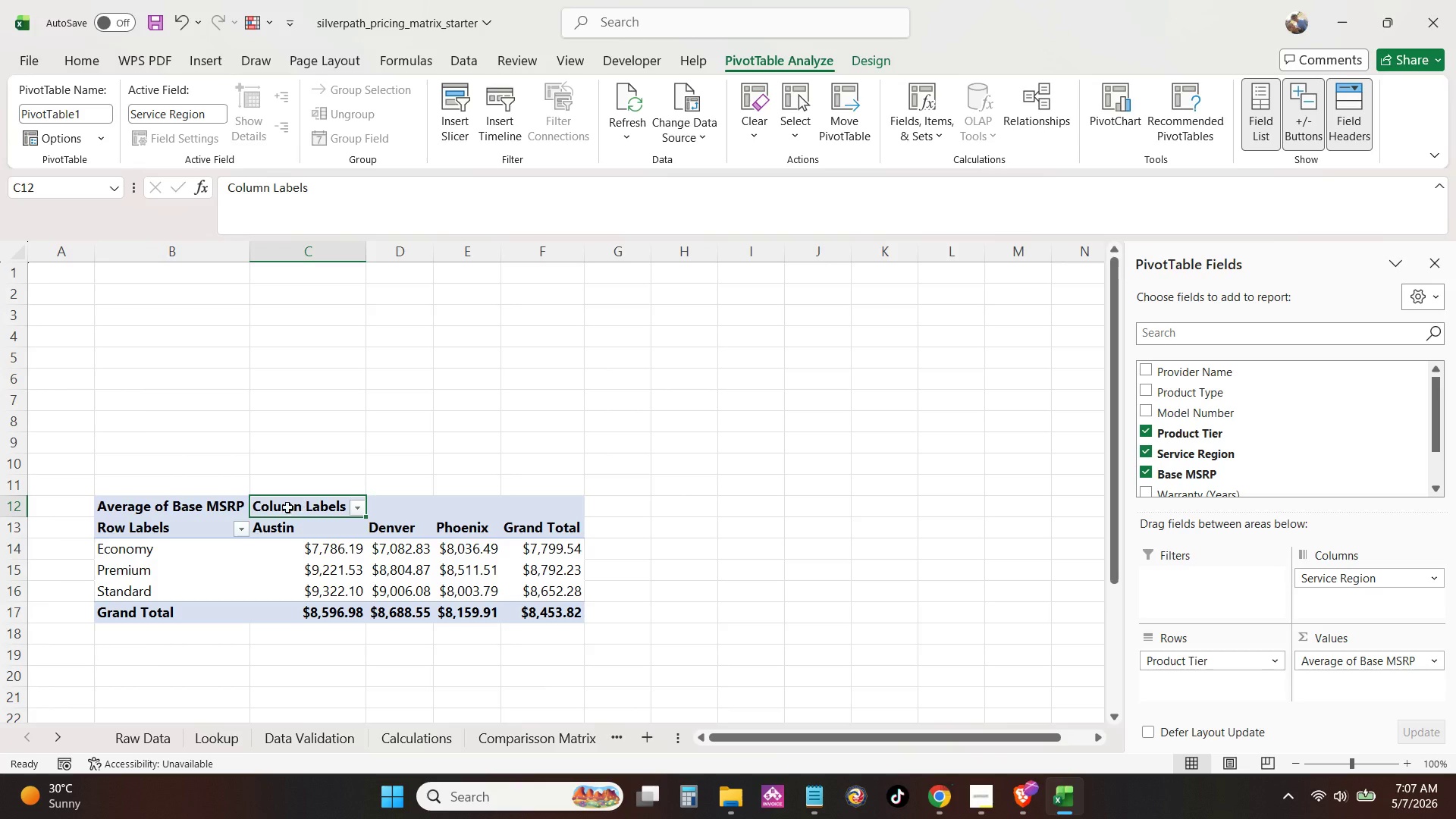 
left_click_drag(start_coordinate=[325, 185], to_coordinate=[0, 202])
 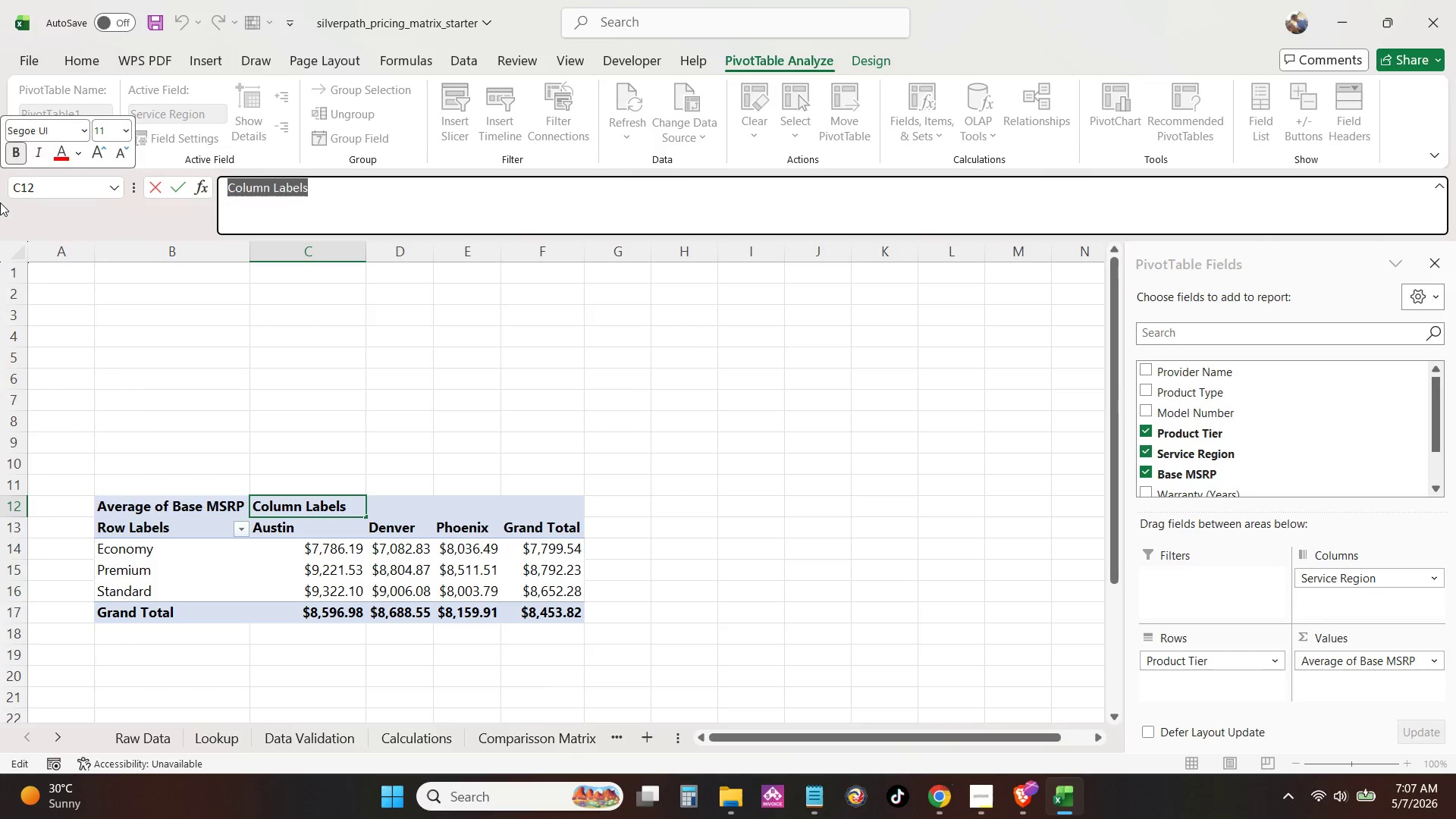 
type(Region)
key(NumpadEnter)
 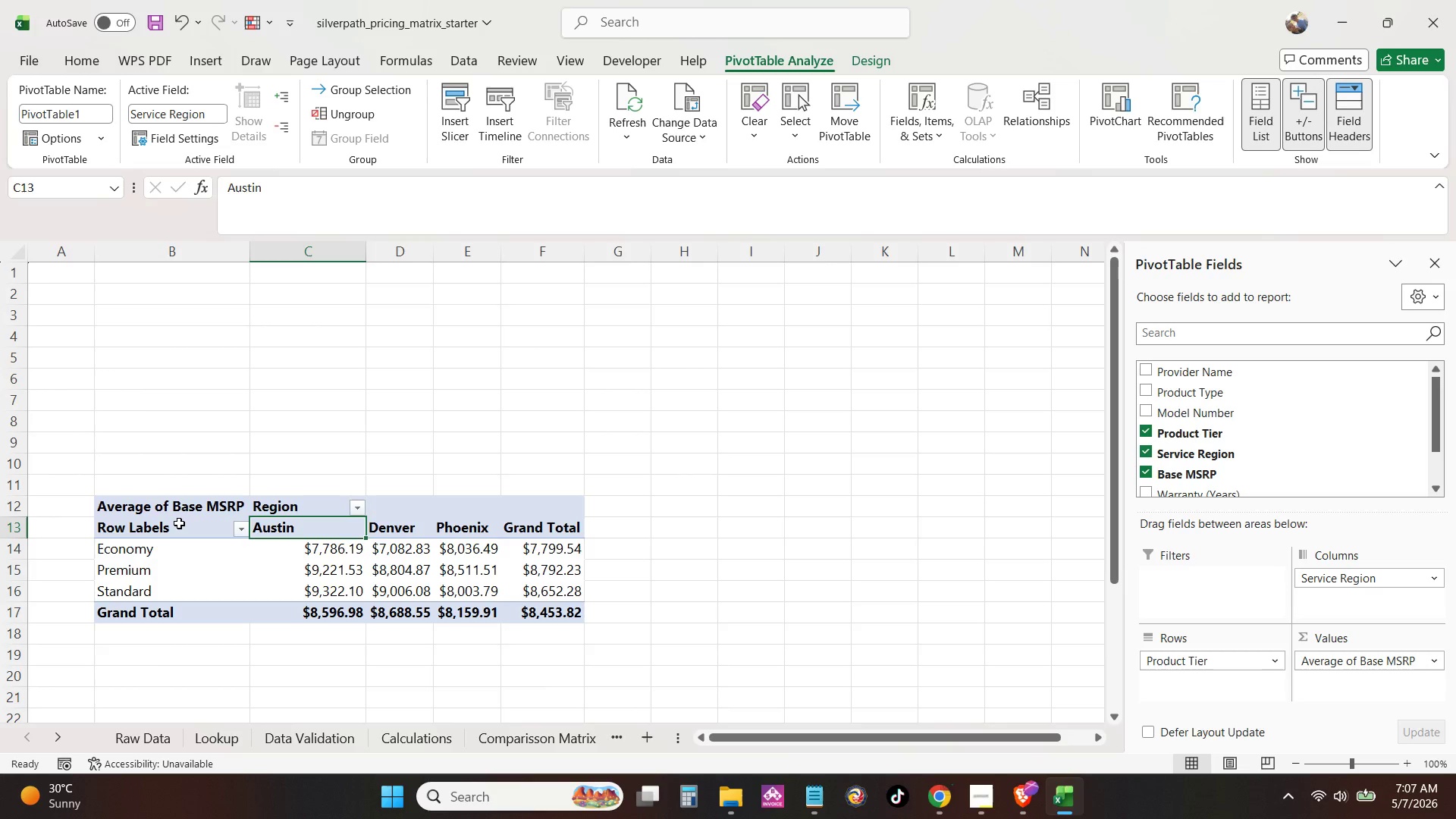 
double_click([179, 523])
 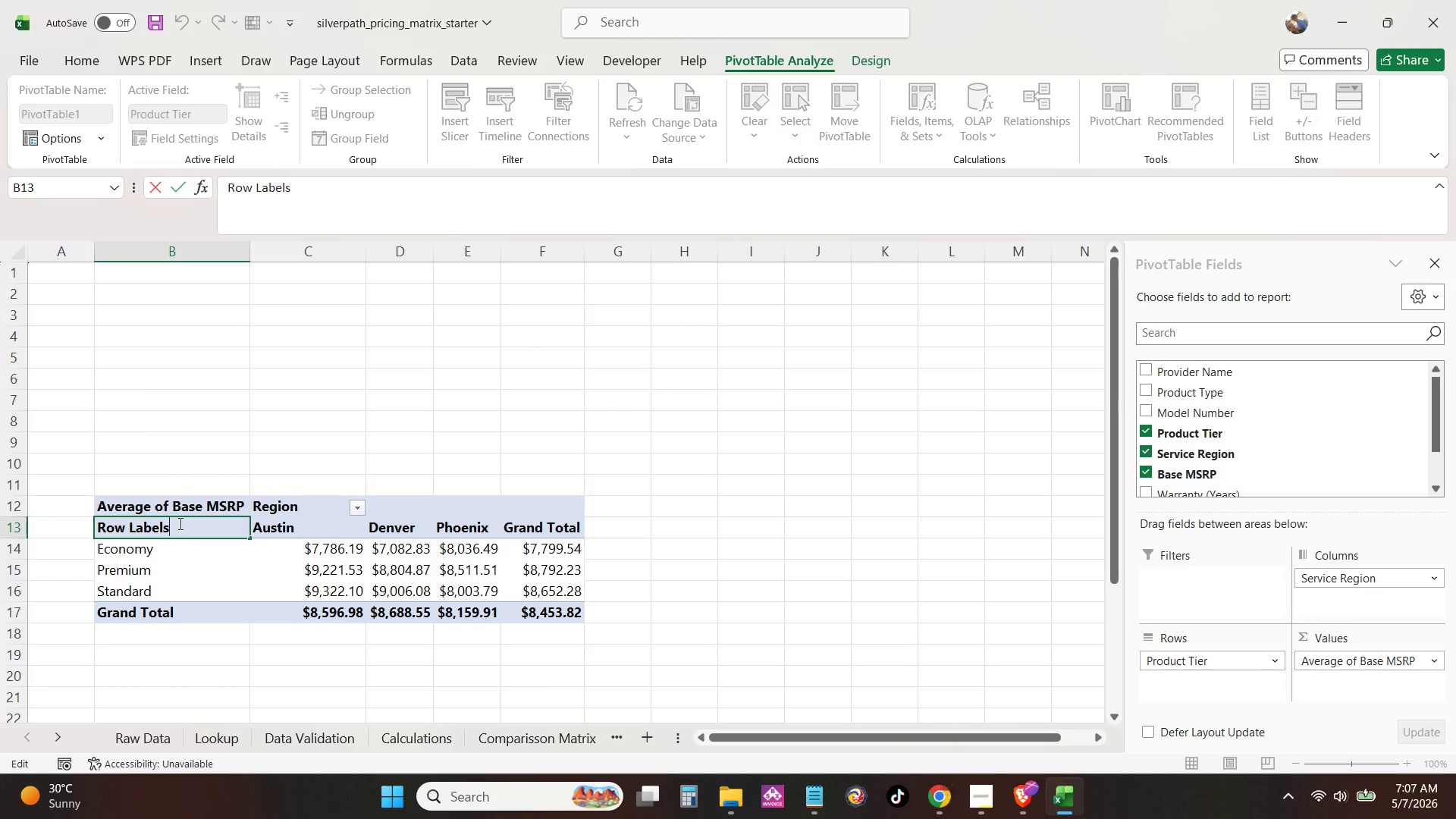 
triple_click([179, 523])
 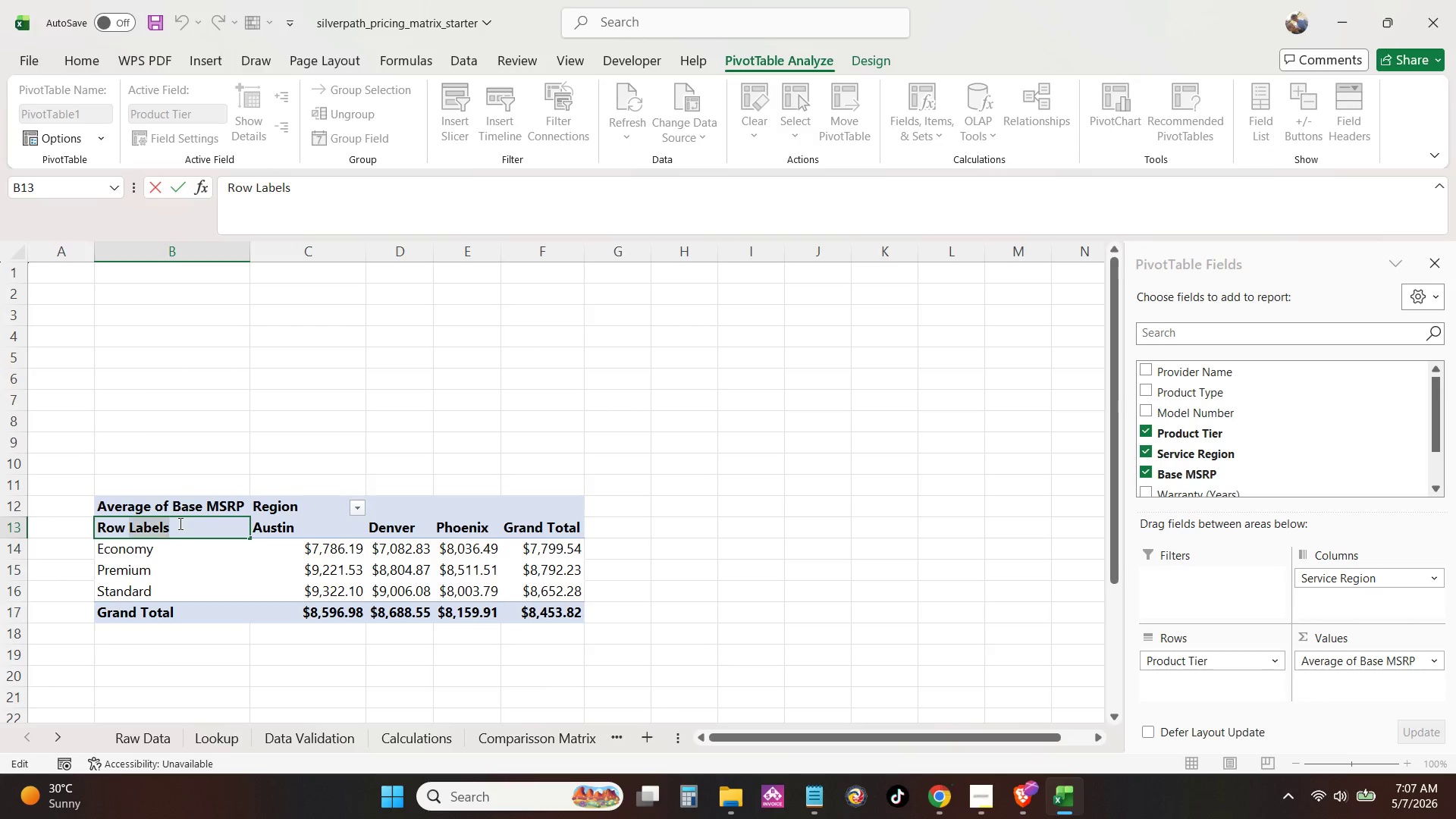 
triple_click([179, 523])
 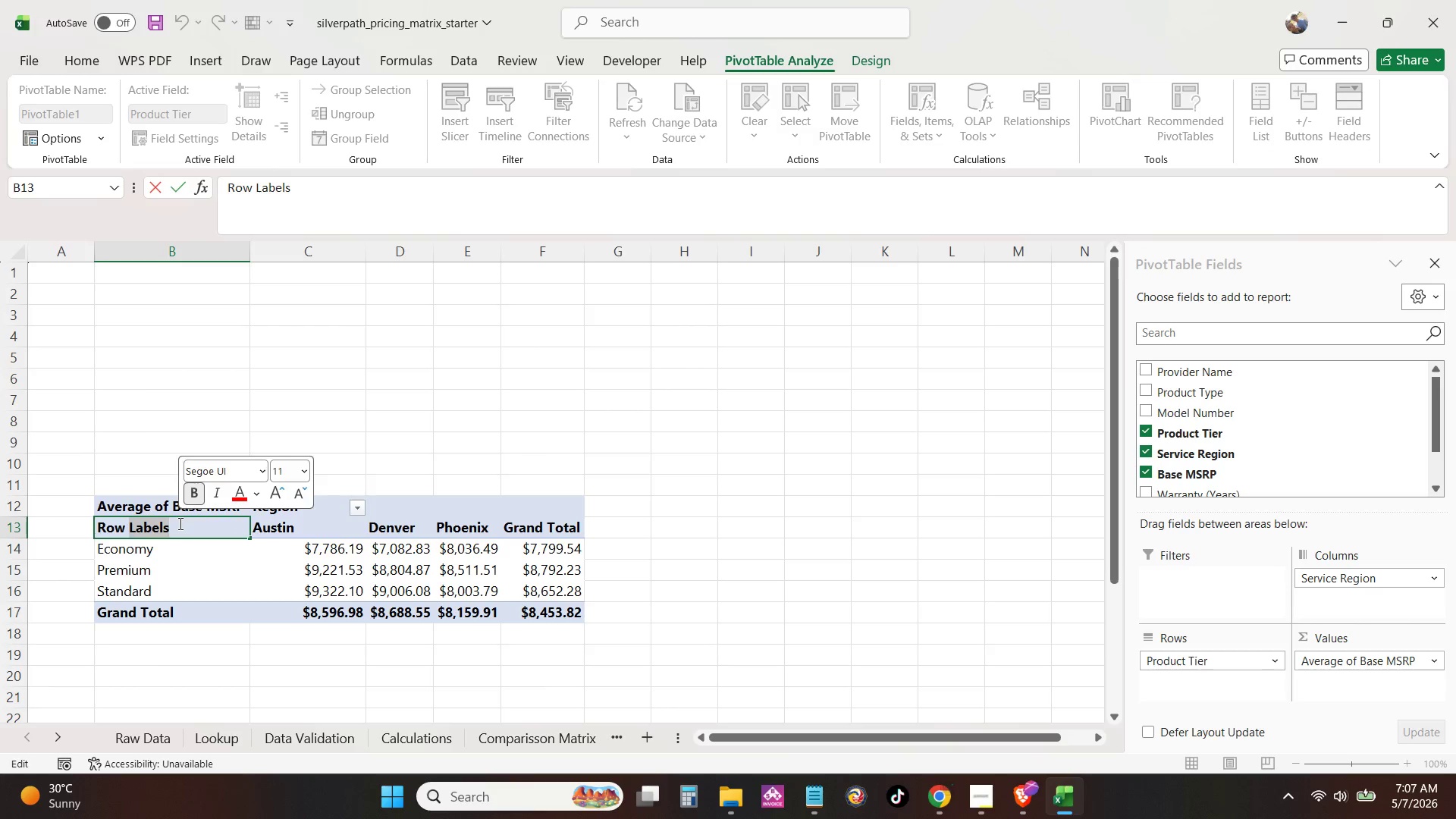 
triple_click([179, 523])
 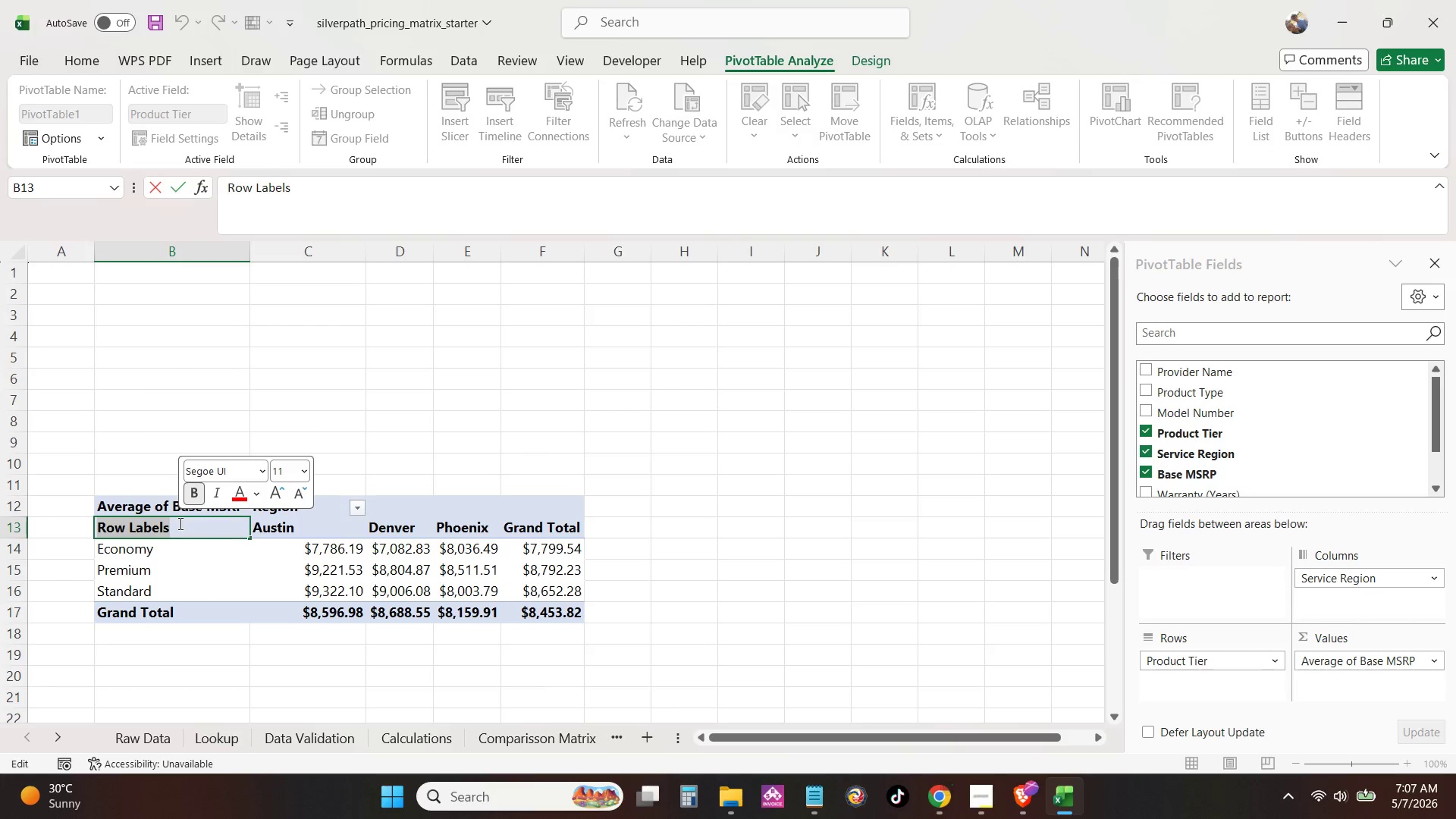 
type(Product R)
key(Backspace)
type(Tier)
 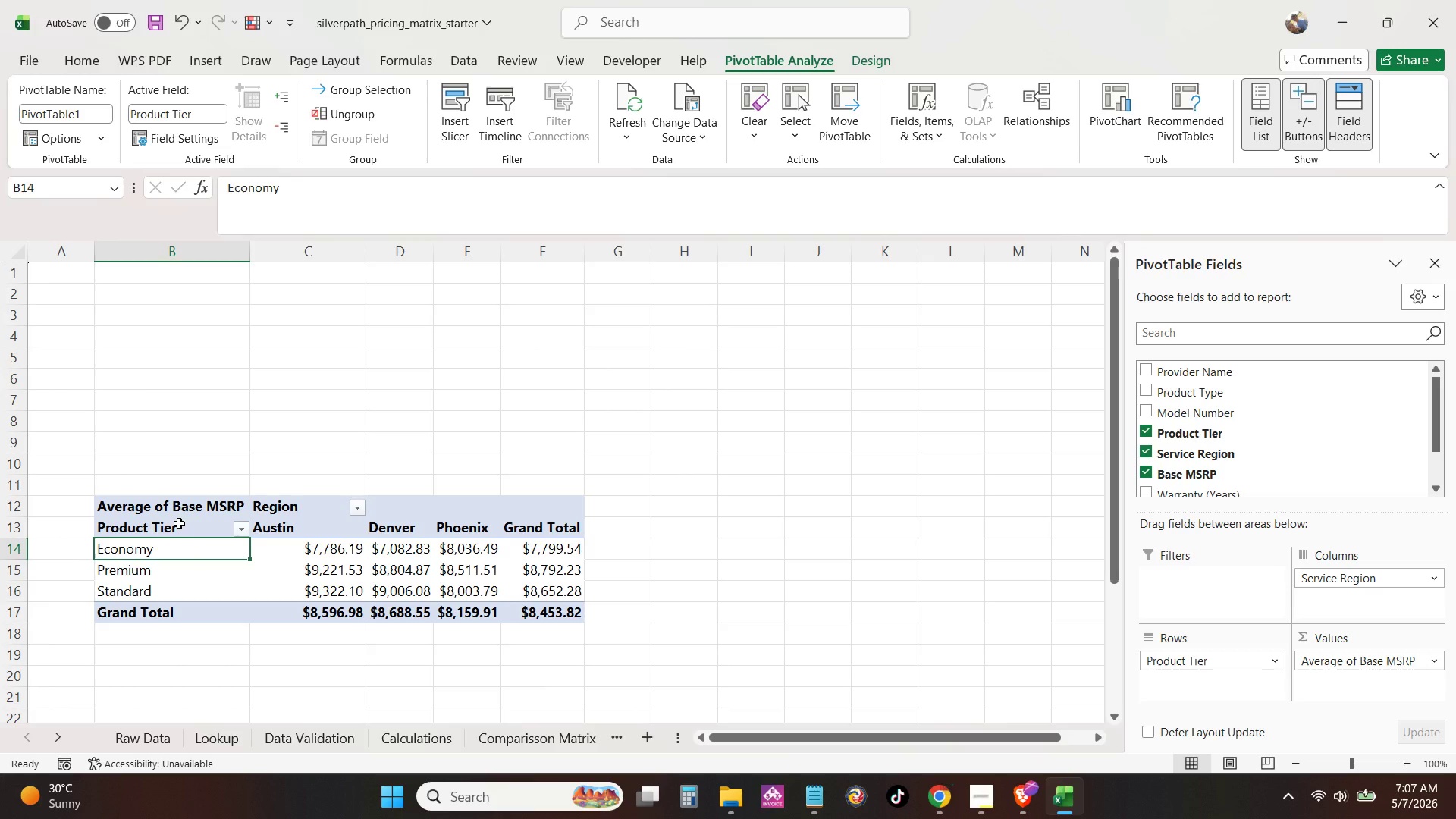 
 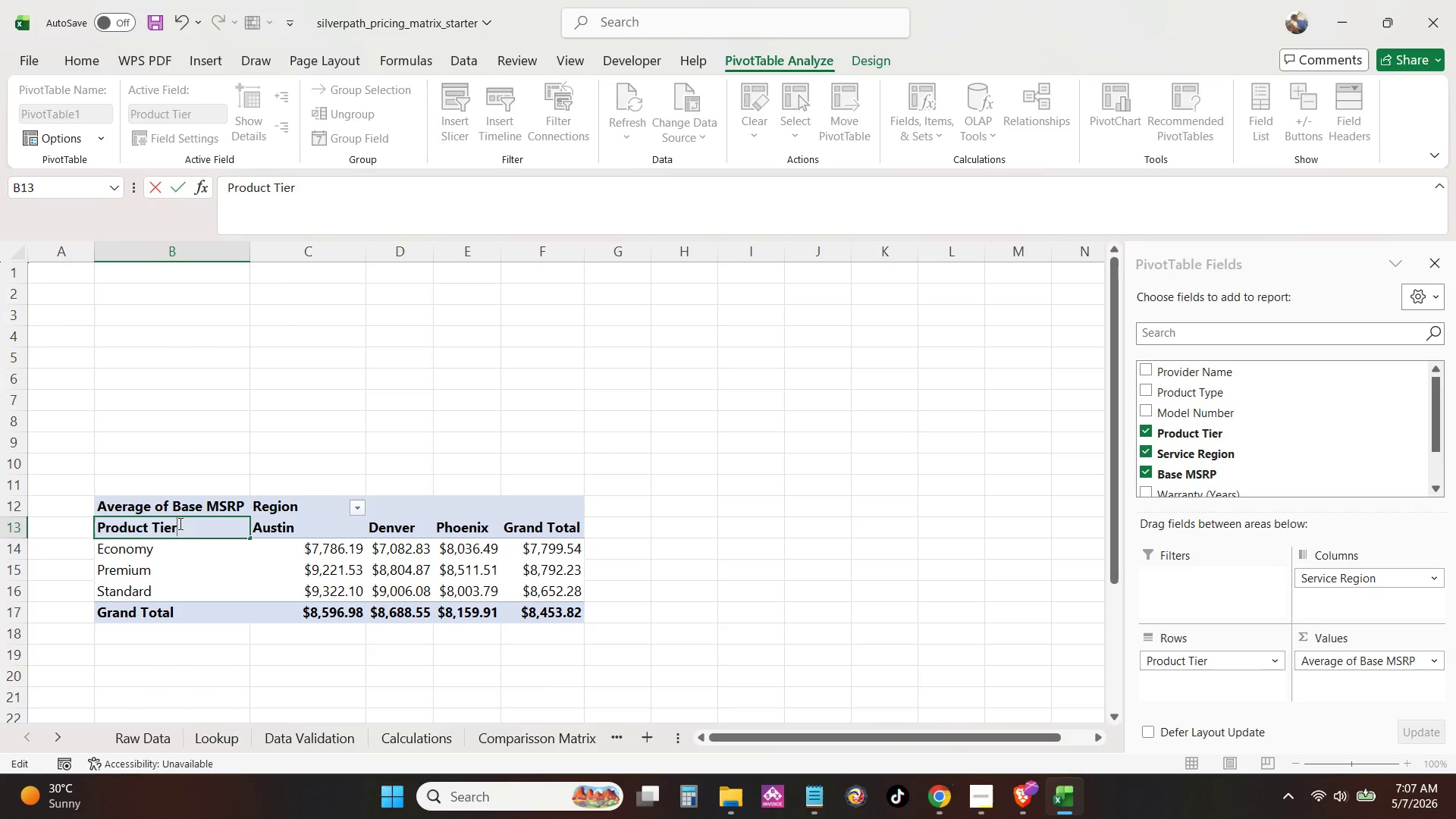 
key(Enter)
 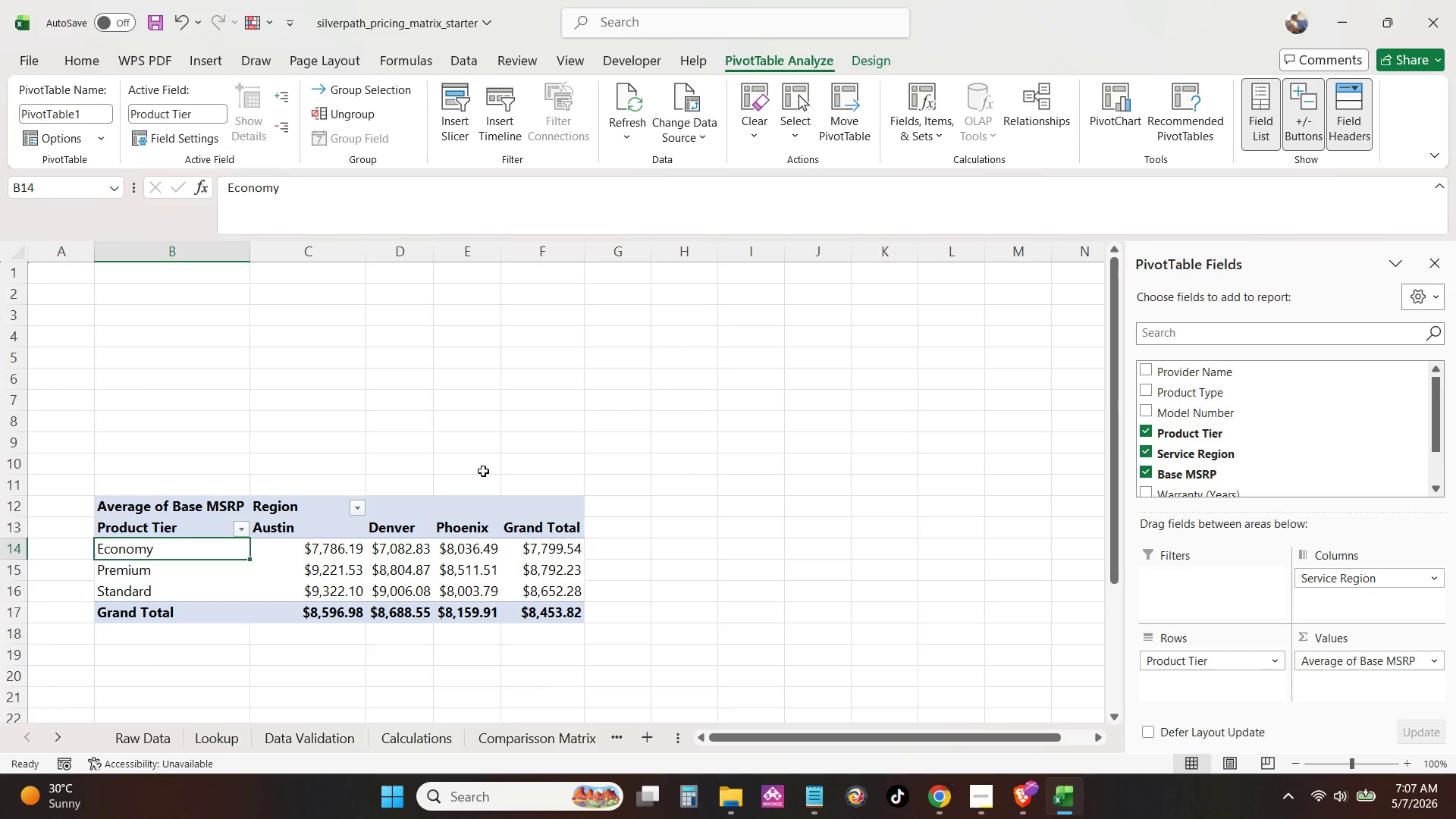 
left_click([685, 506])
 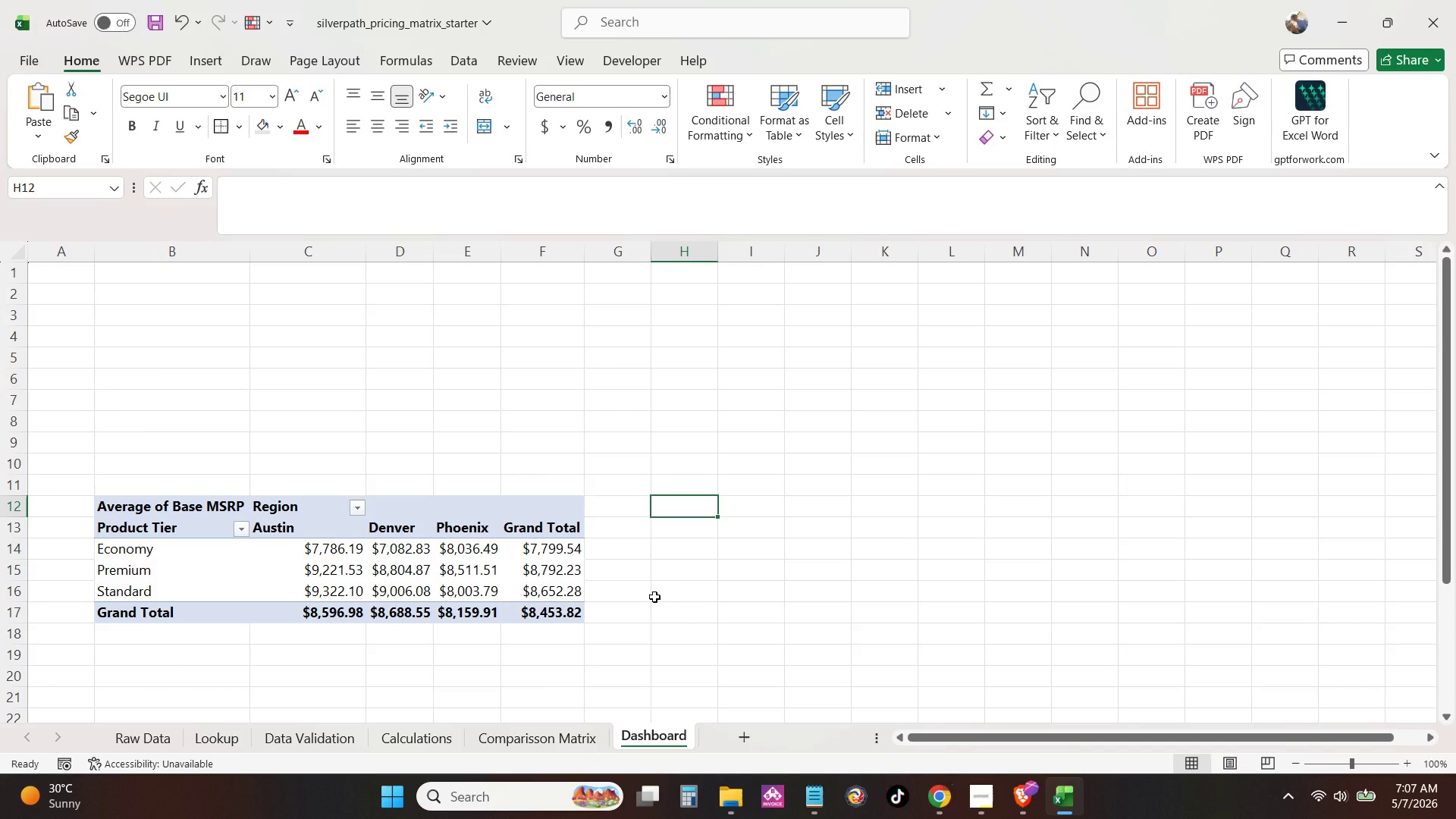 
wait(7.22)
 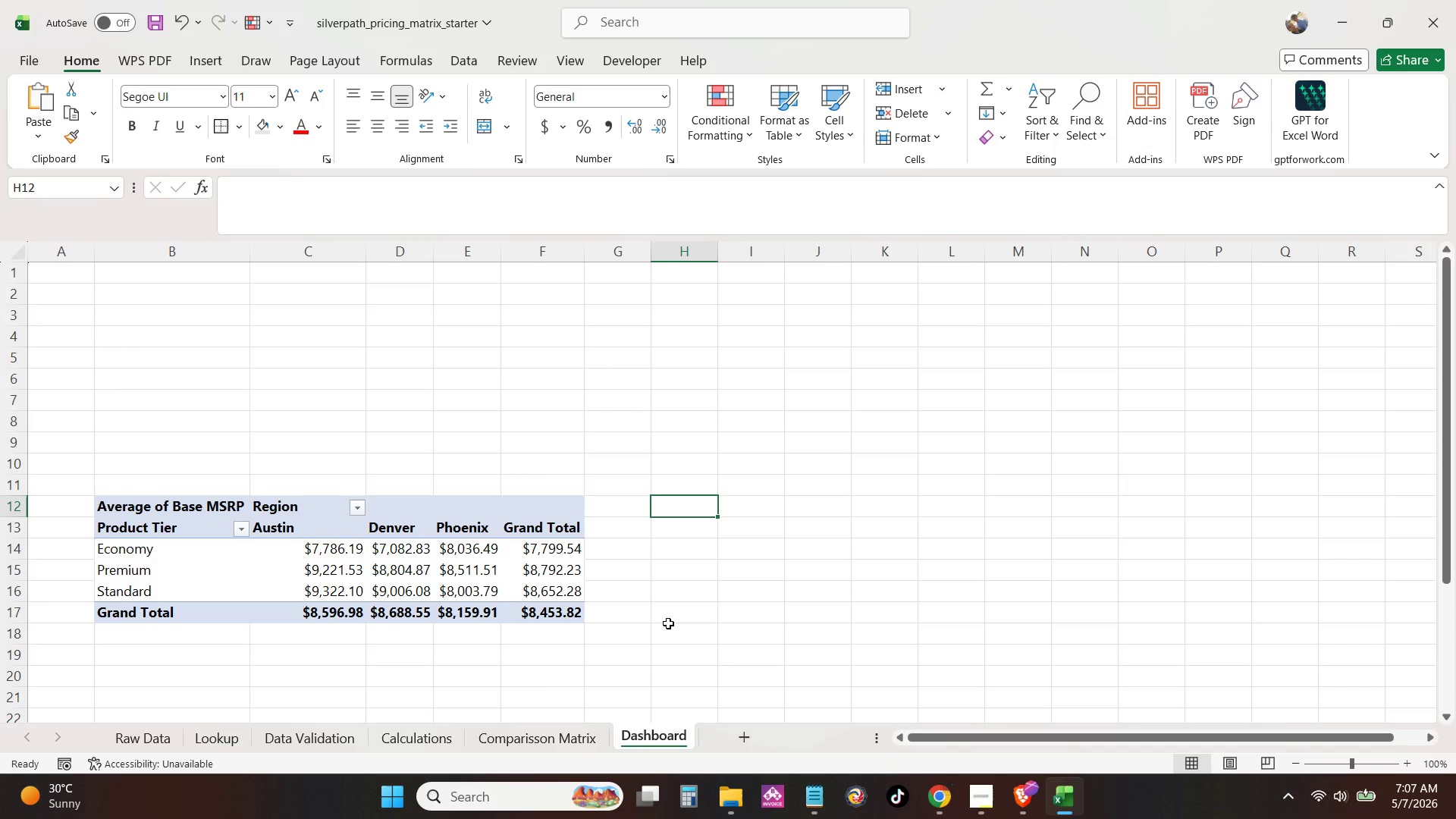 
left_click([303, 625])
 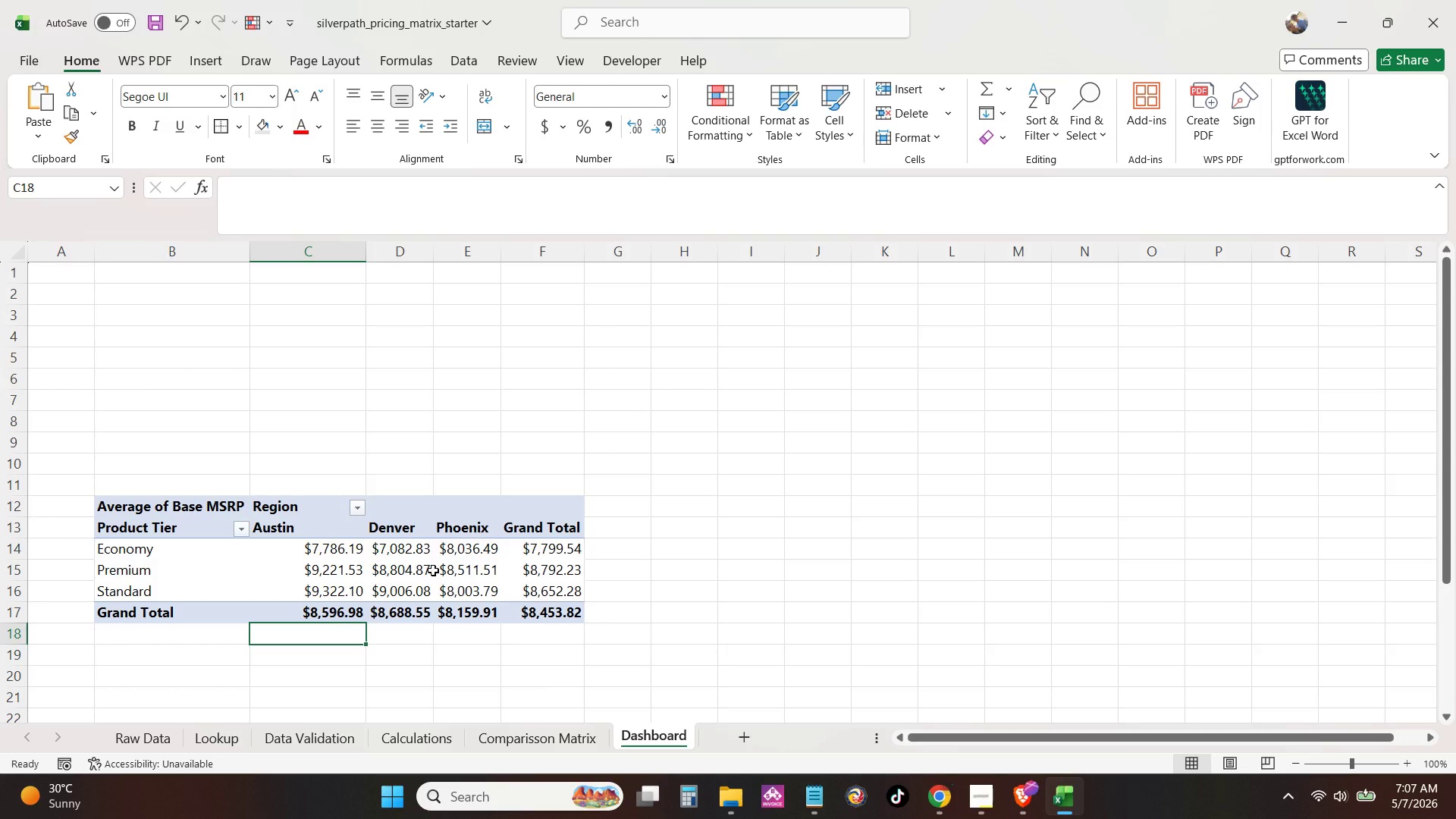 
mouse_move([381, 585])
 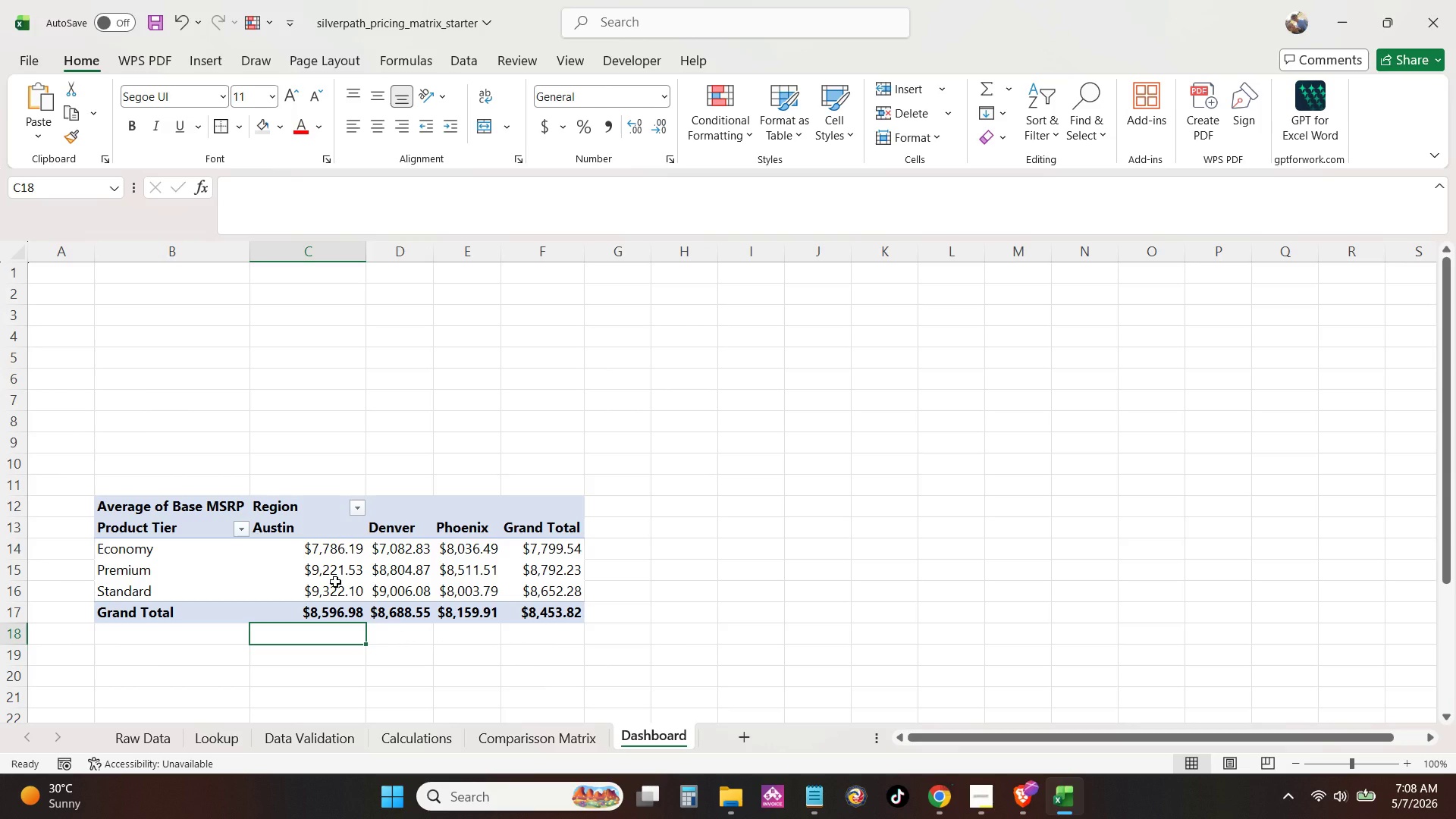 
left_click([335, 582])
 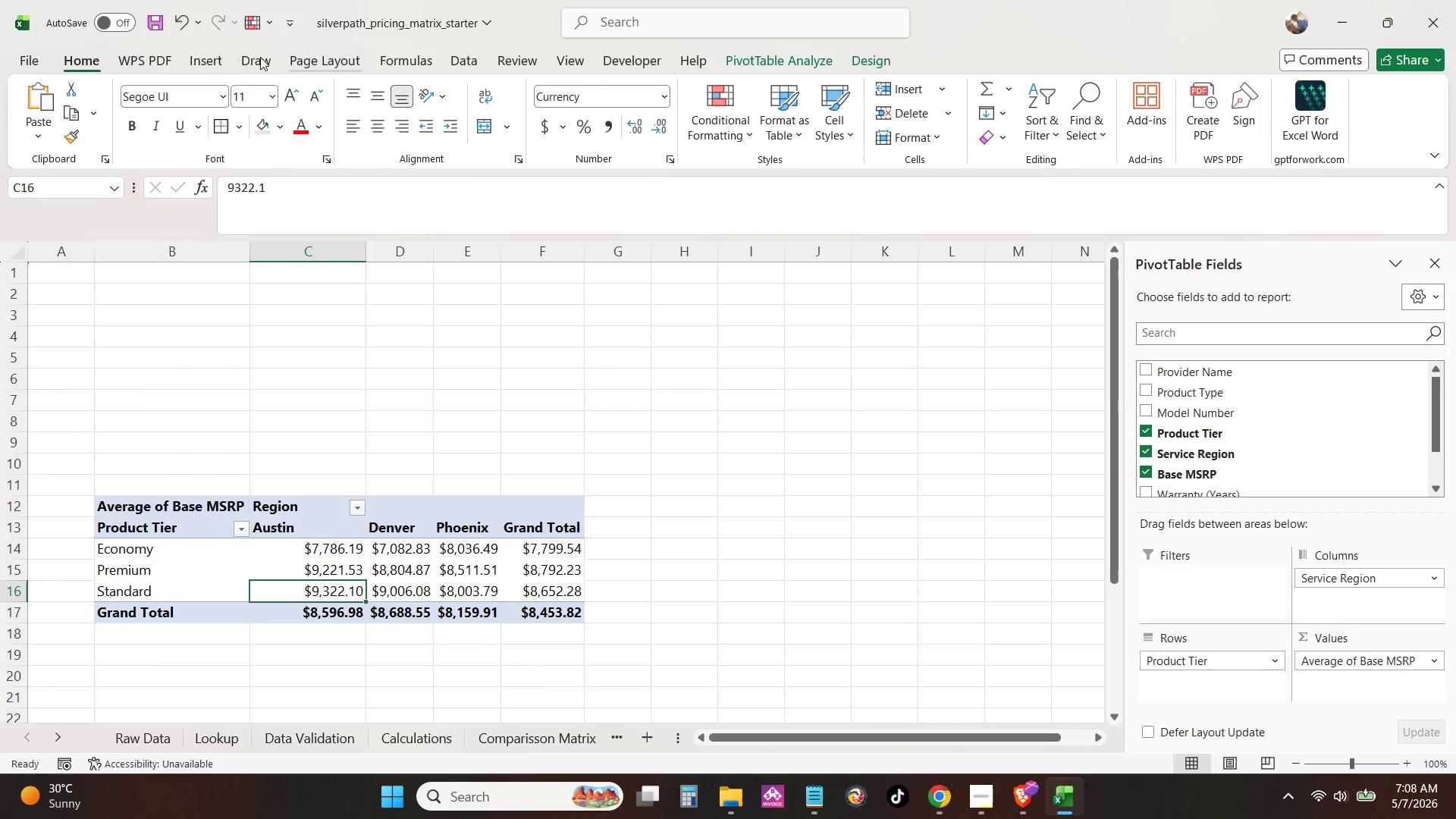 
left_click([197, 50])
 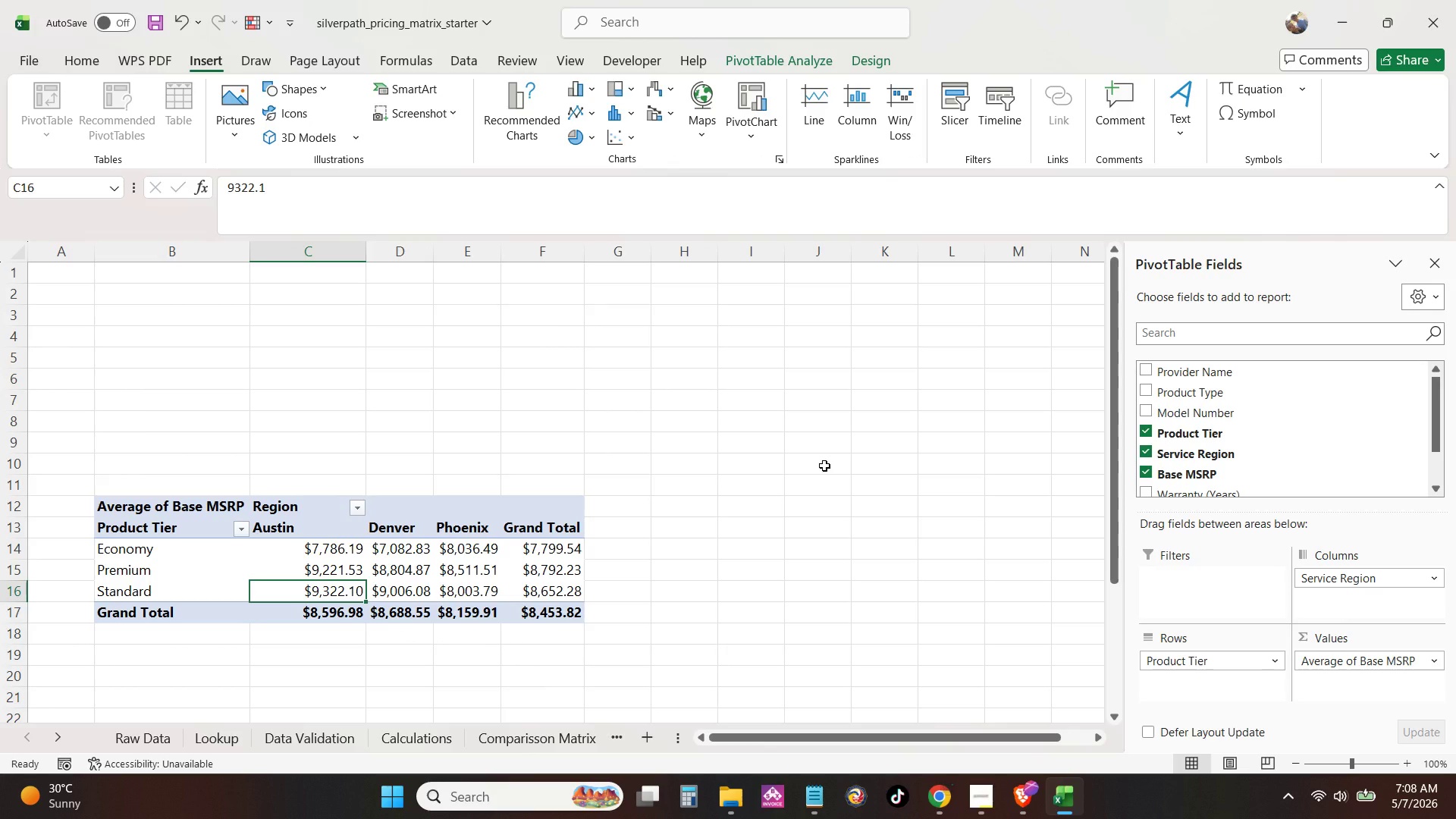 
wait(8.47)
 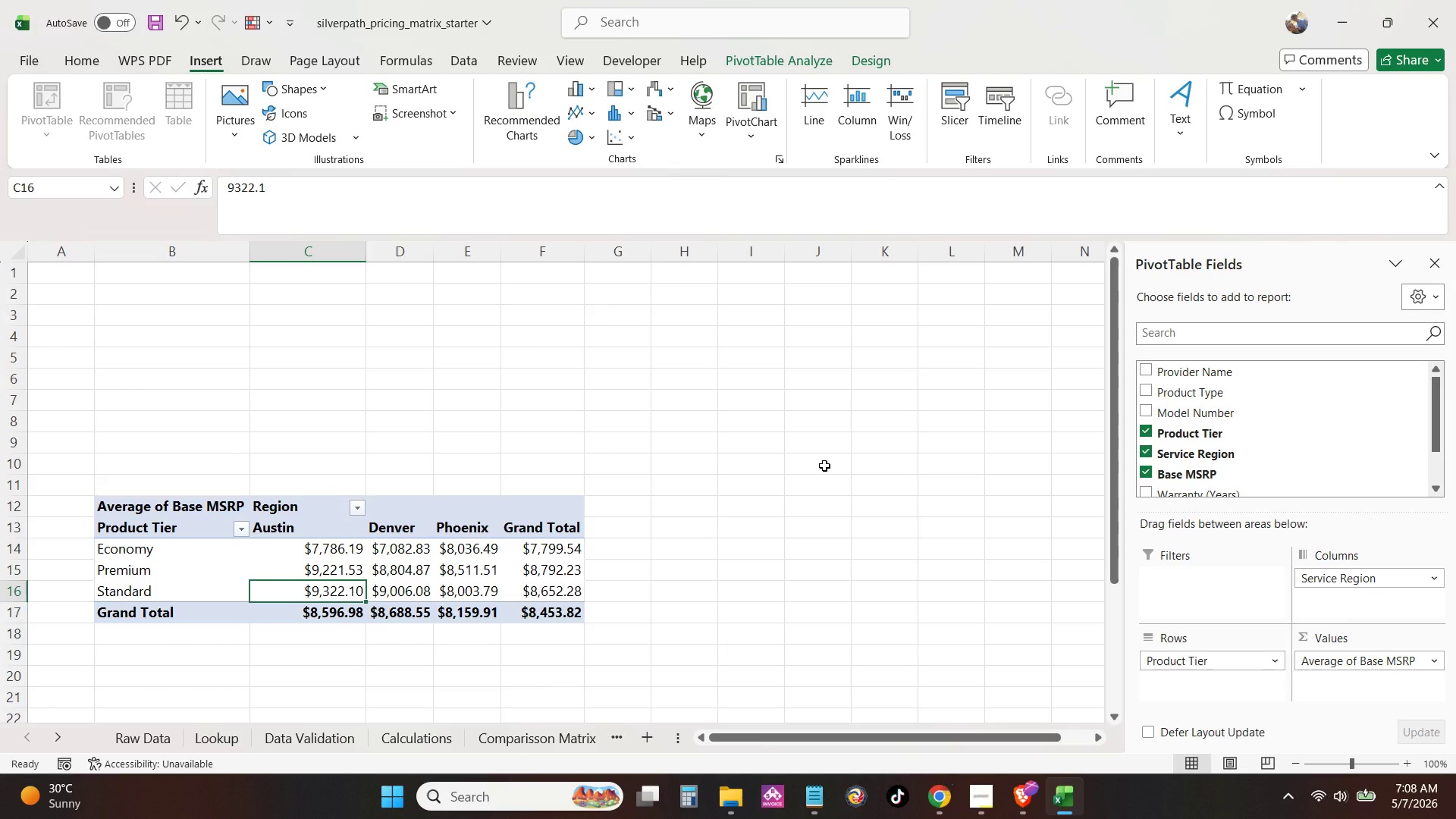 
left_click([102, 285])
 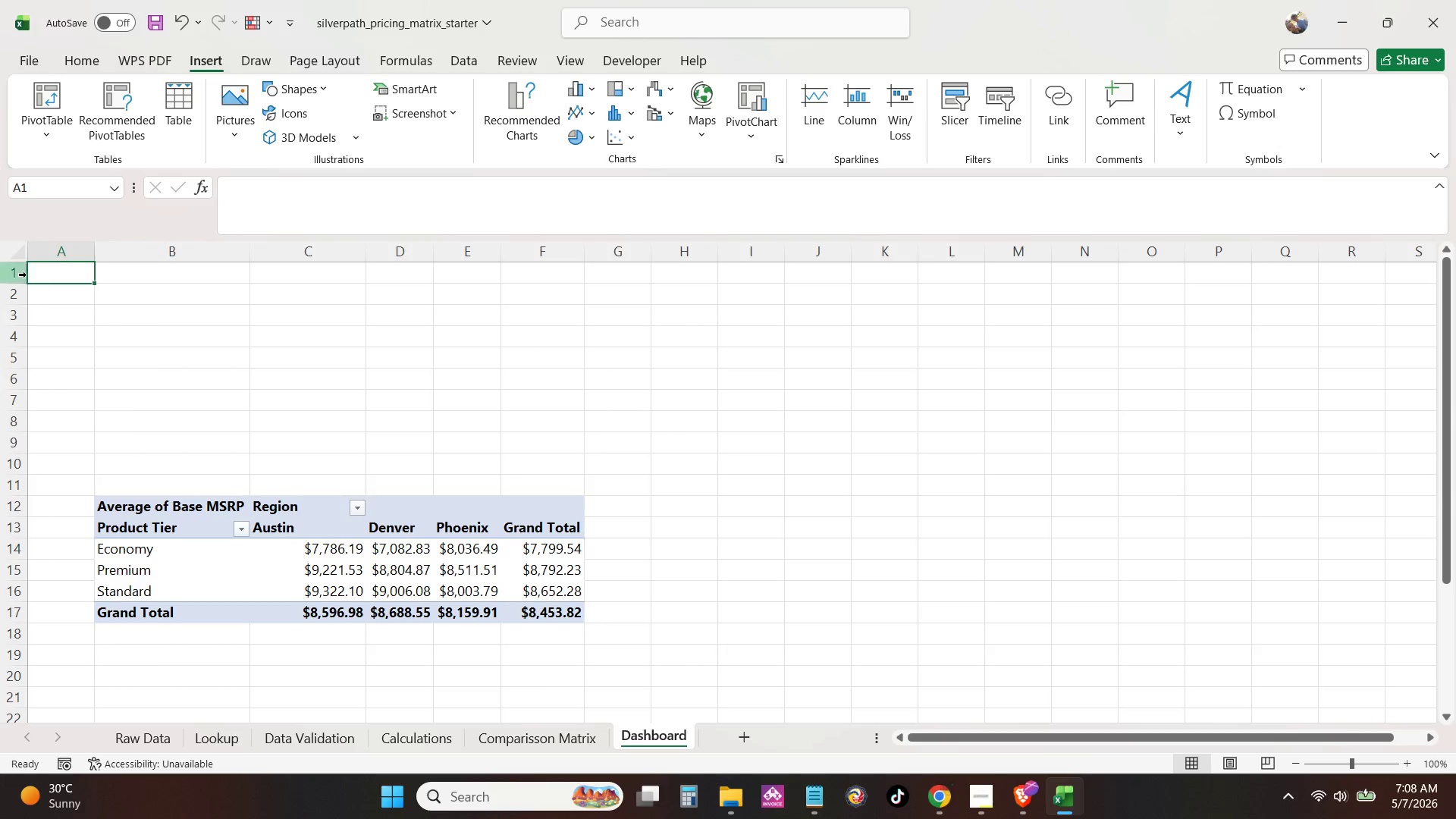 
double_click([19, 275])
 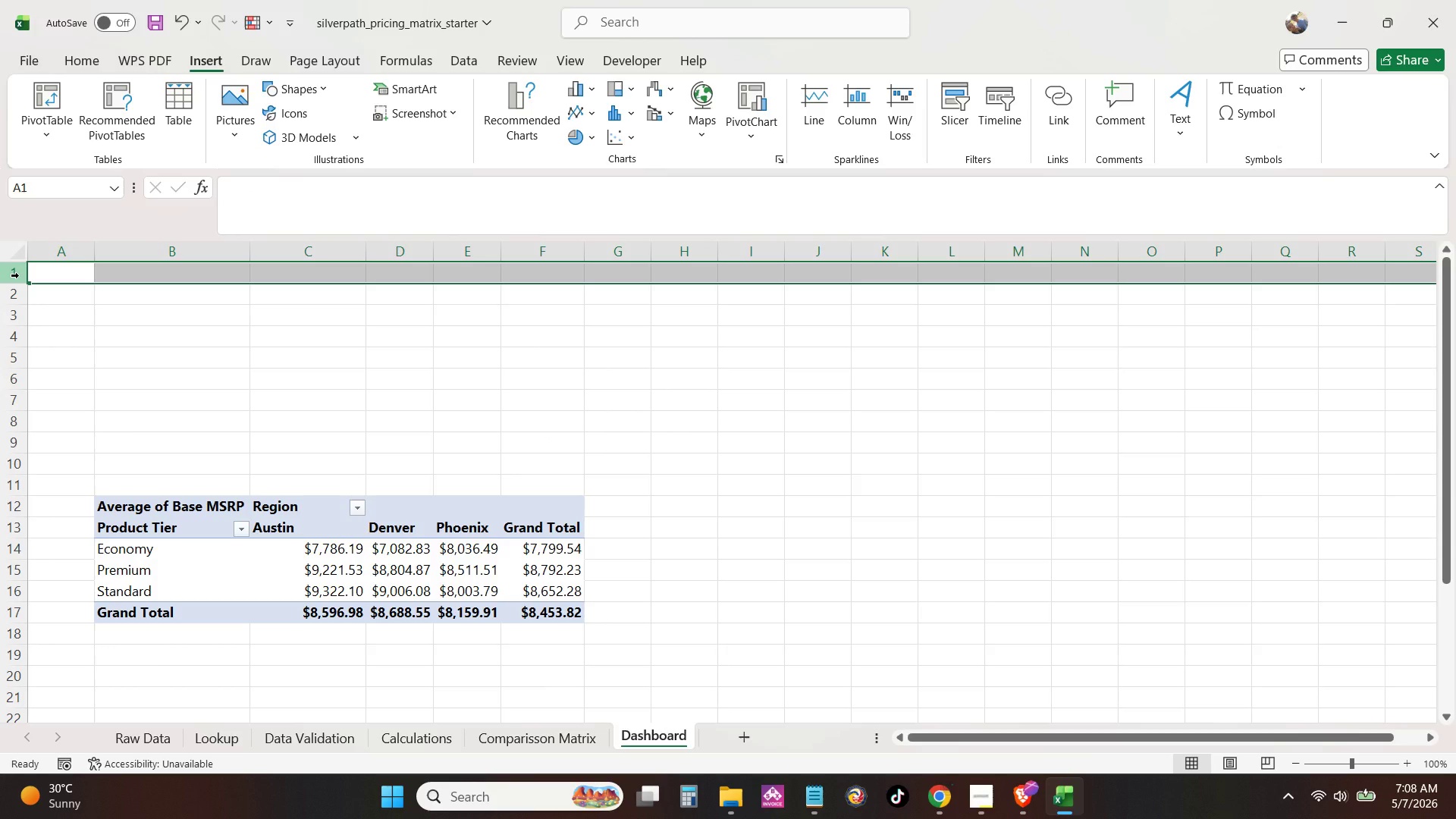 
key(Control+NumpadEnter)
 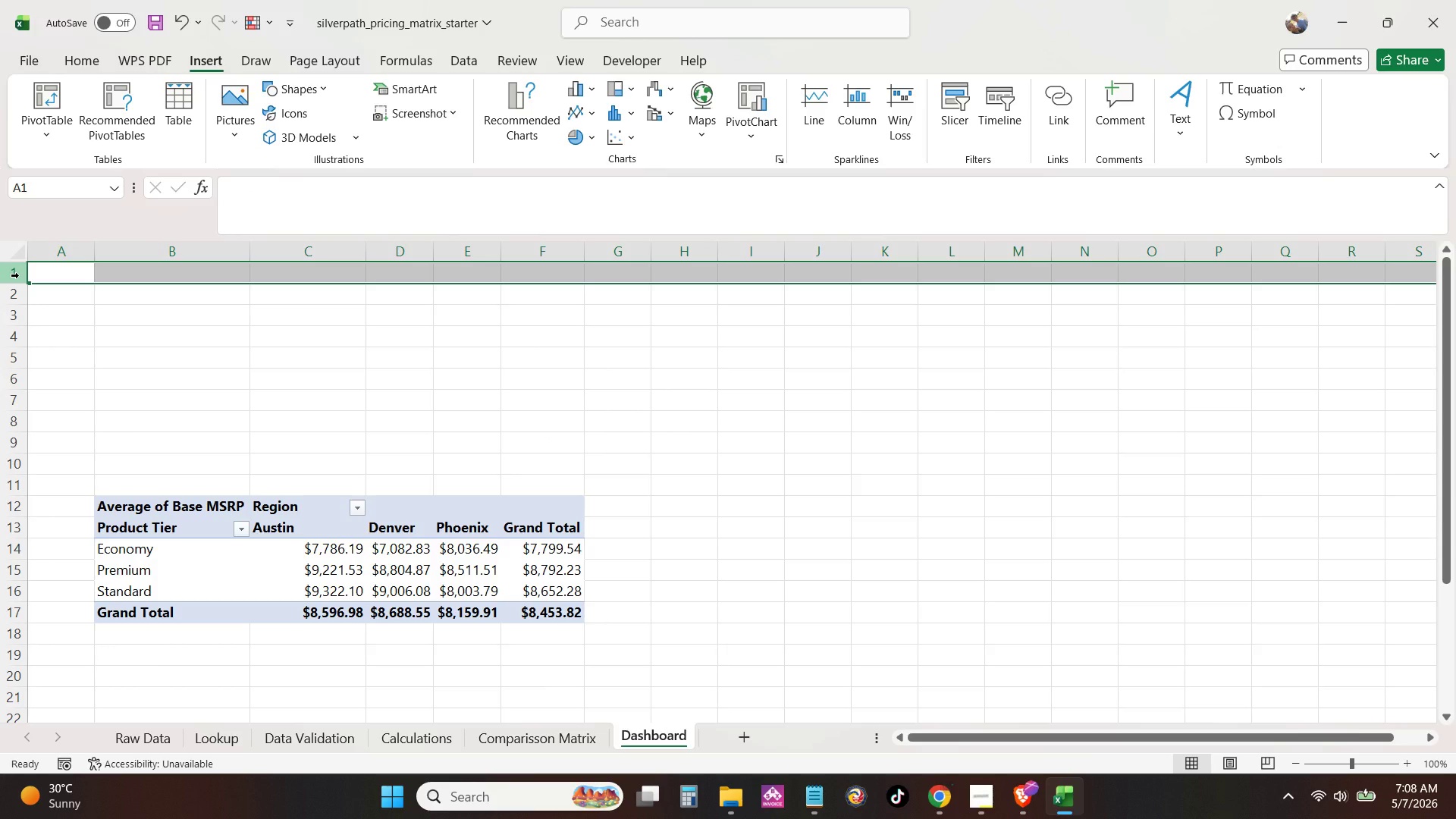 
key(Control+NumpadEnter)
 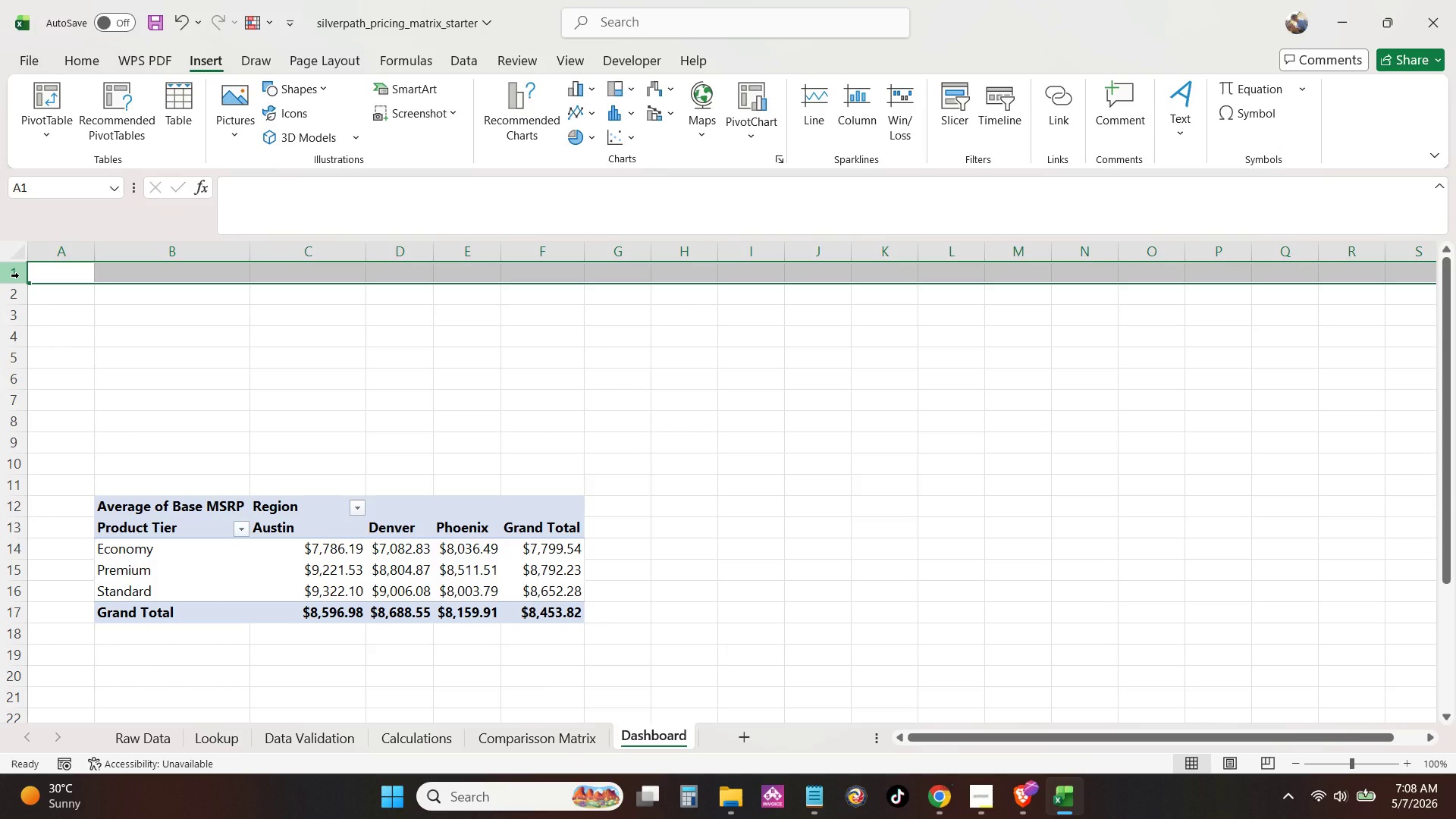 
key(Control+NumpadAdd)
 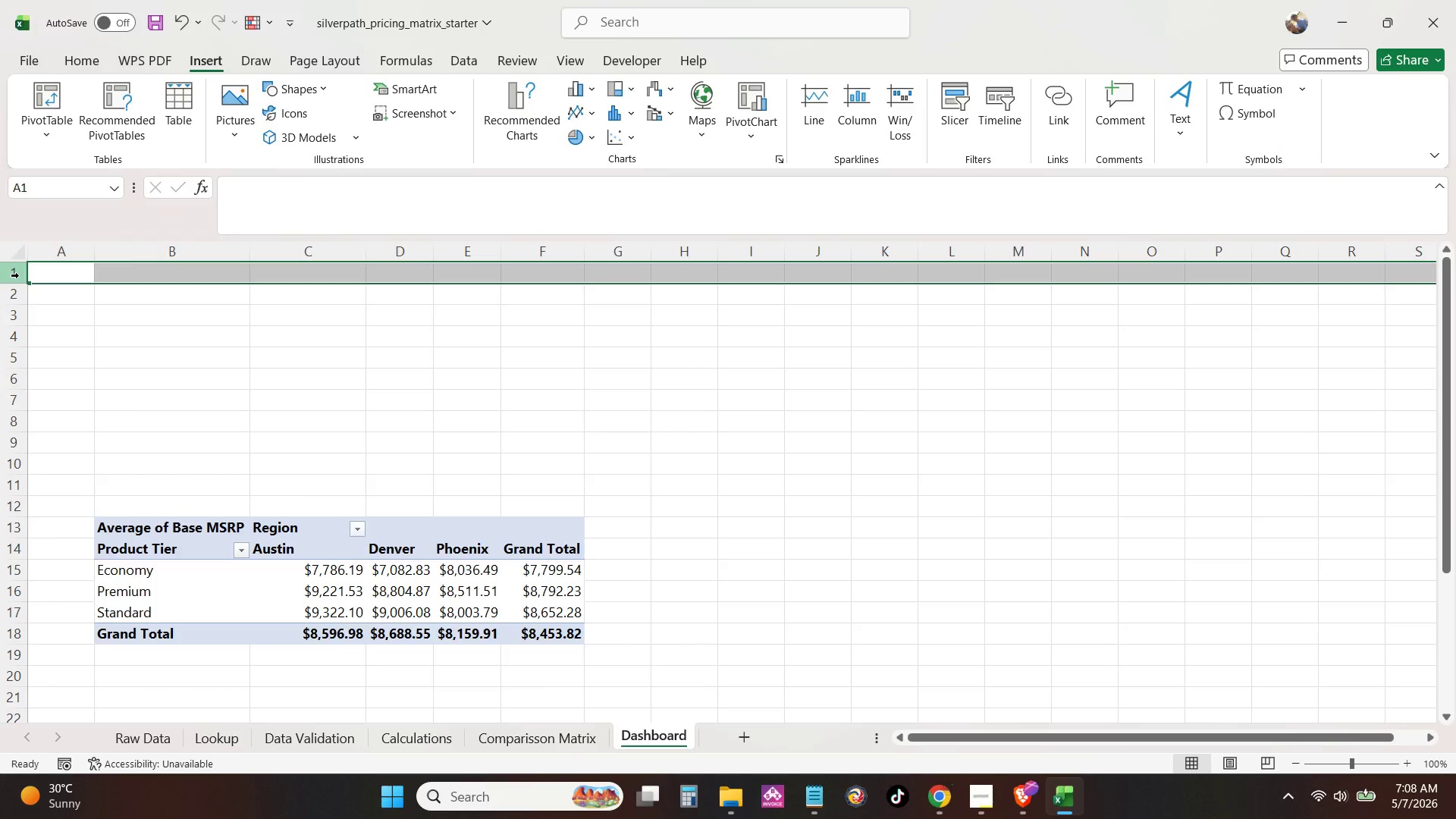 
key(Control+NumpadAdd)
 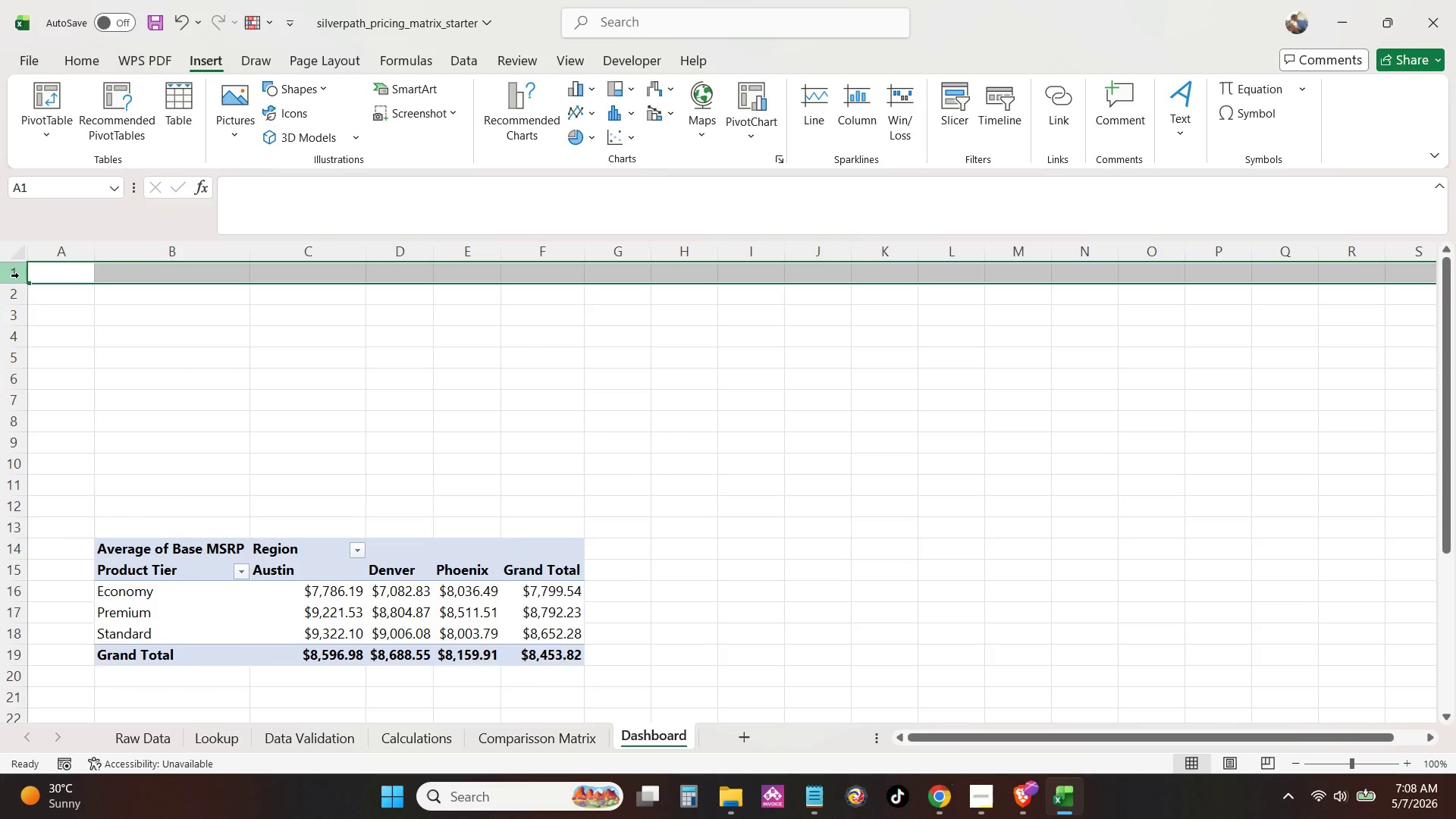 
key(Control+NumpadAdd)
 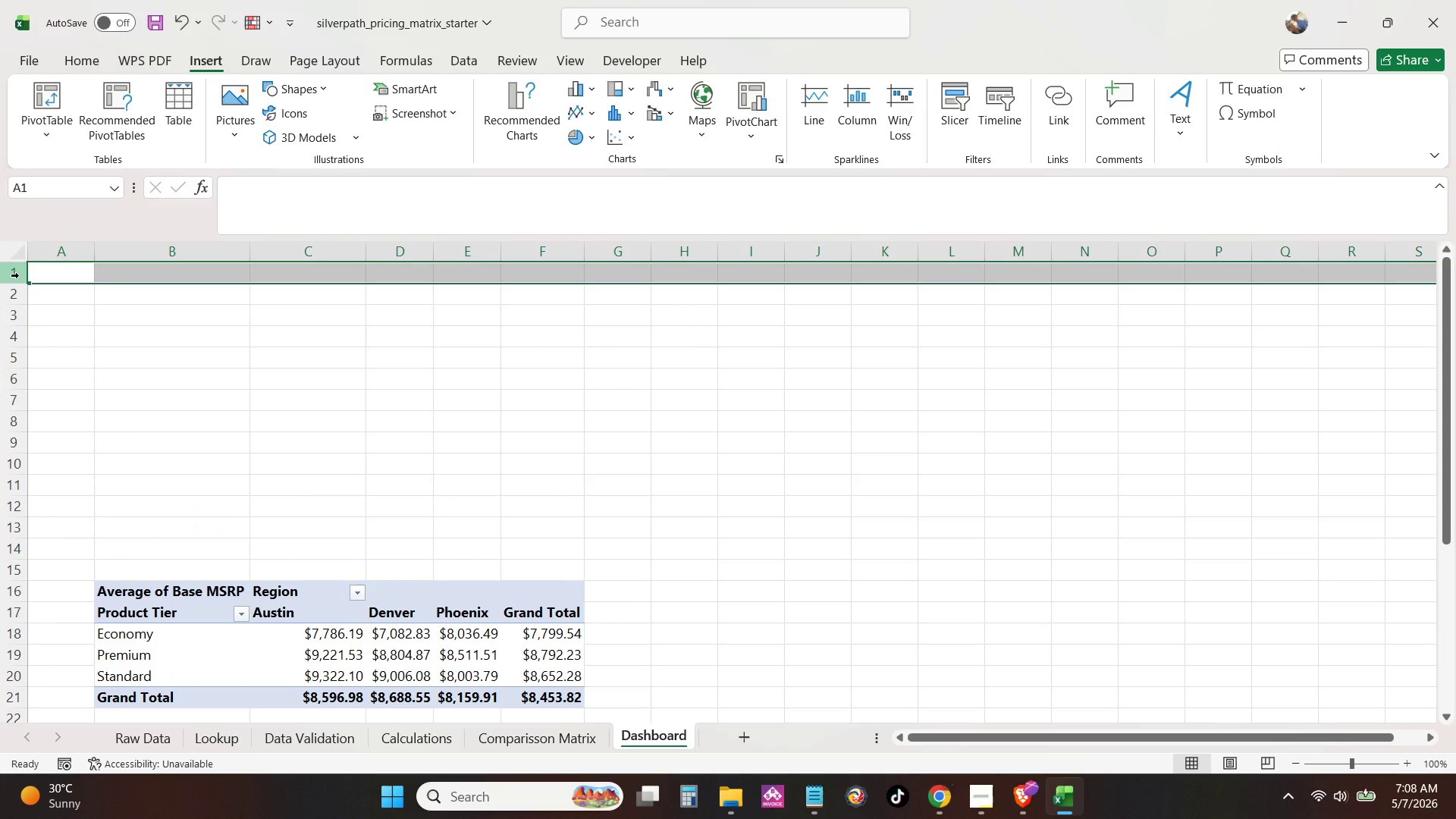 
key(Control+NumpadAdd)
 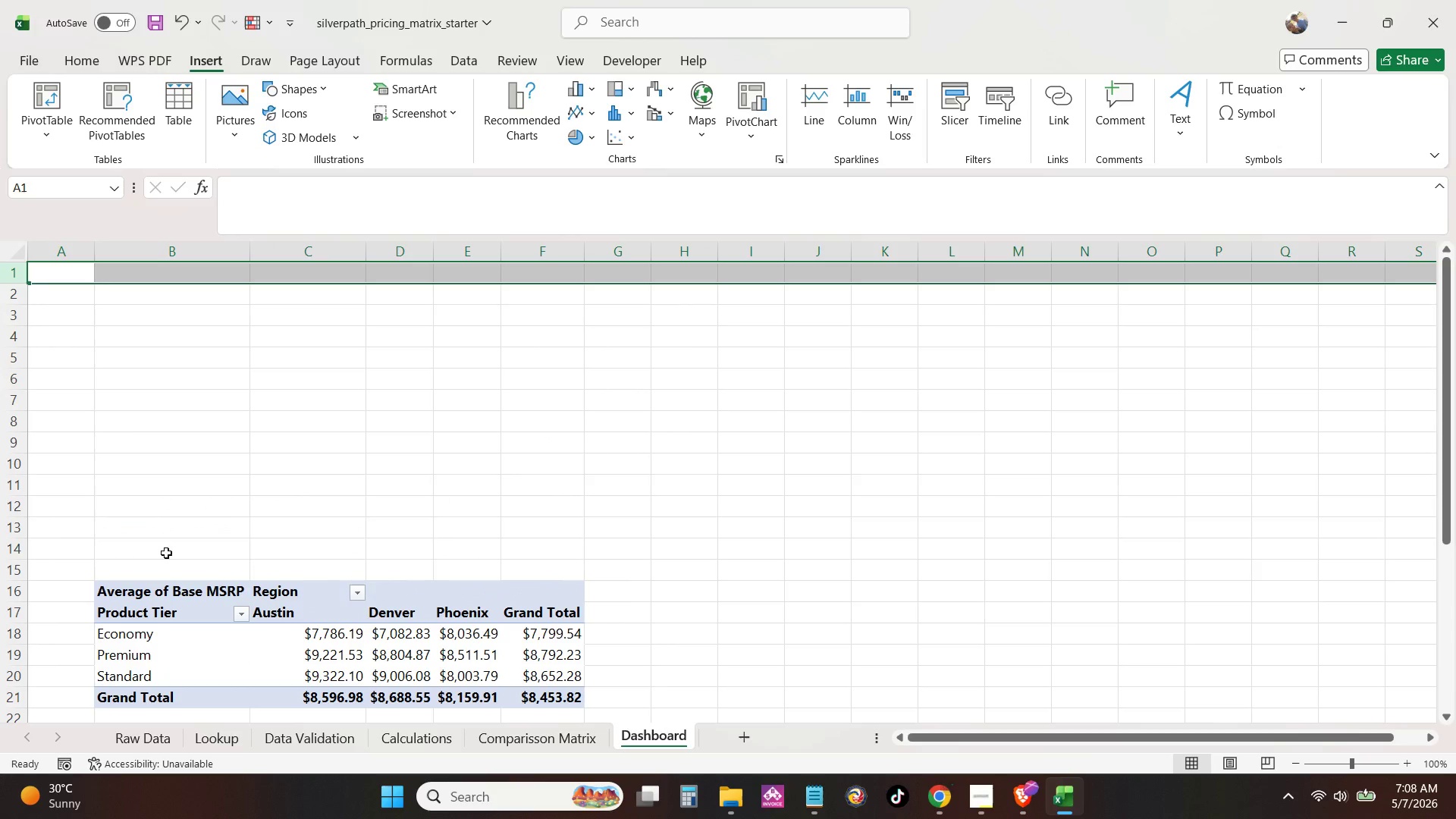 
left_click([140, 598])
 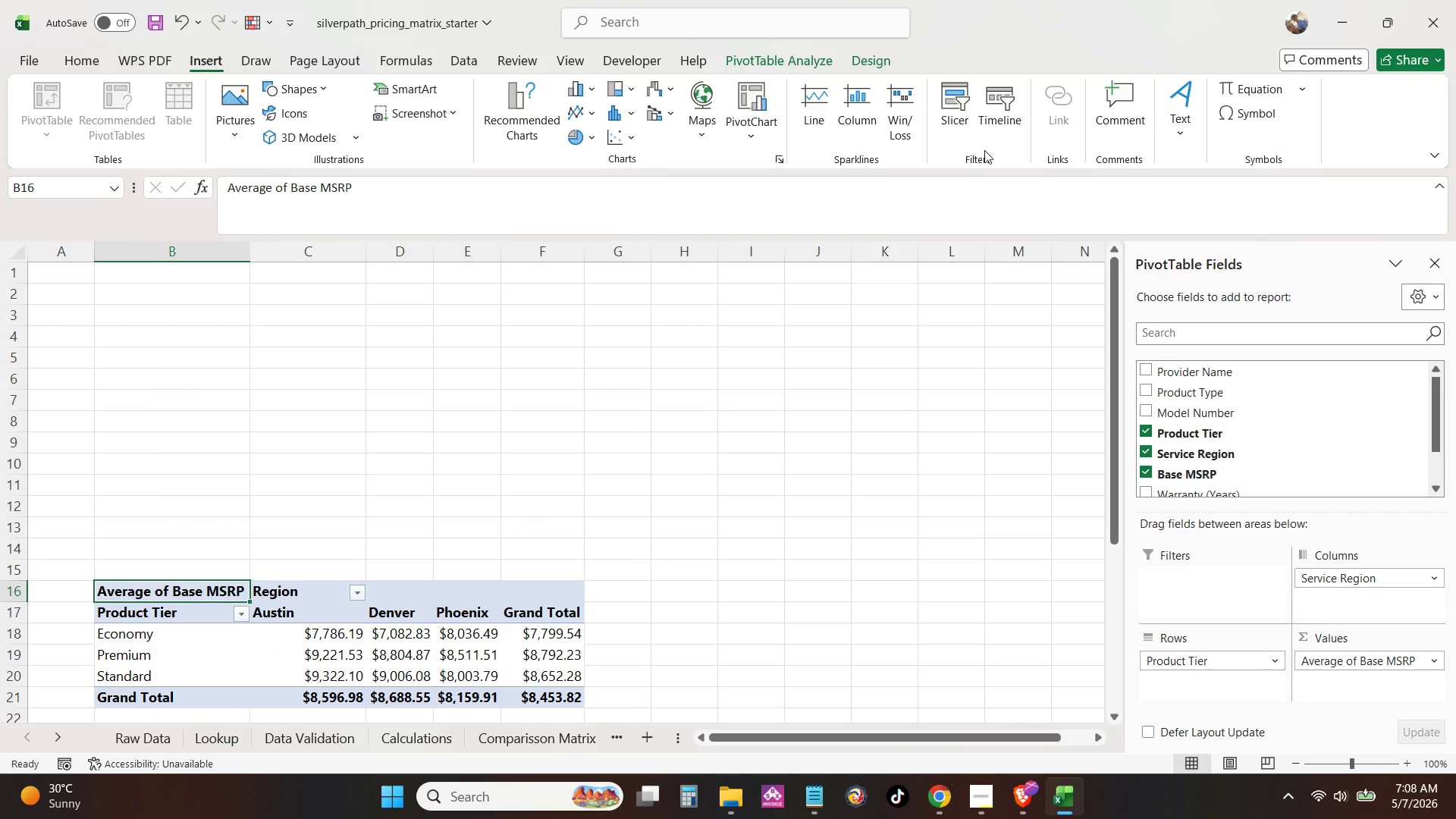 
left_click([767, 56])
 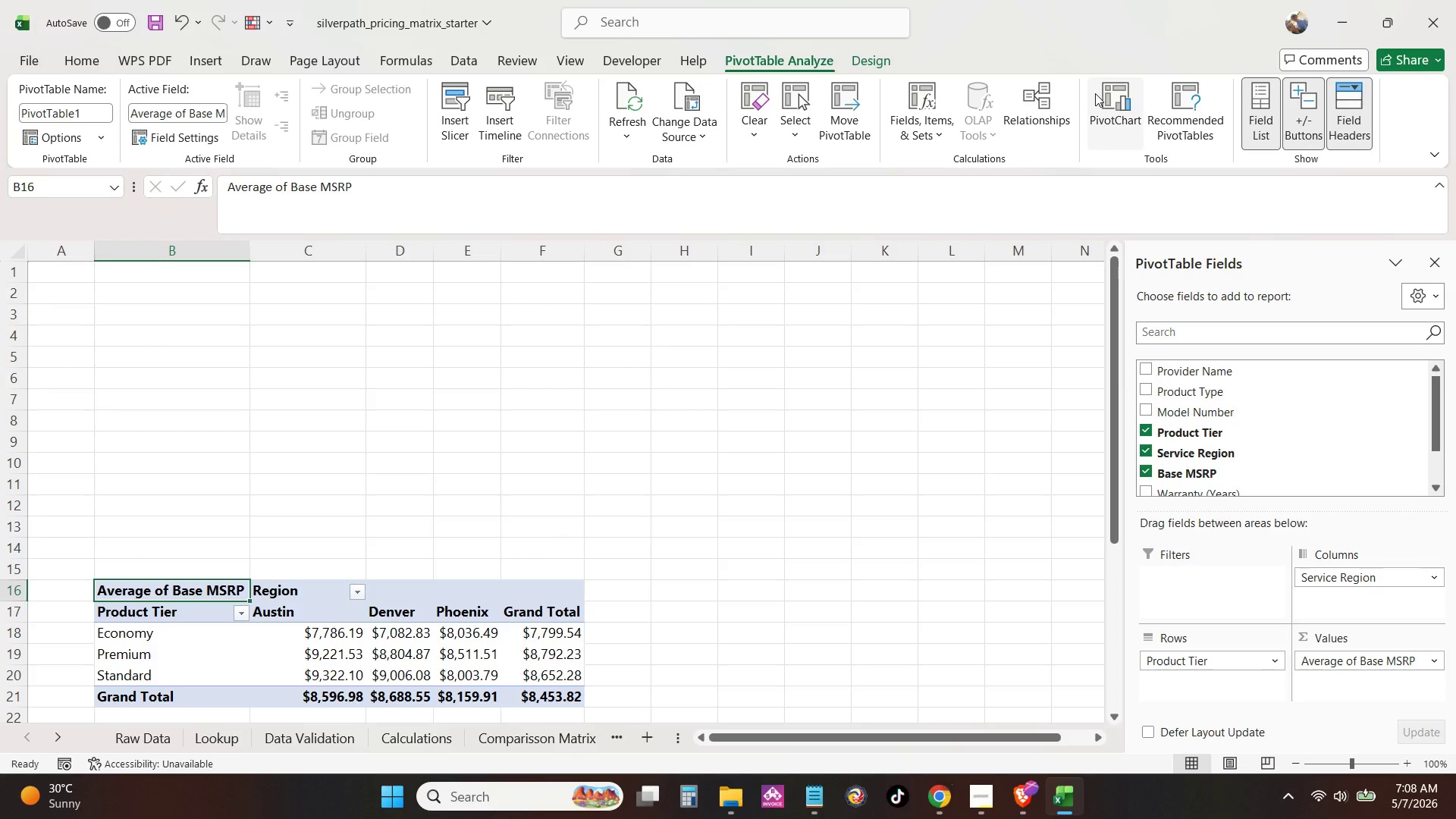 
left_click([1117, 89])
 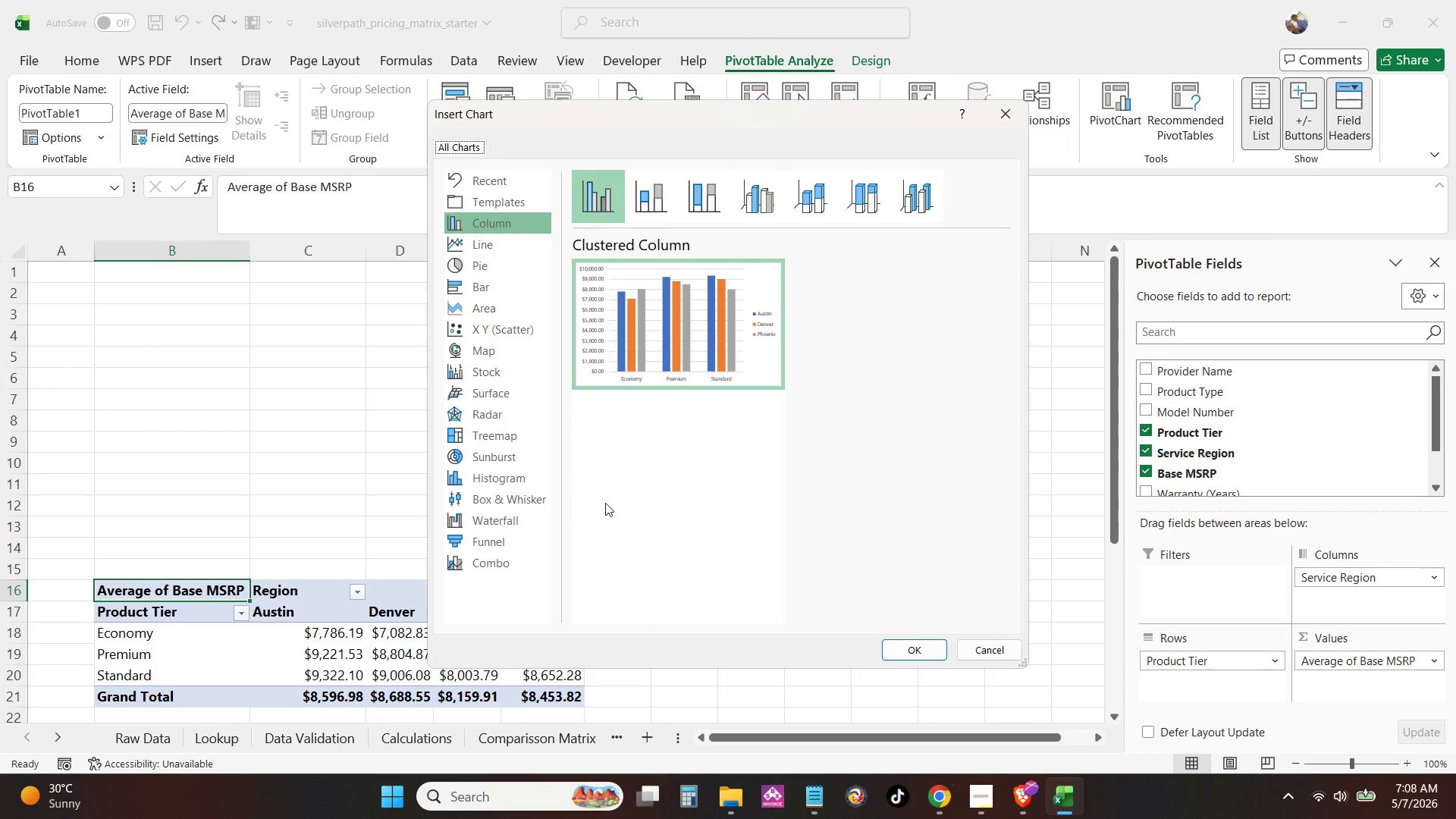 
left_click([657, 375])
 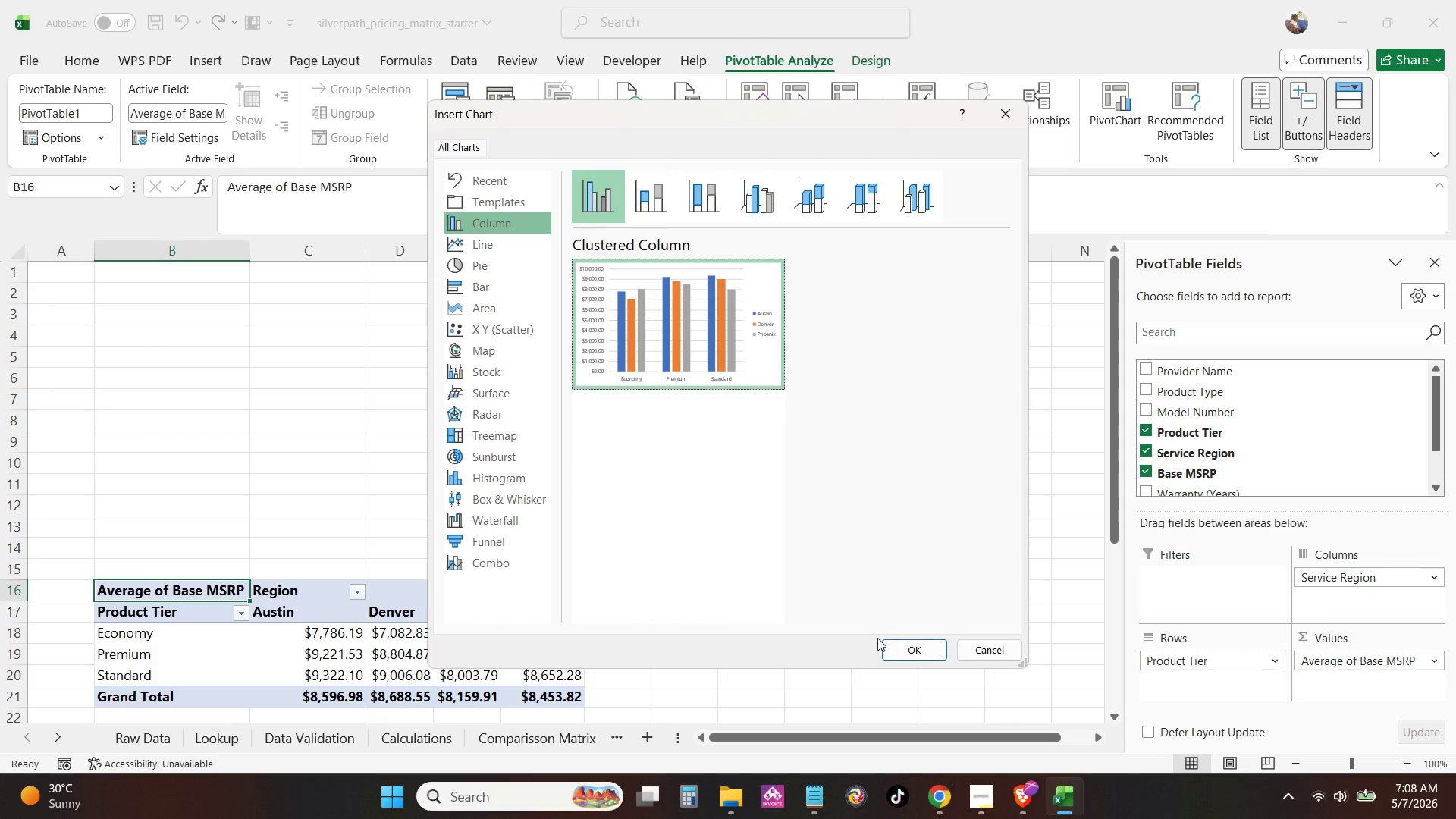 
left_click([904, 639])
 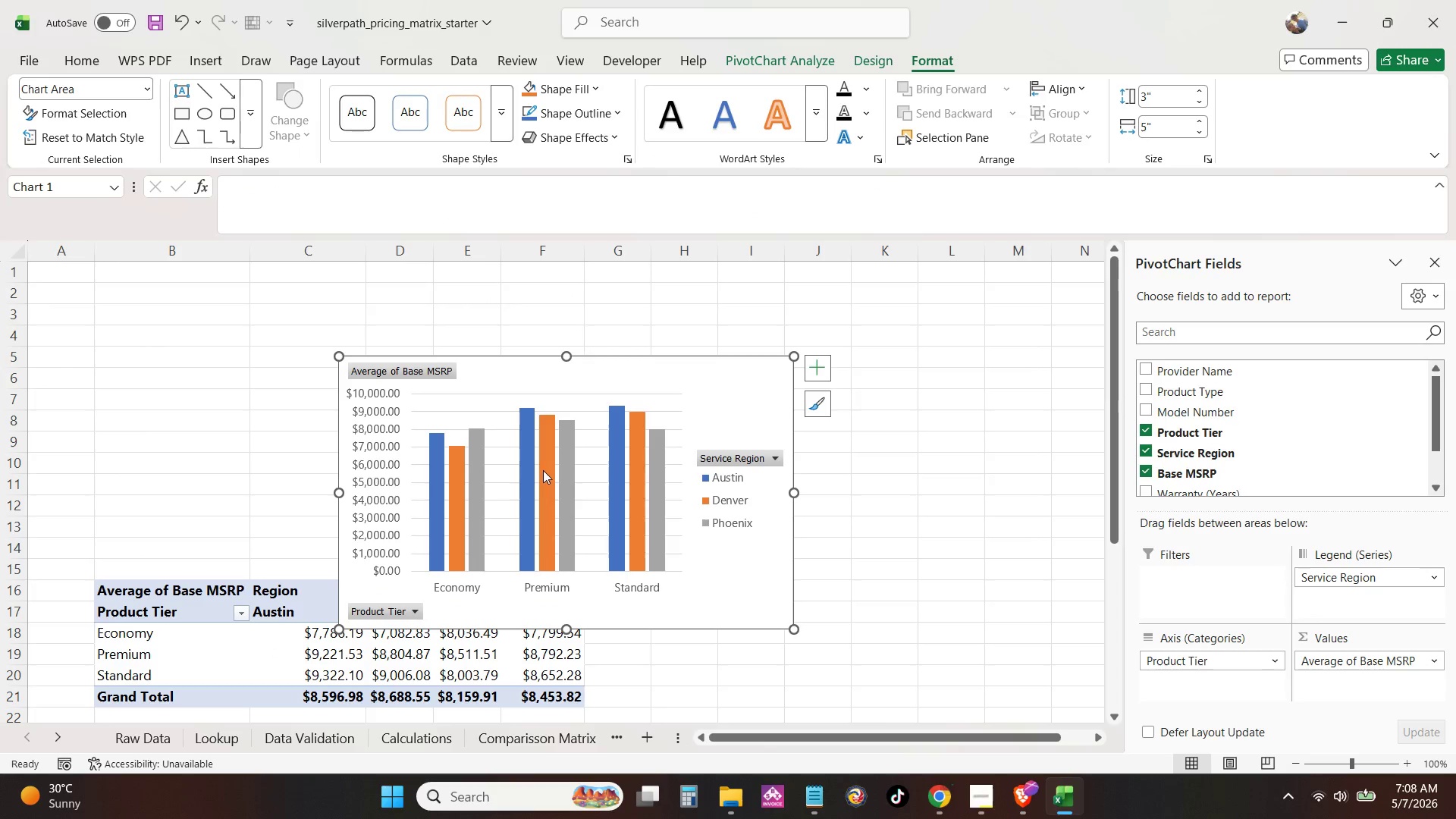 
left_click_drag(start_coordinate=[570, 515], to_coordinate=[402, 453])
 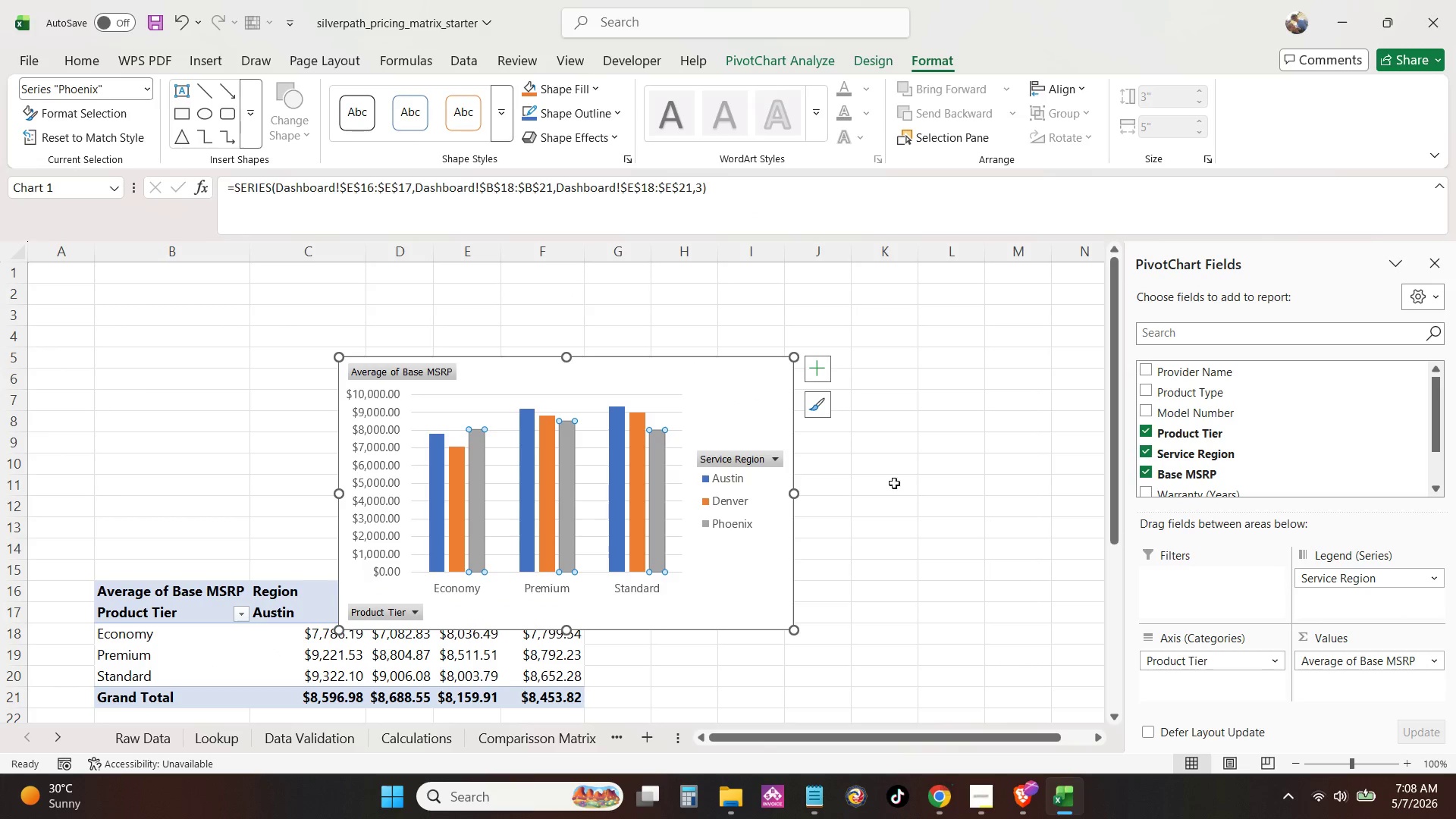 
left_click([925, 496])
 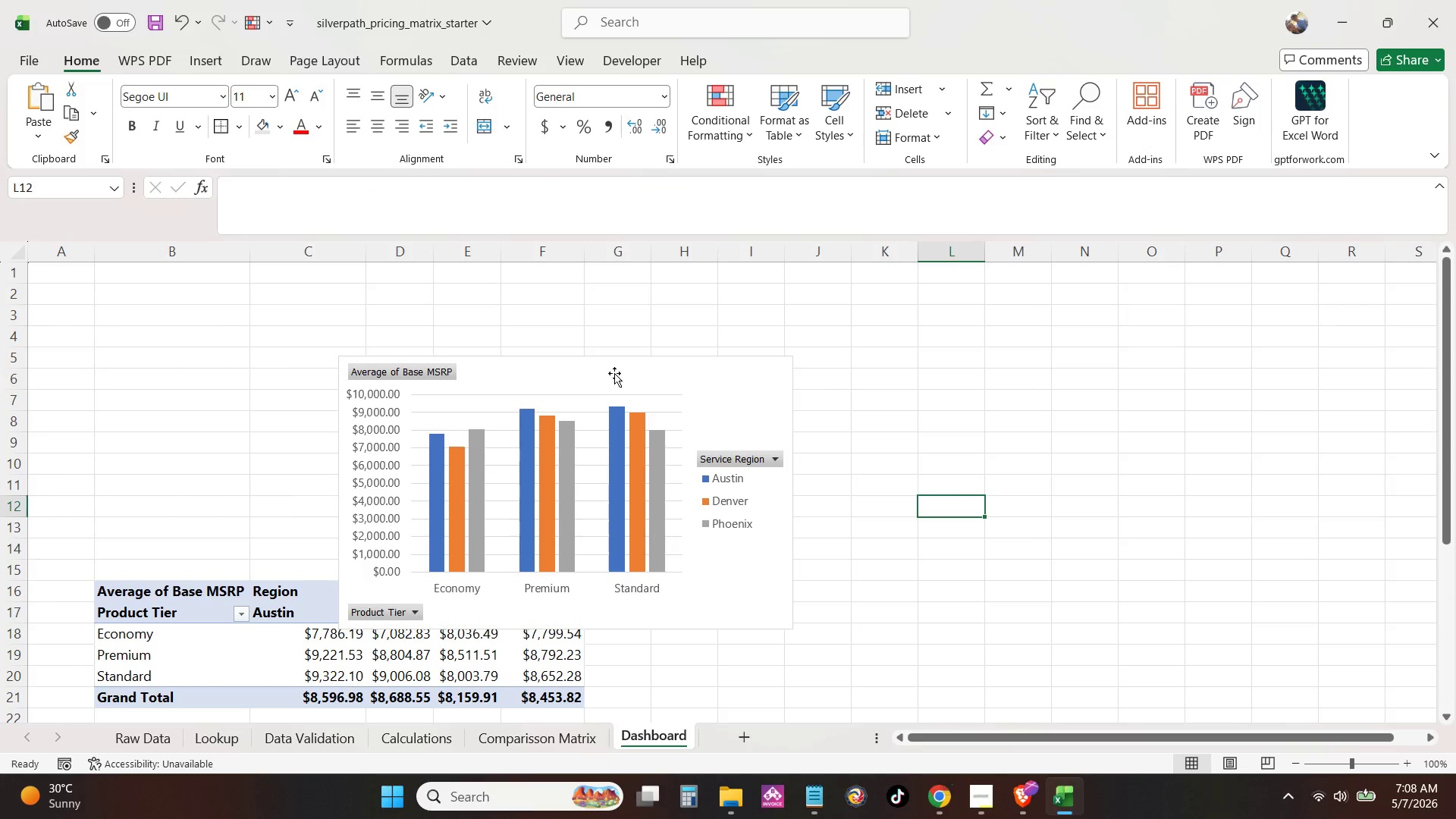 
left_click_drag(start_coordinate=[614, 373], to_coordinate=[369, 324])
 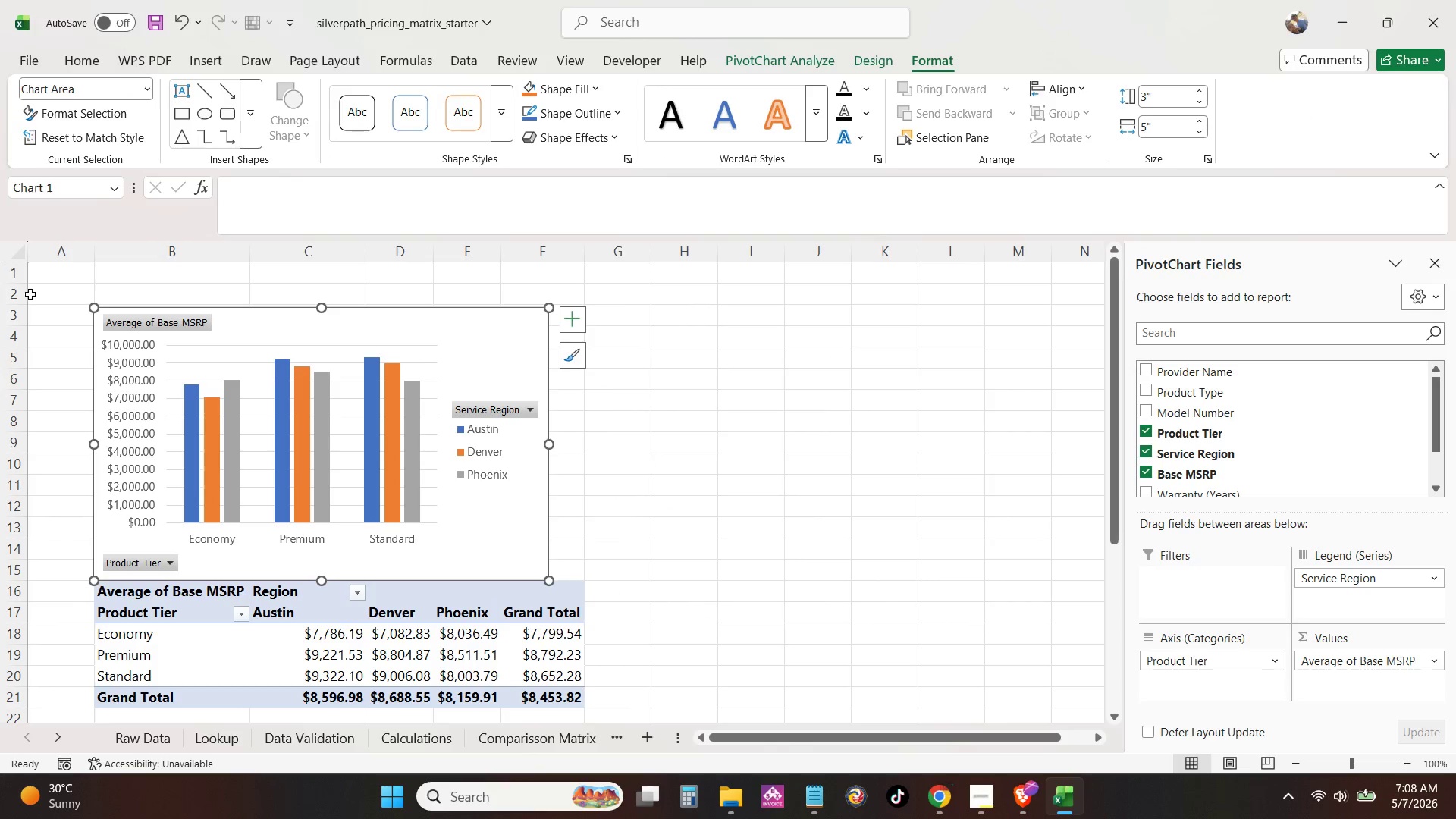 
left_click([30, 294])
 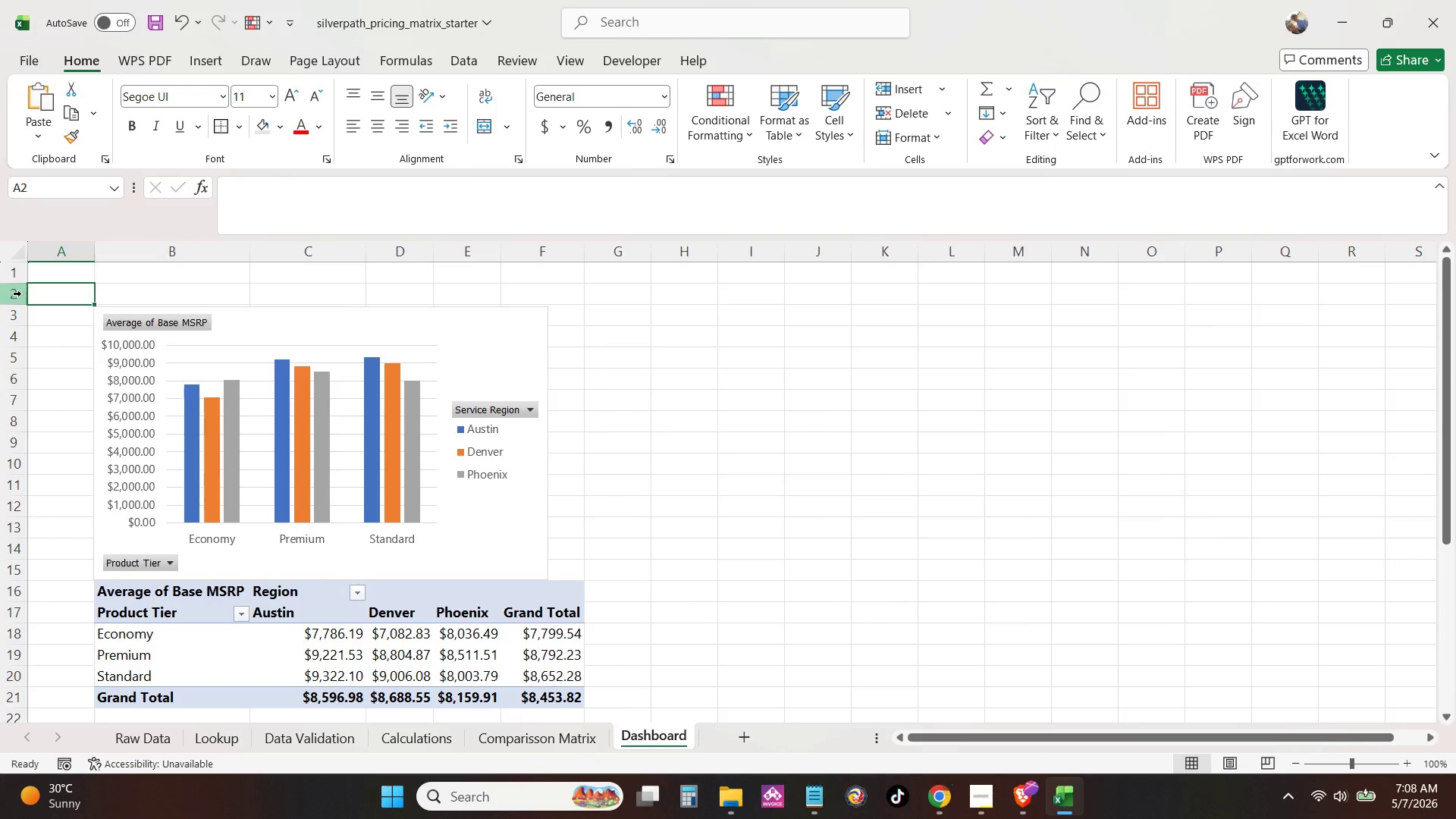 
left_click([20, 293])
 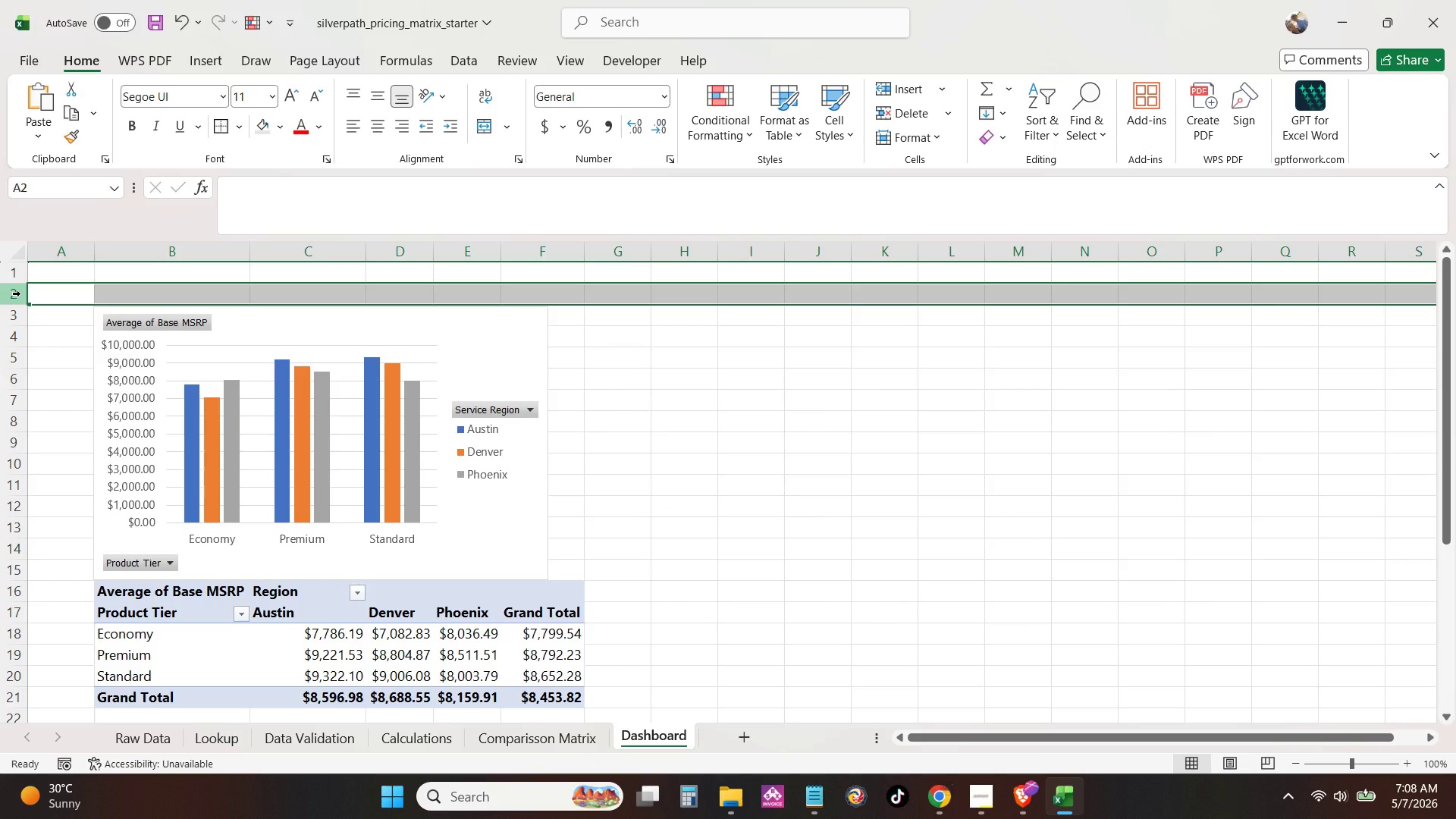 
key(Control+NumpadAdd)
 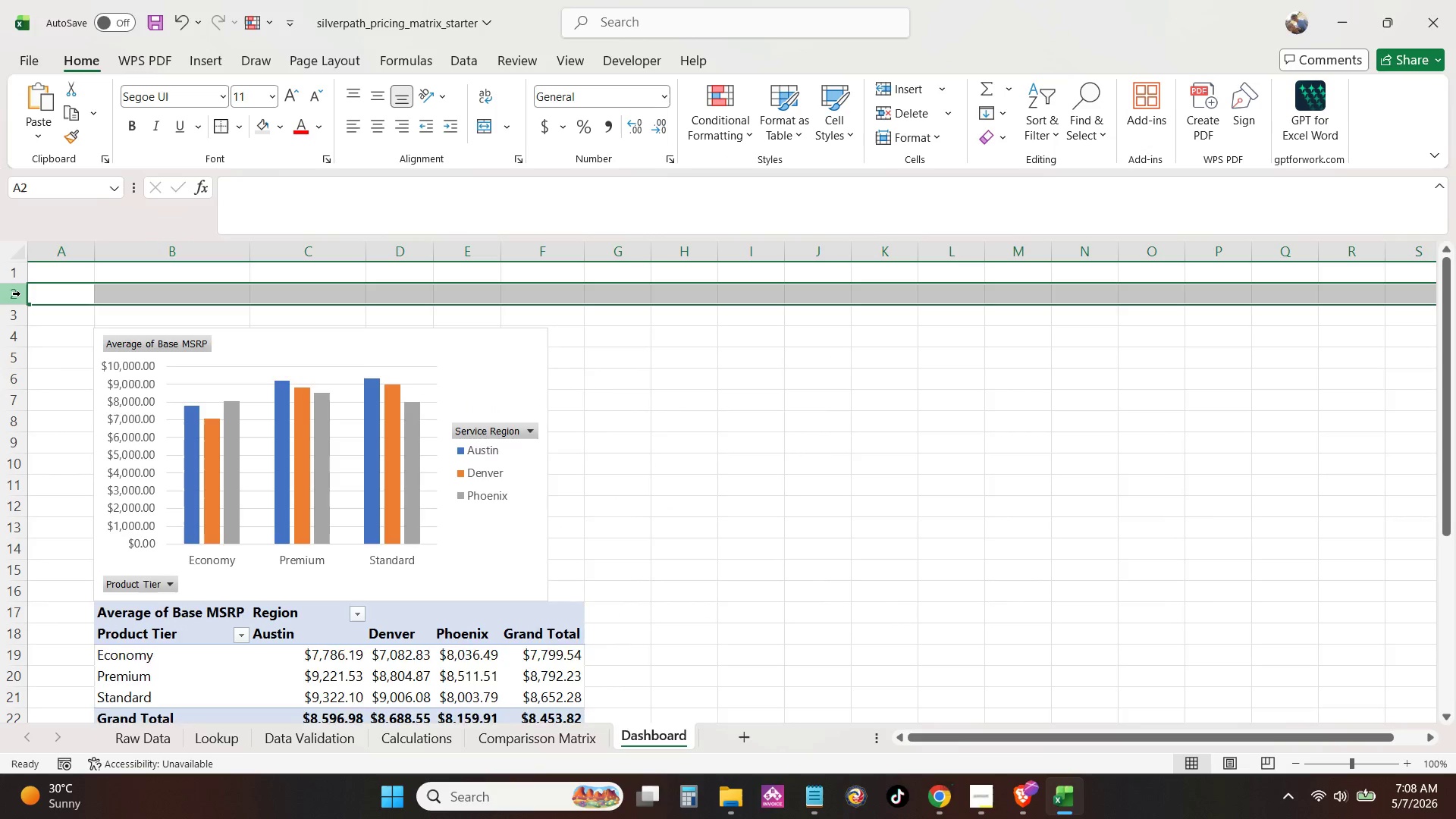 
key(Control+NumpadAdd)
 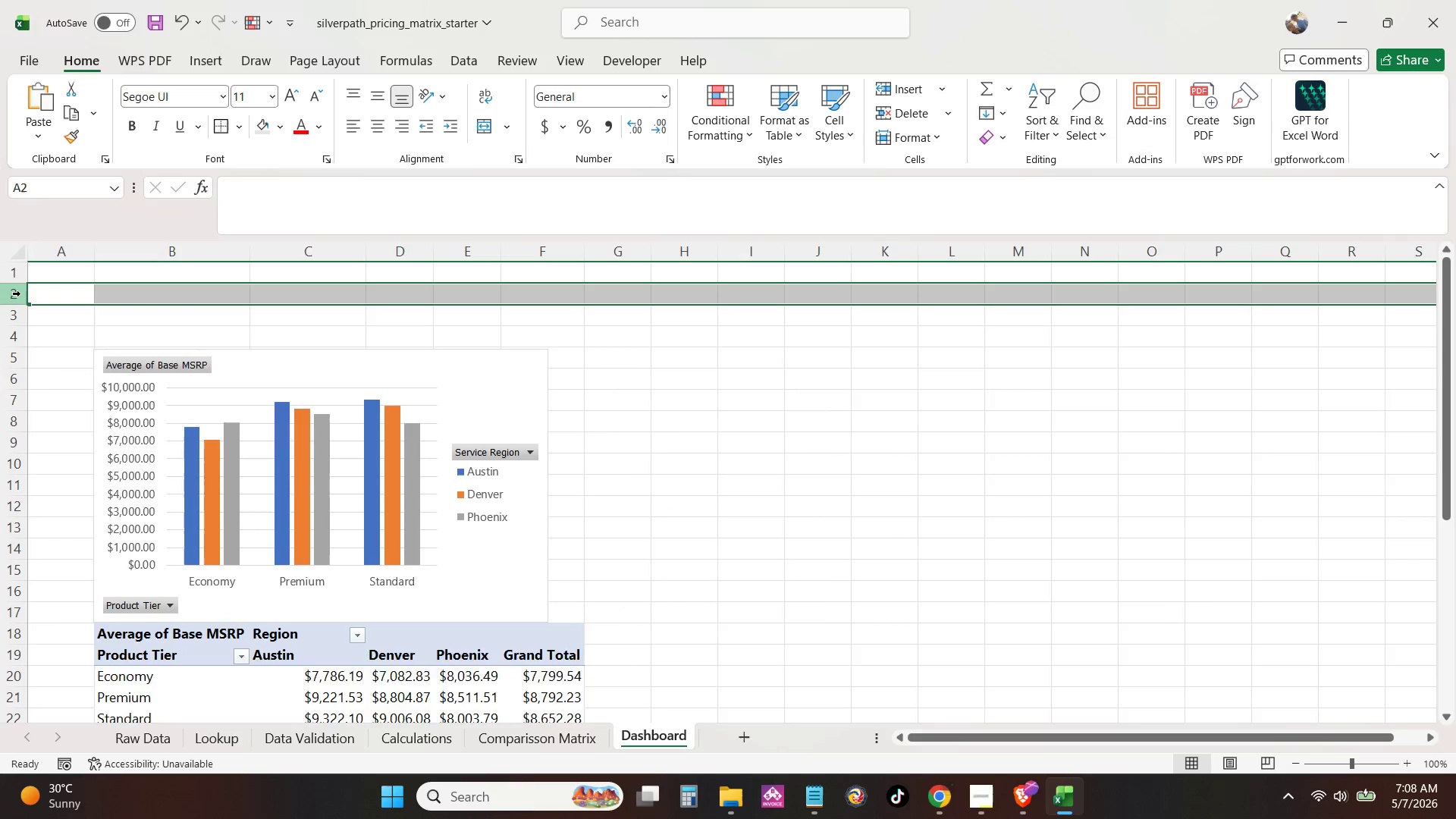 
key(Control+NumpadAdd)
 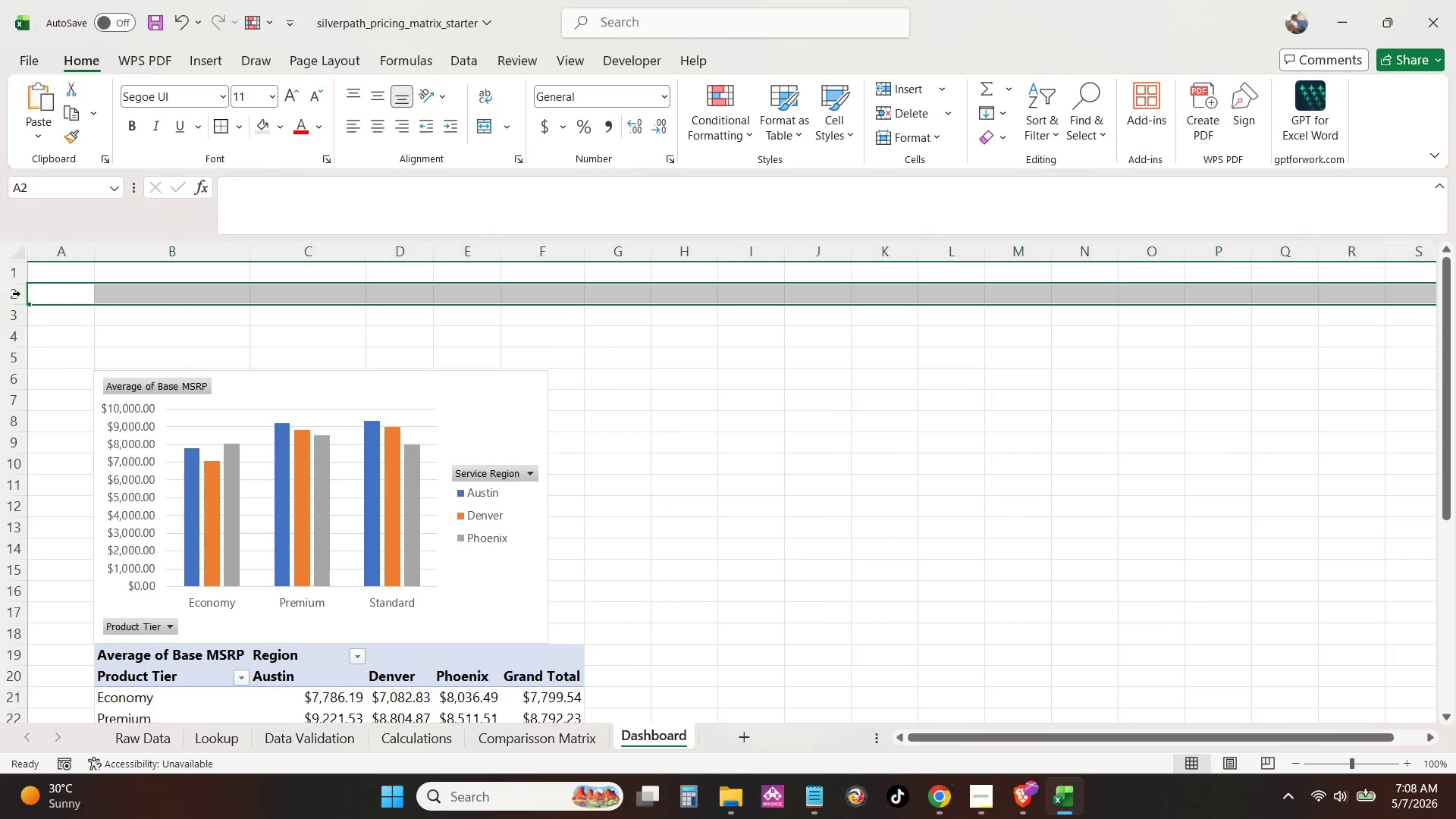 
key(Control+NumpadAdd)
 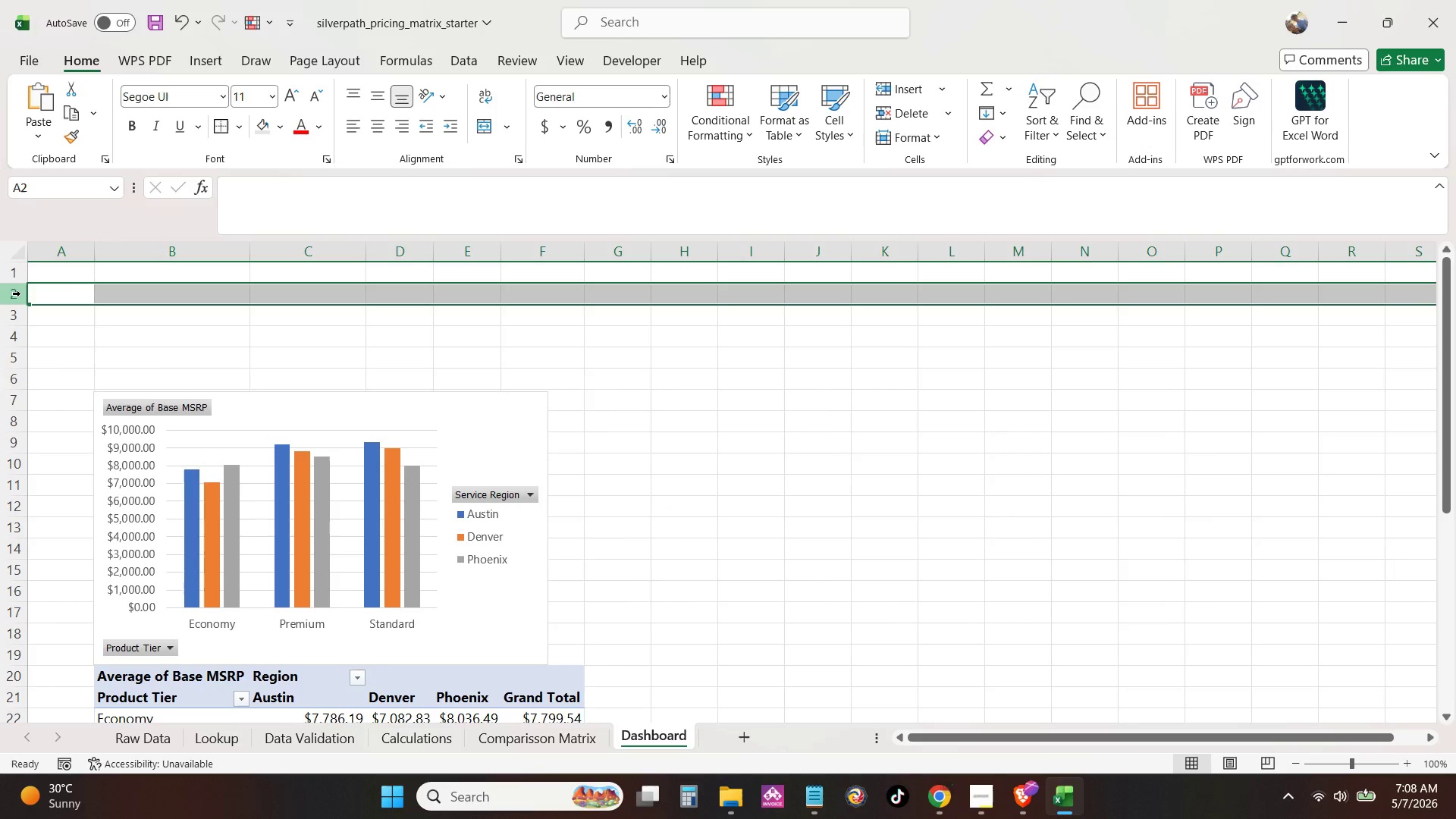 
key(Control+ControlLeft)
 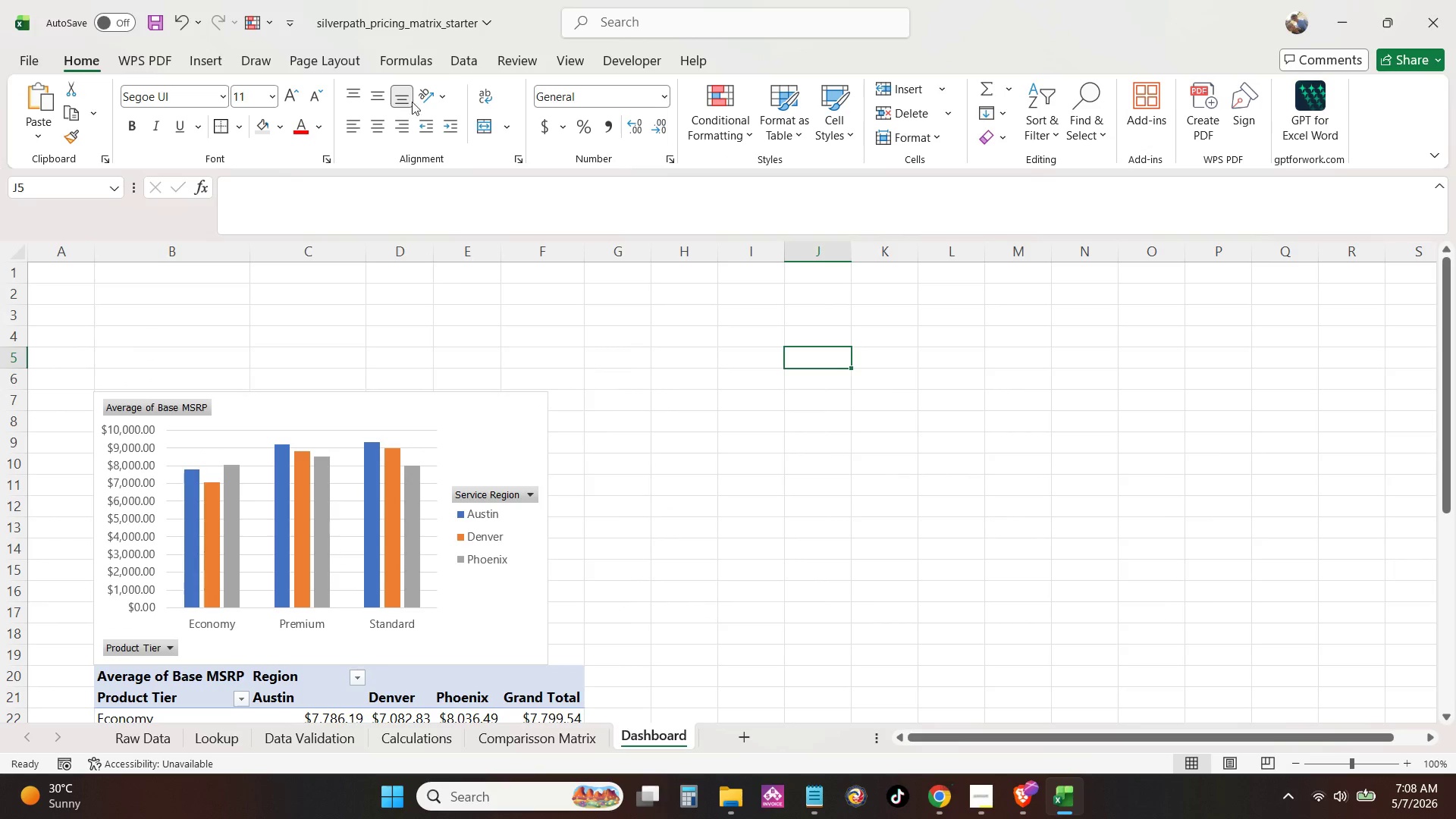 
left_click([466, 58])
 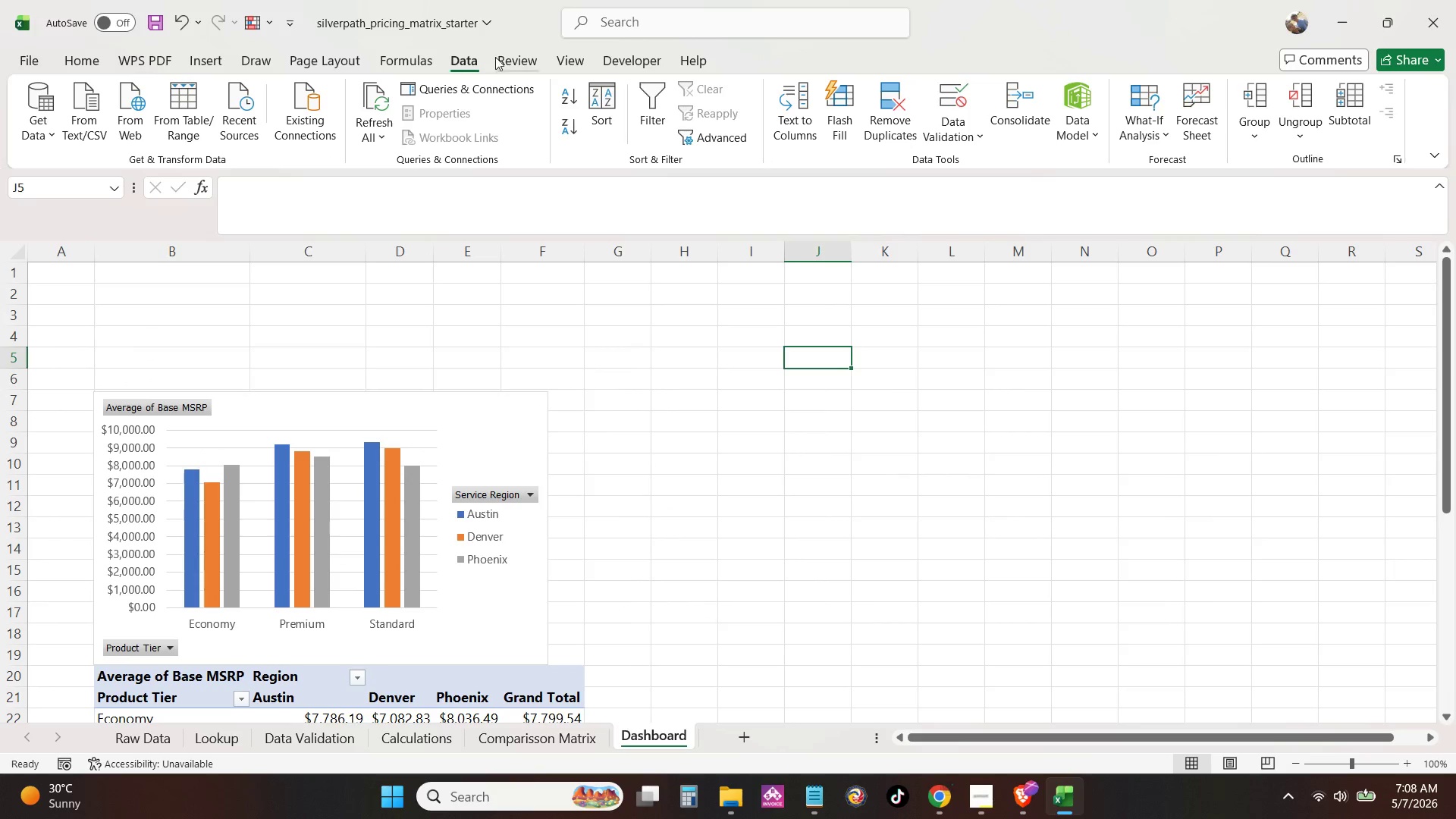 
left_click([565, 52])
 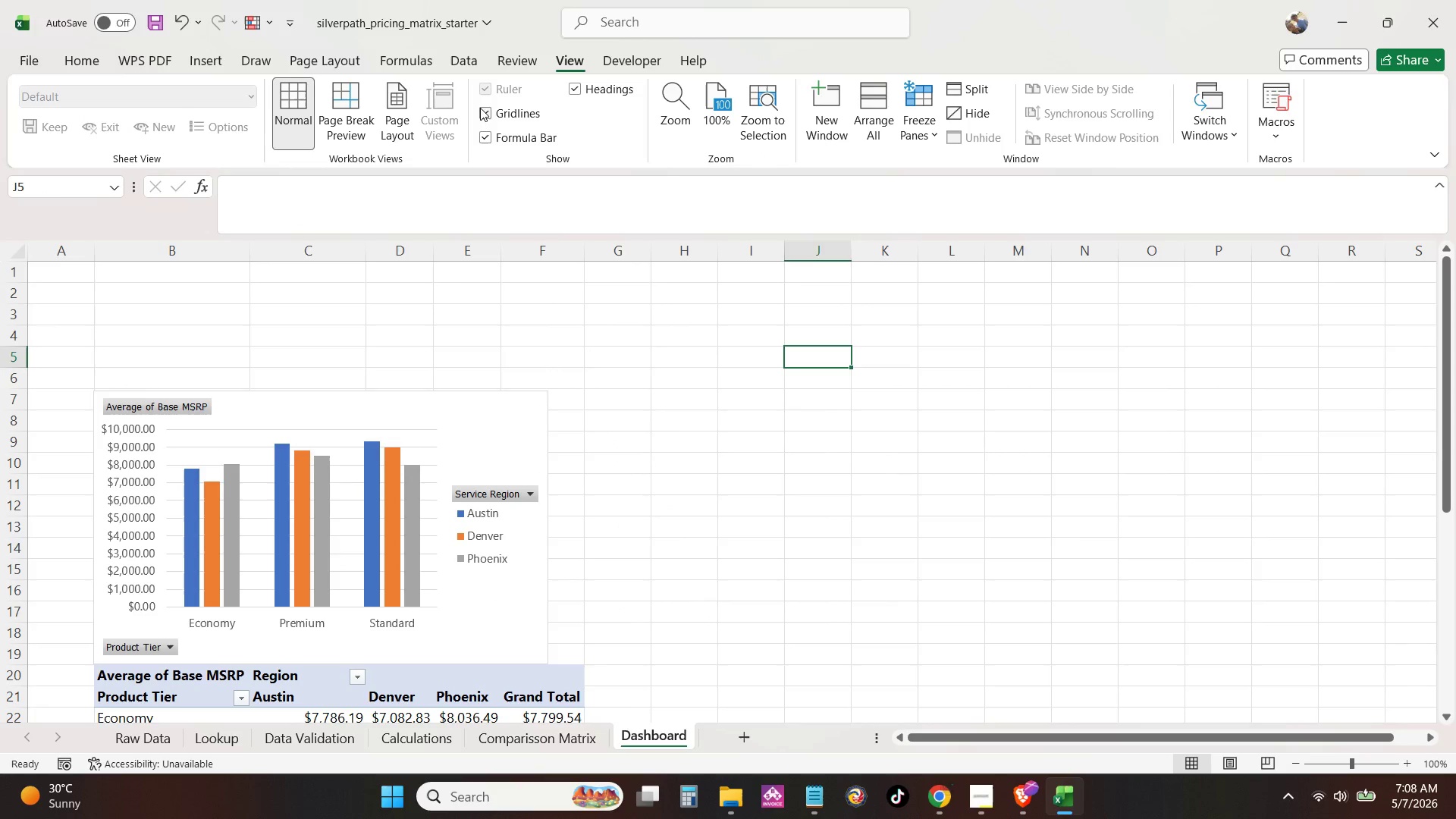 
left_click([479, 114])
 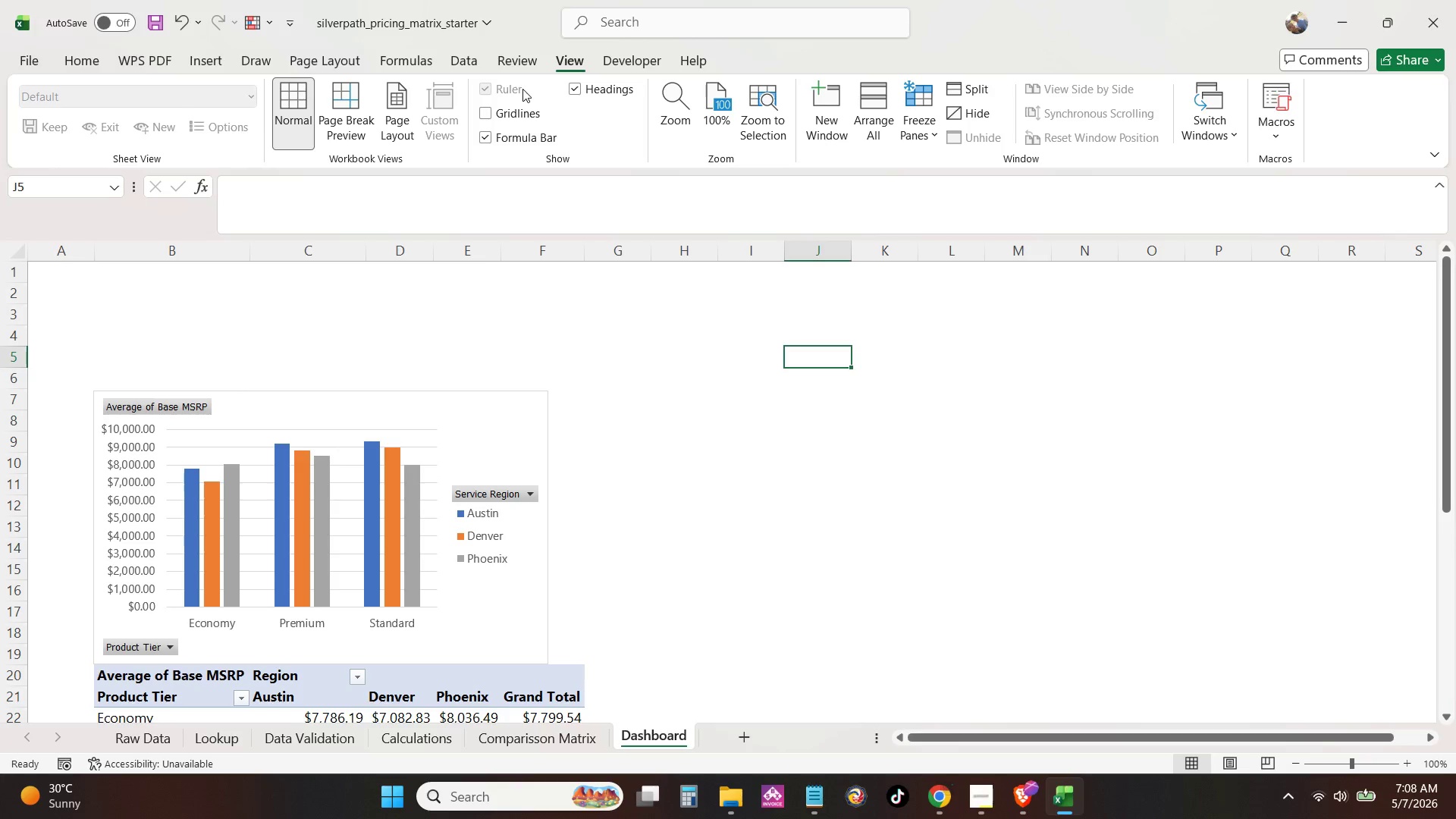 
left_click([495, 49])
 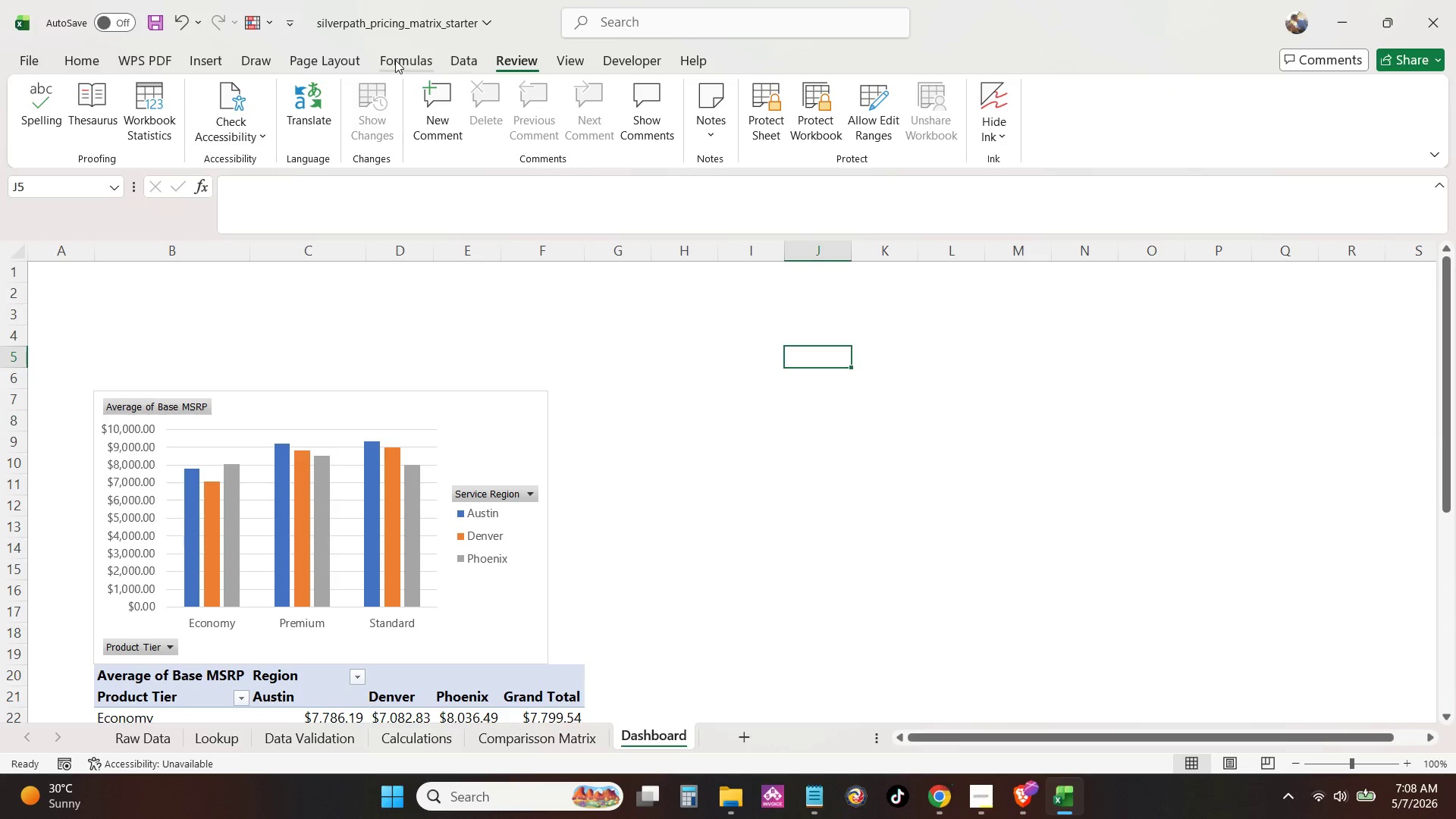 
left_click([395, 60])
 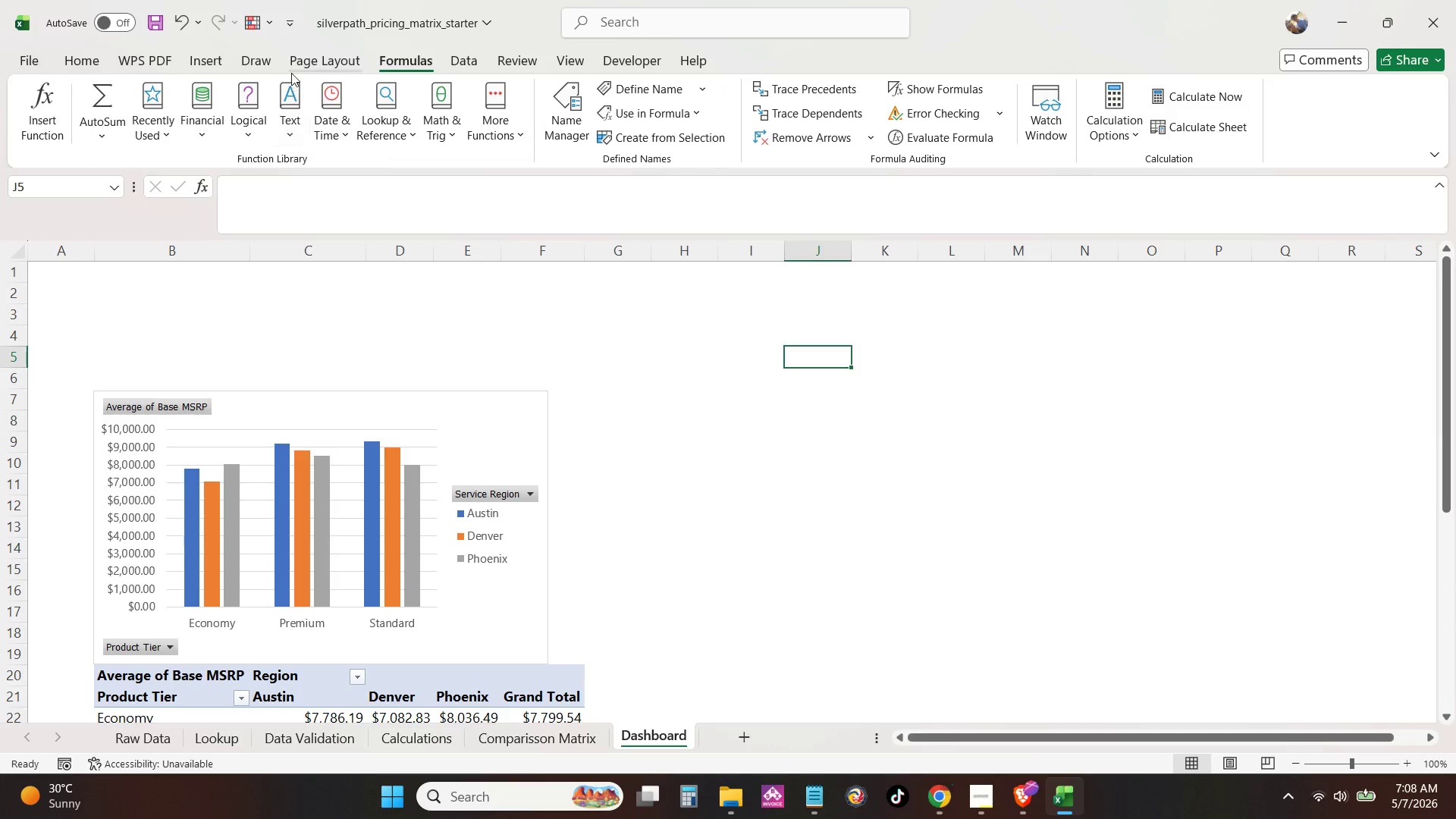 
left_click([318, 52])
 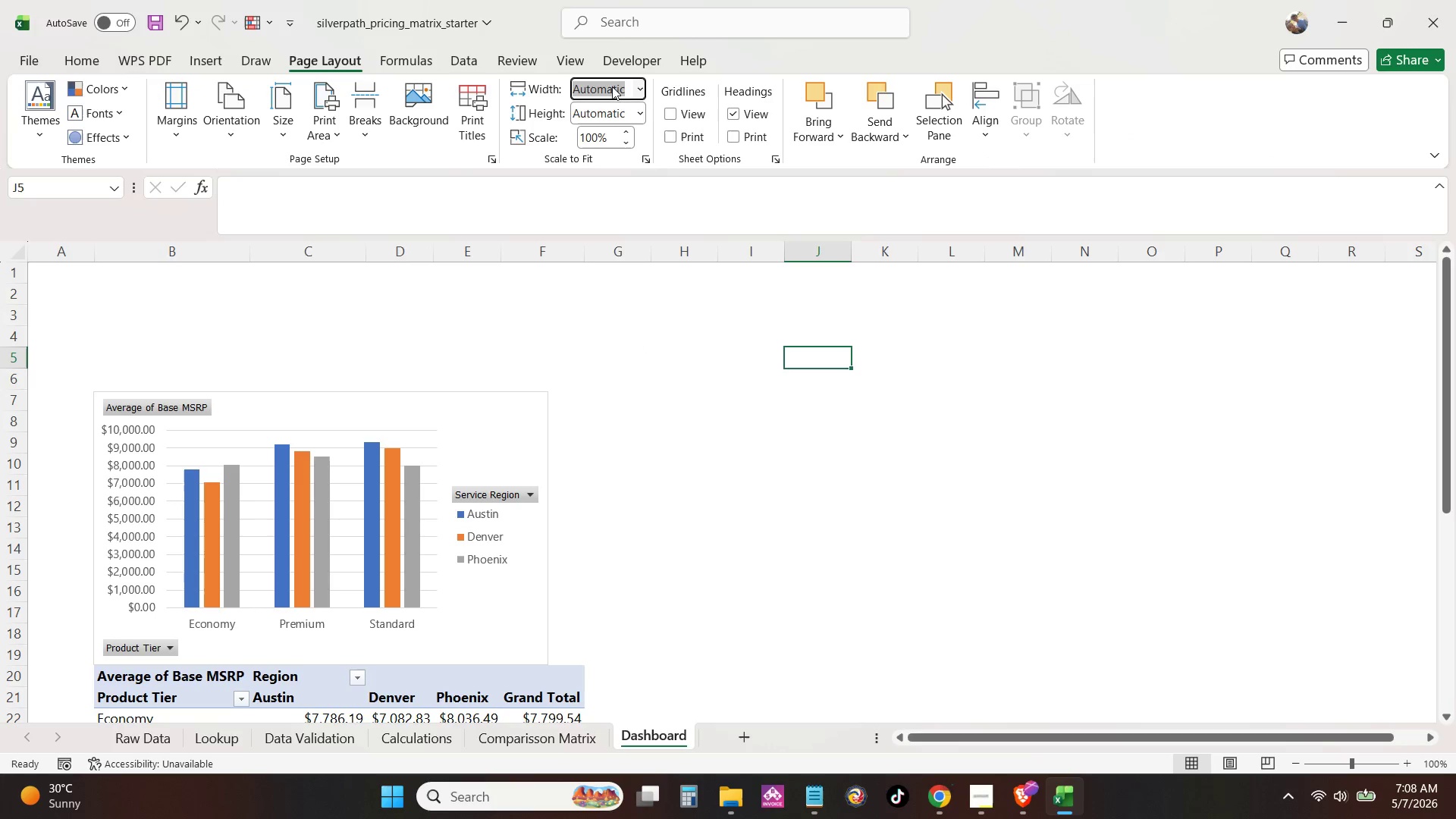 
double_click([632, 86])
 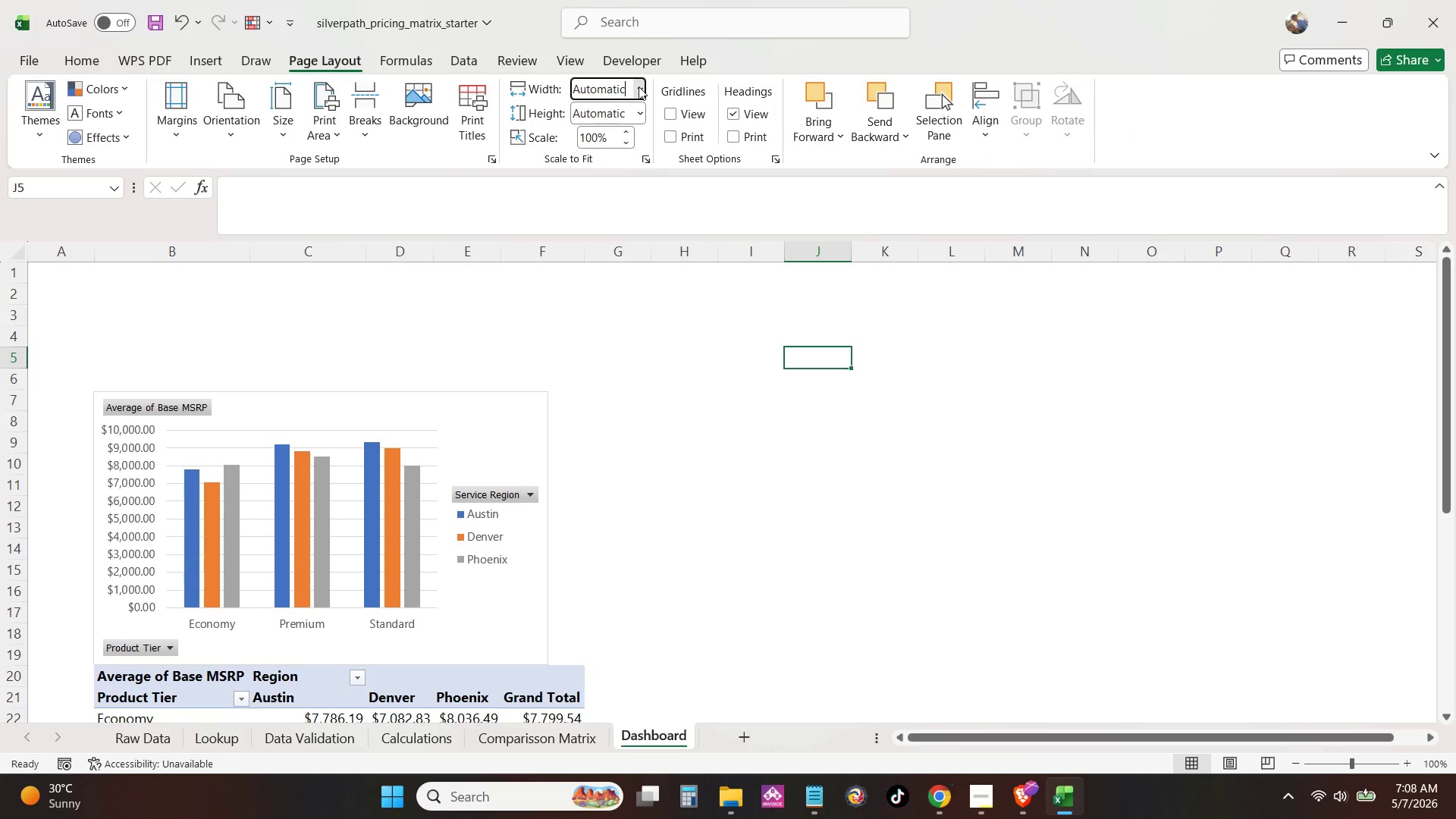 
triple_click([639, 86])
 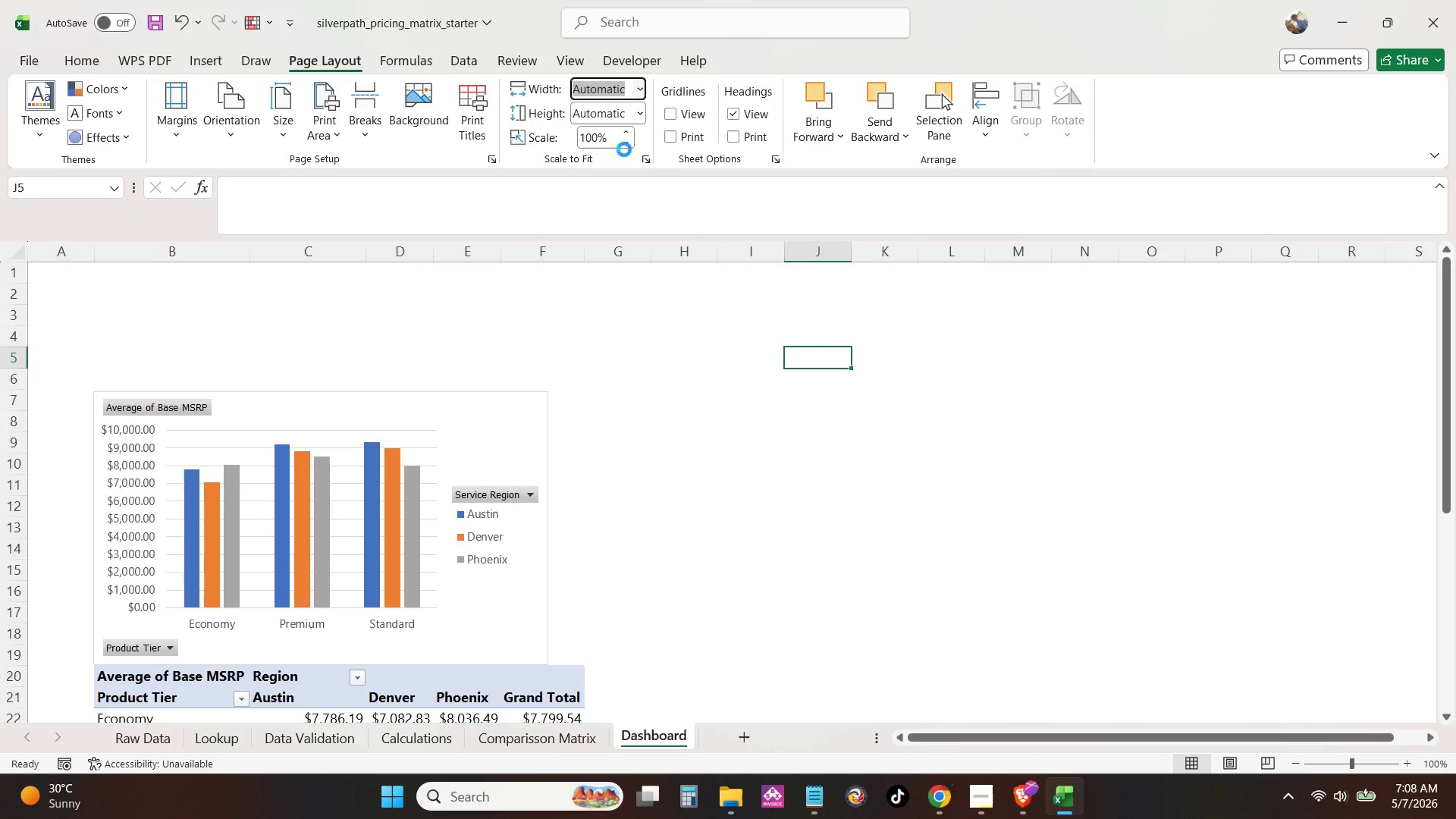 
double_click([837, 381])
 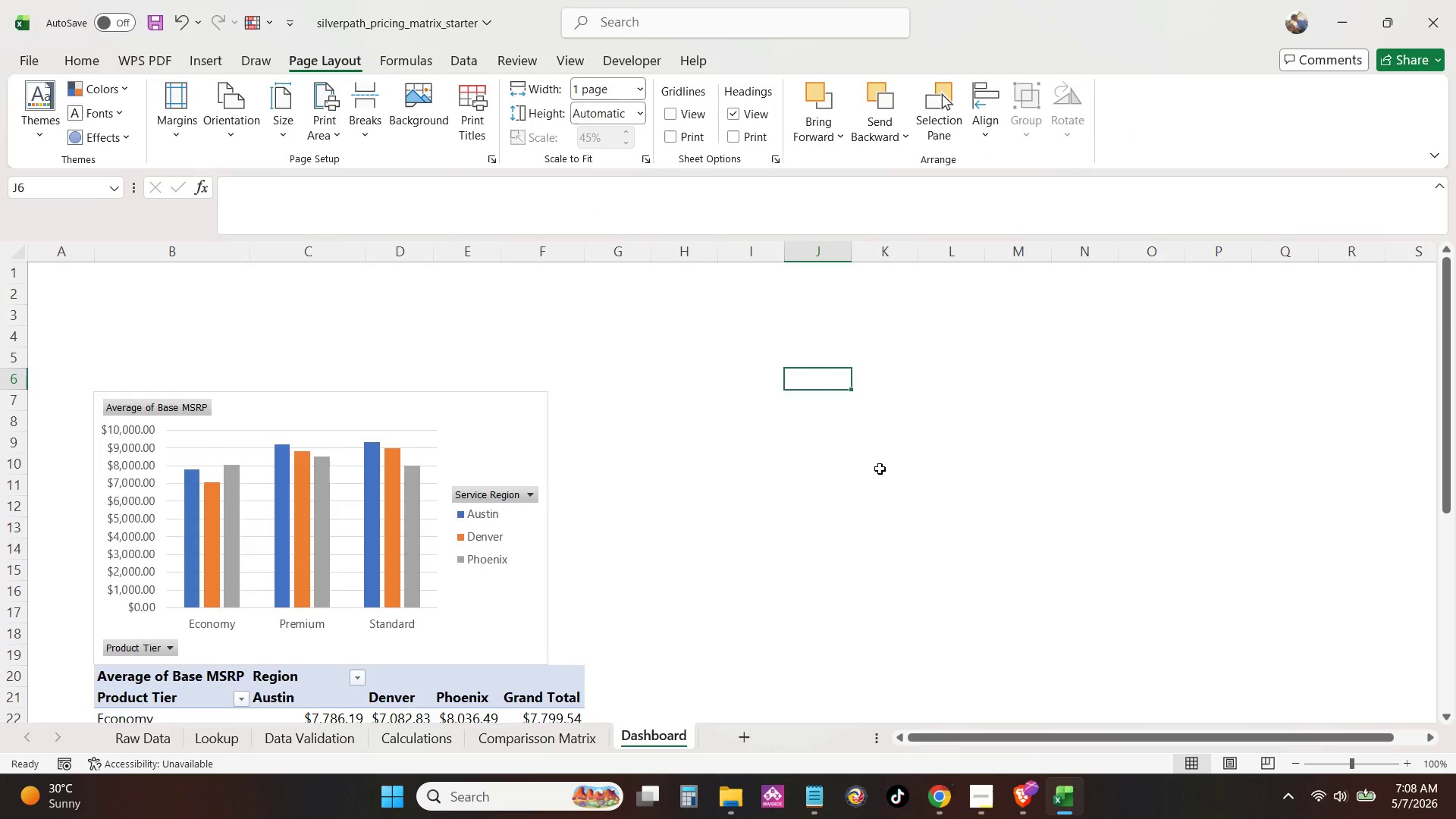 
scroll: coordinate [886, 497], scroll_direction: down, amount: 6.0
 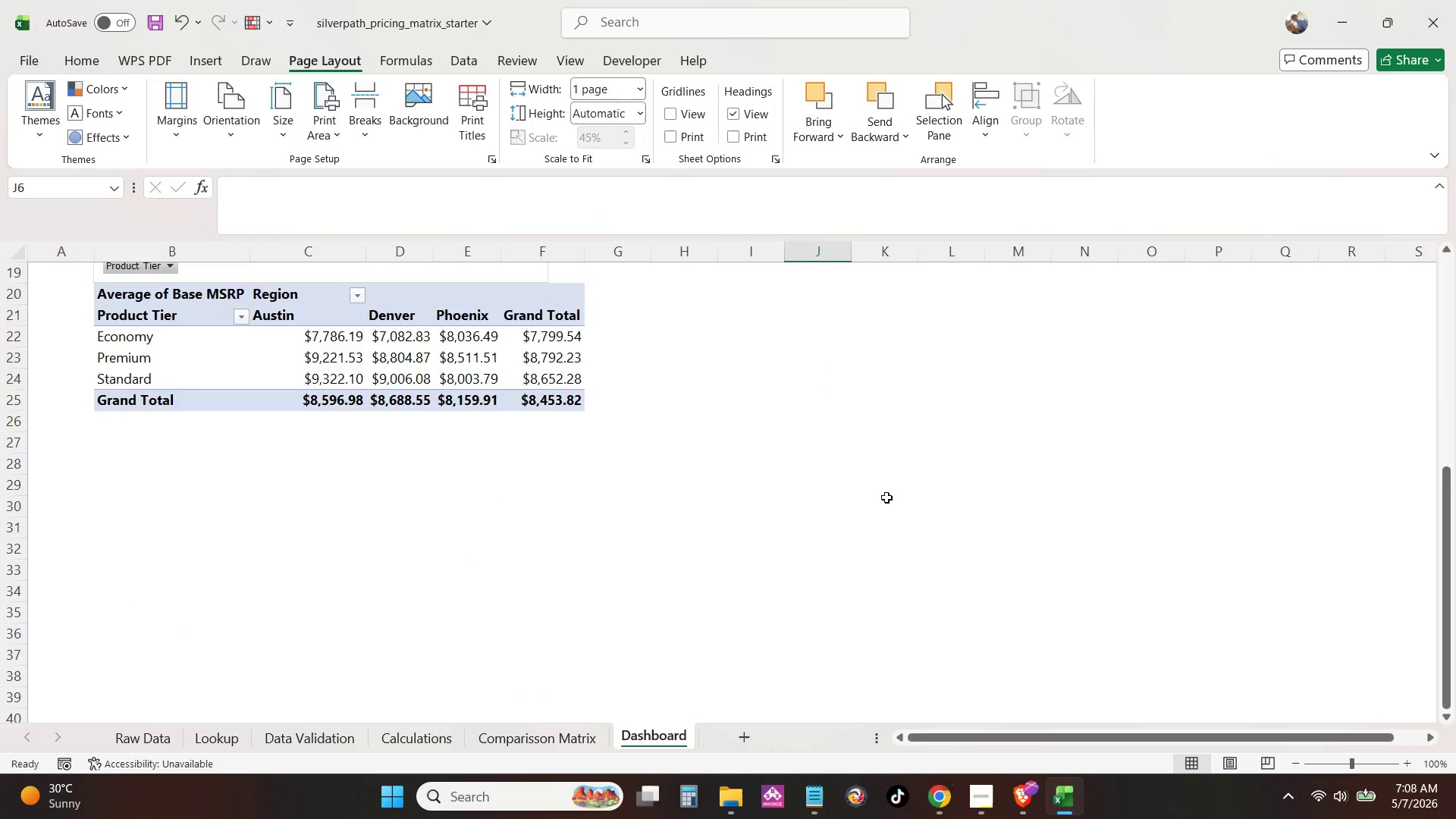 
scroll: coordinate [886, 497], scroll_direction: up, amount: 5.0
 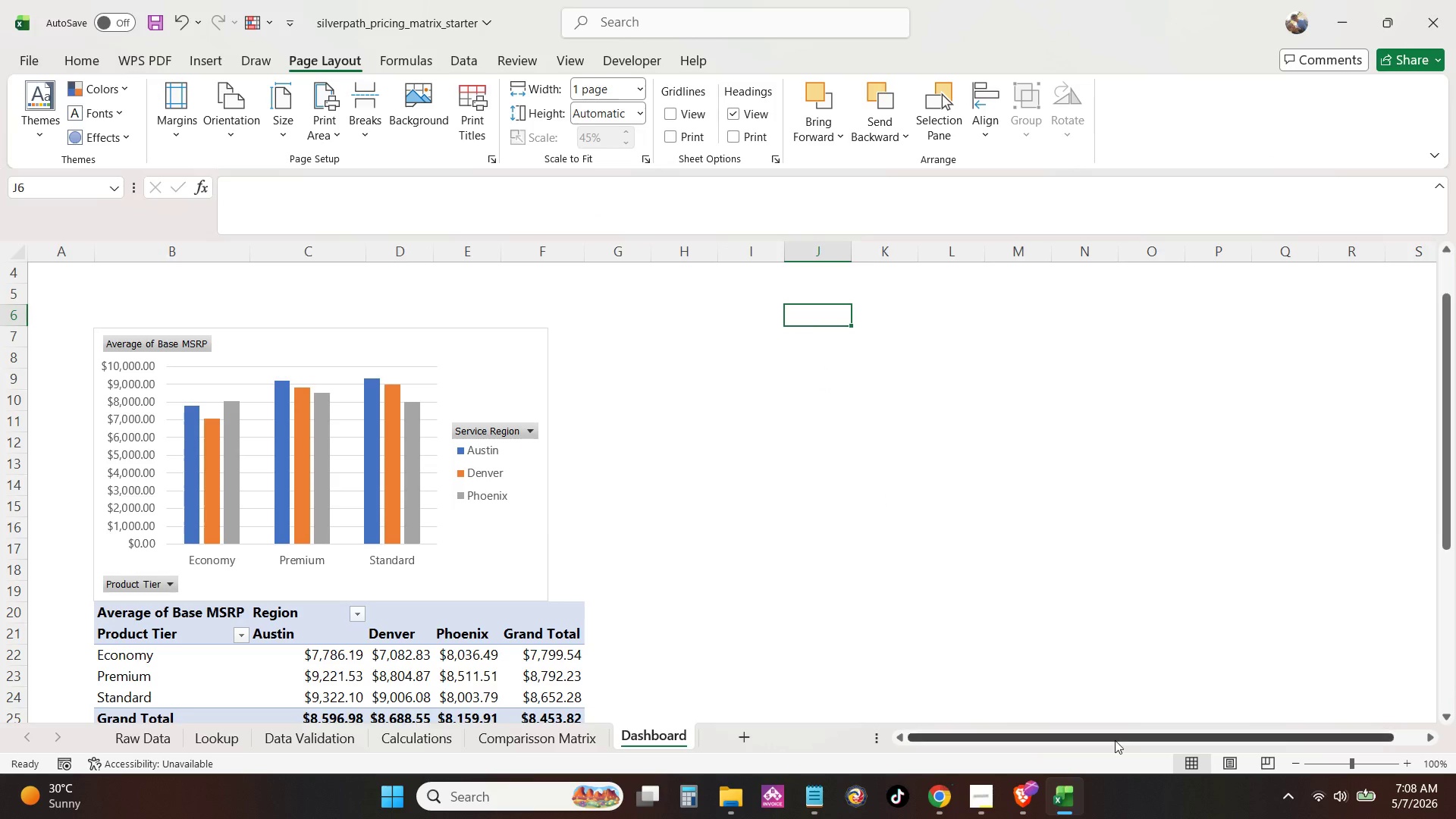 
left_click_drag(start_coordinate=[1115, 742], to_coordinate=[1003, 752])
 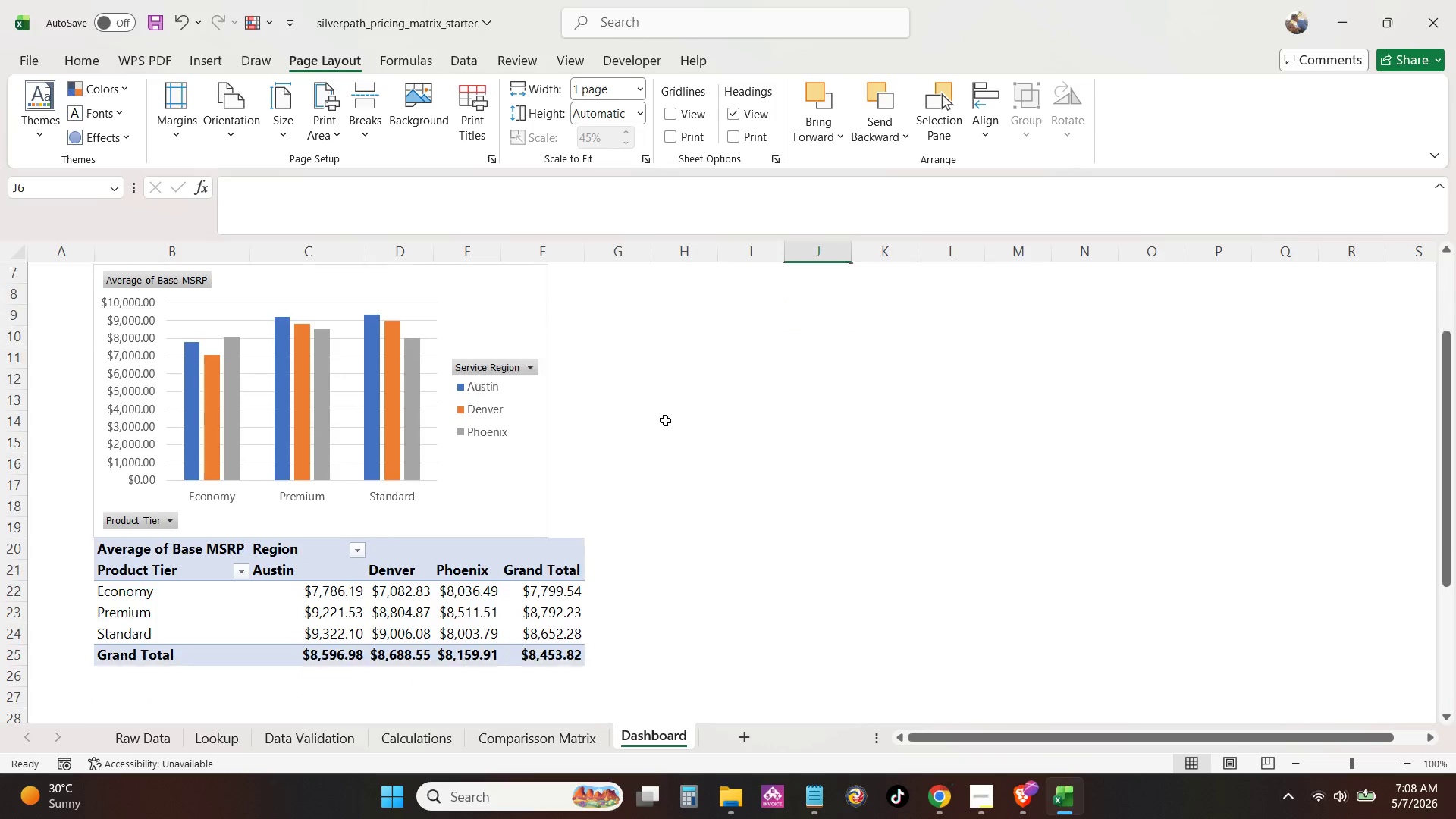 
scroll: coordinate [665, 420], scroll_direction: down, amount: 4.0
 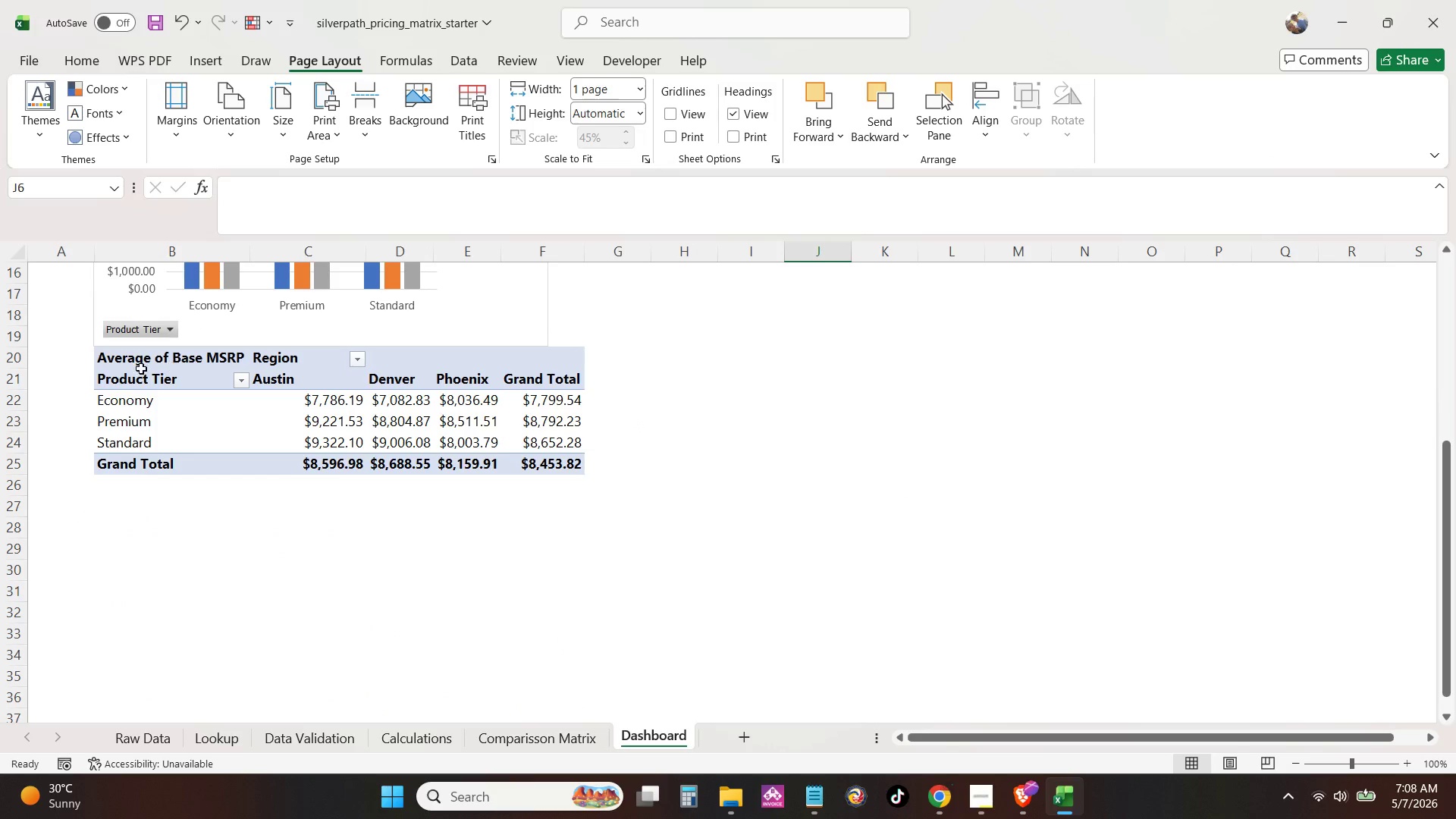 
scroll: coordinate [42, 350], scroll_direction: up, amount: 7.0
 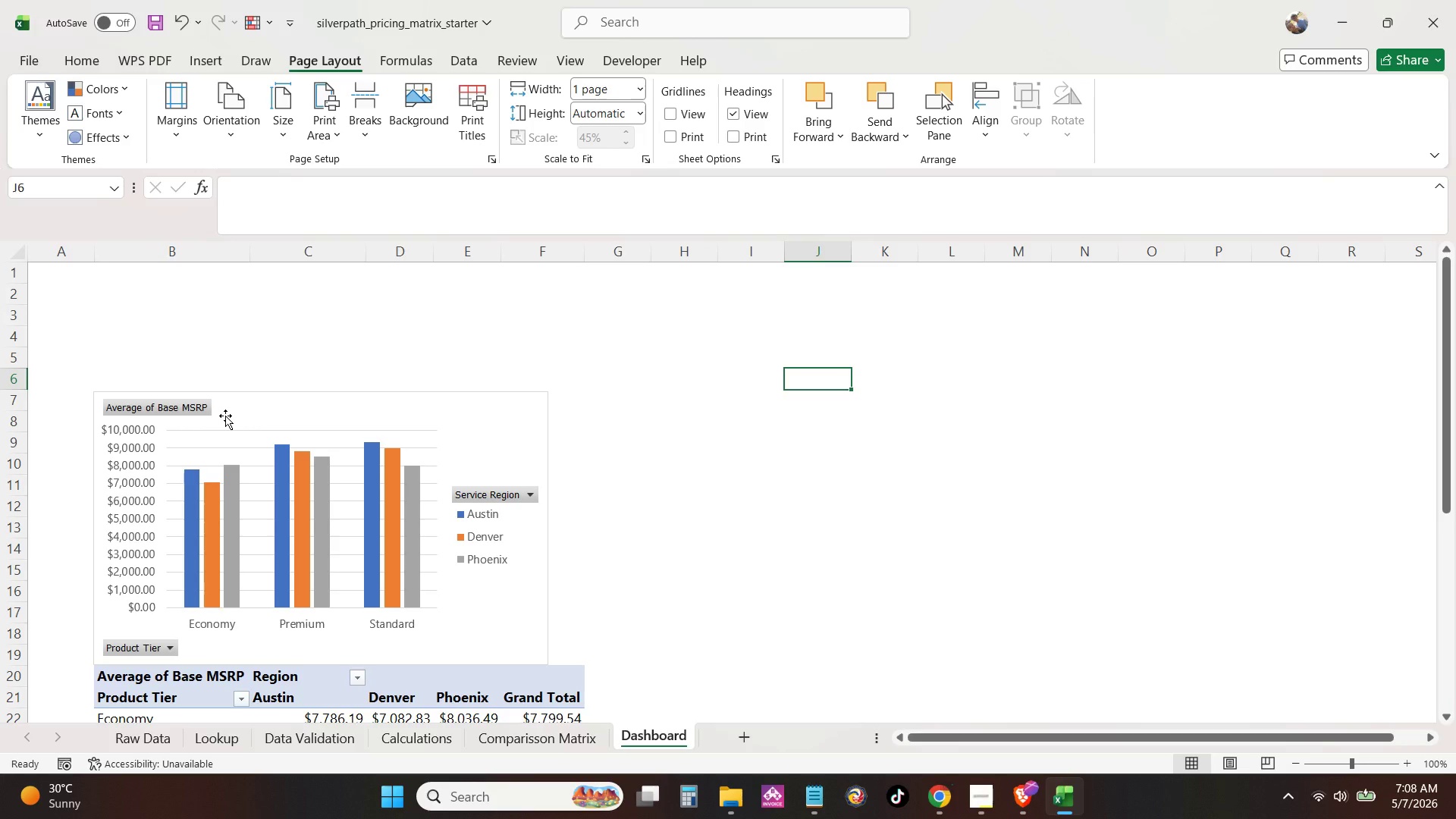 
scroll: coordinate [392, 470], scroll_direction: down, amount: 3.0
 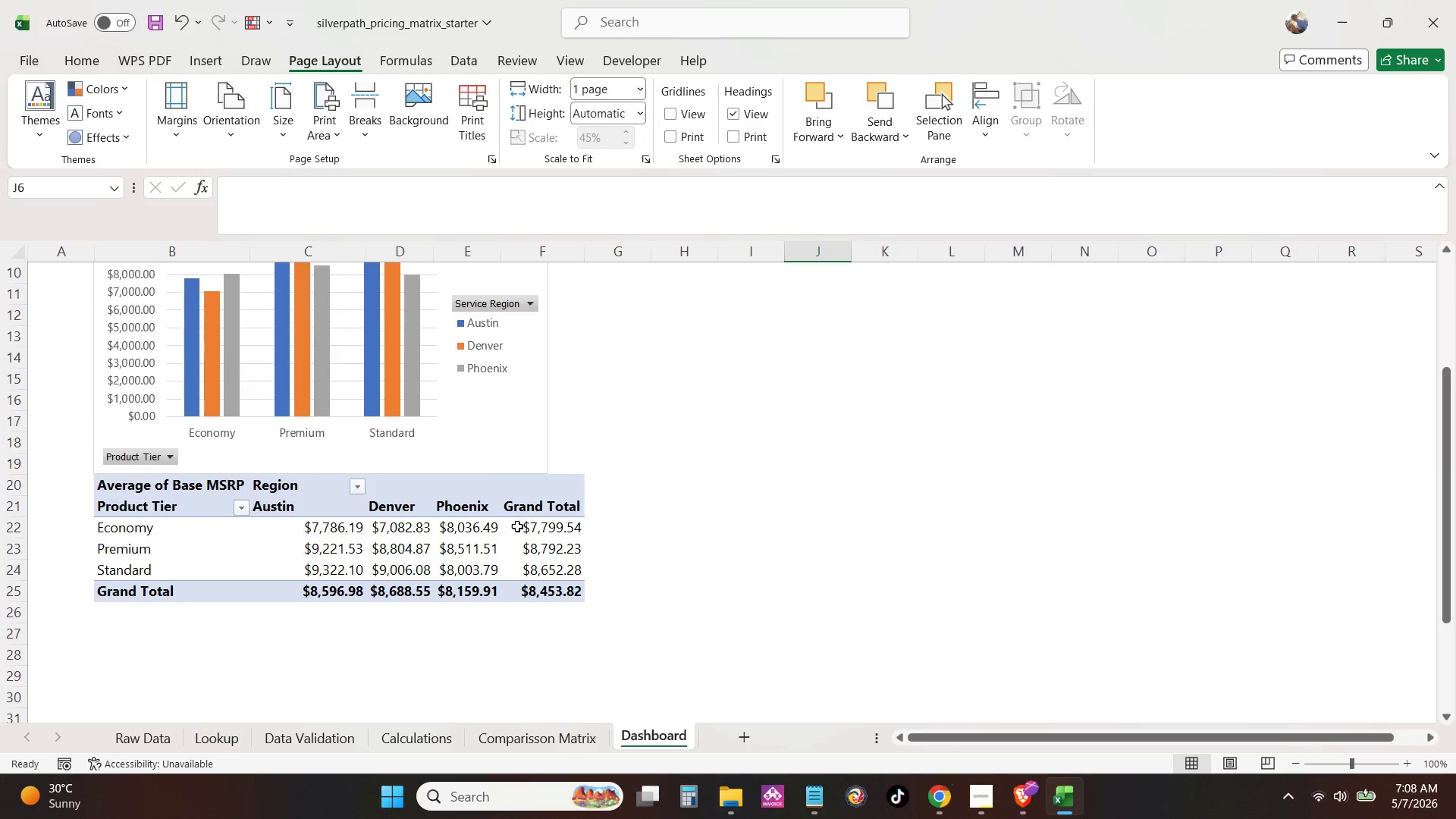 
left_click([81, 309])
 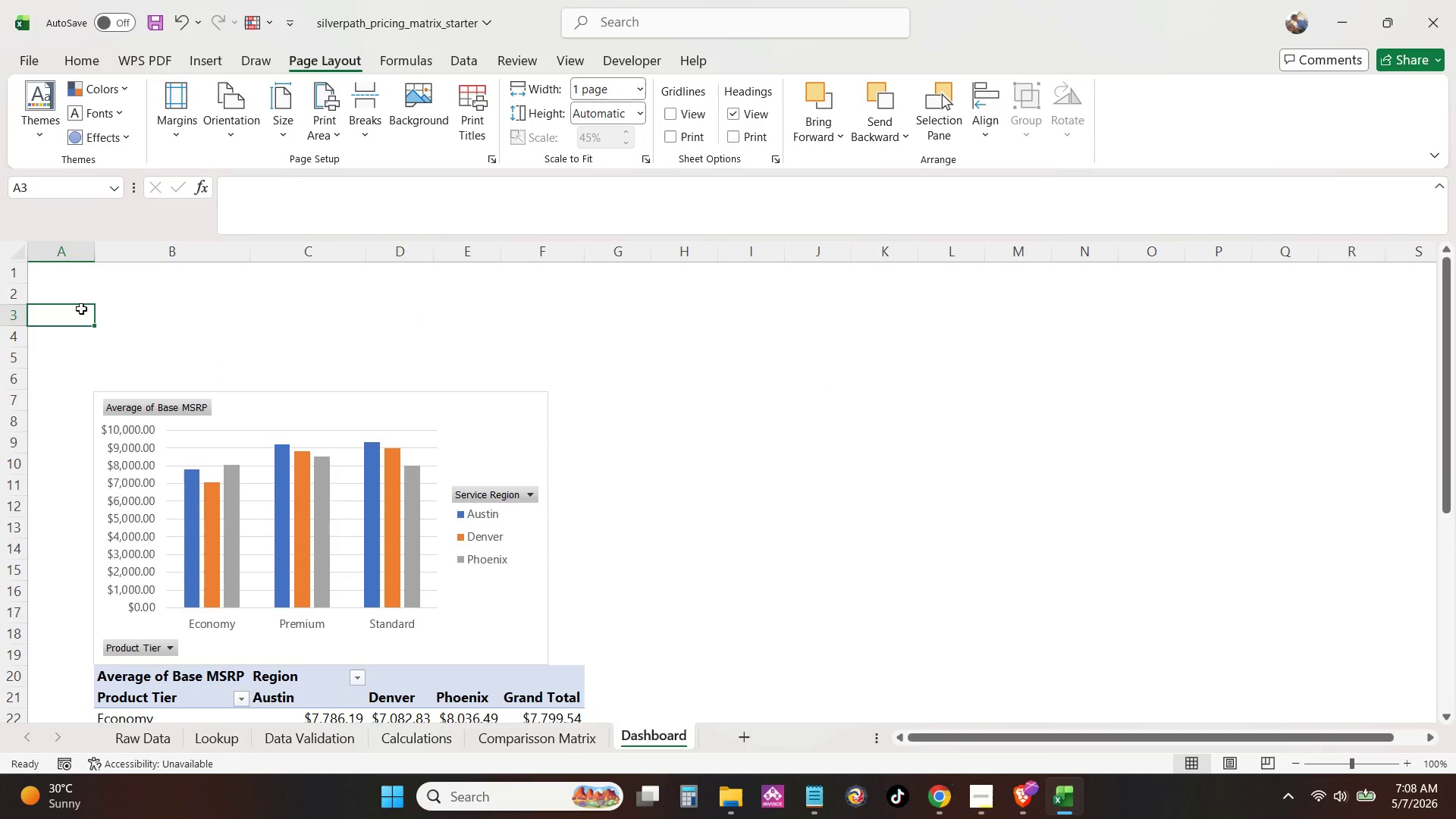 
scroll: coordinate [516, 528], scroll_direction: up, amount: 4.0
 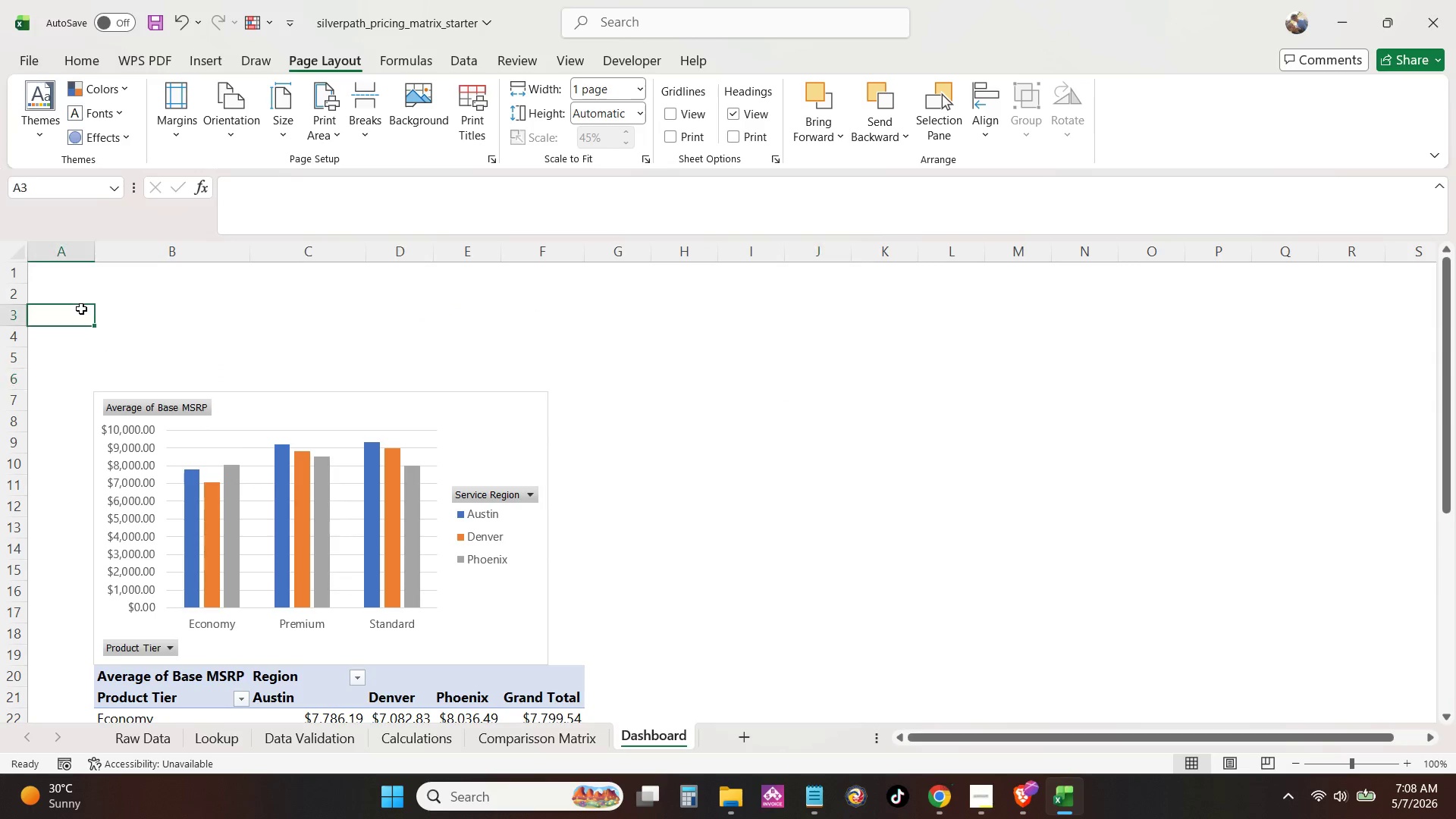 
key(Control+NumpadAdd)
 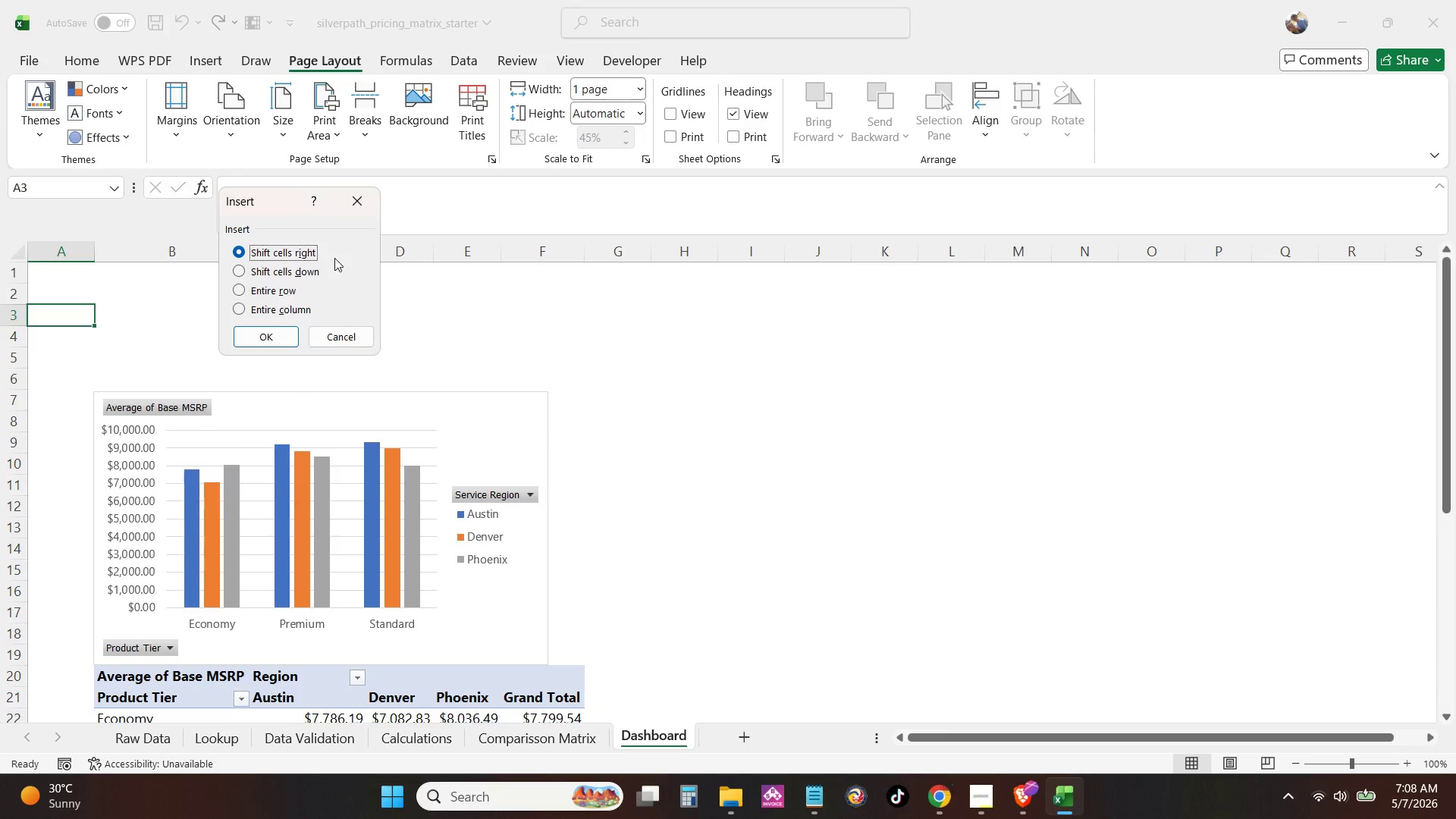 
left_click([357, 191])
 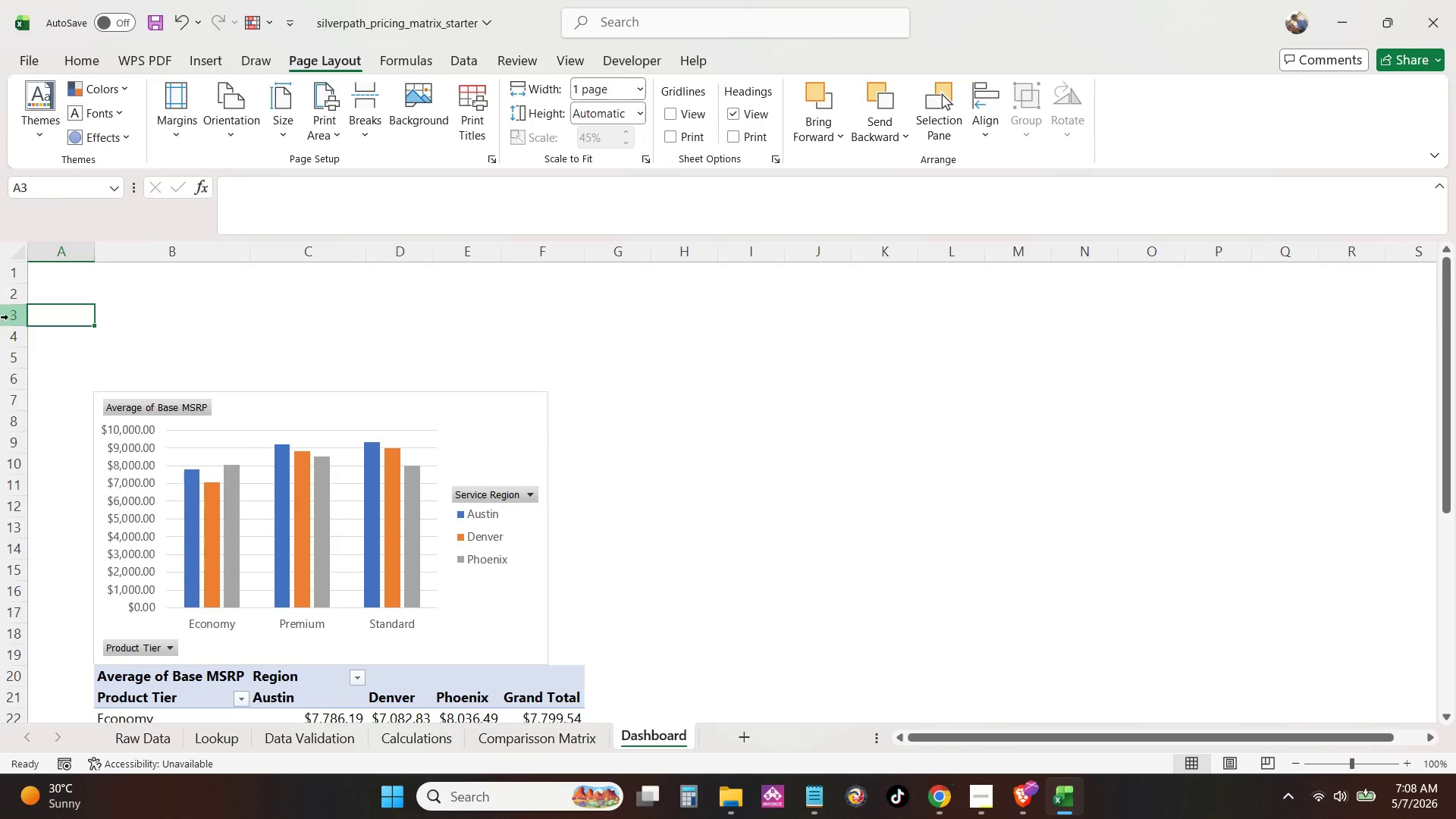 
key(Control+NumpadAdd)
 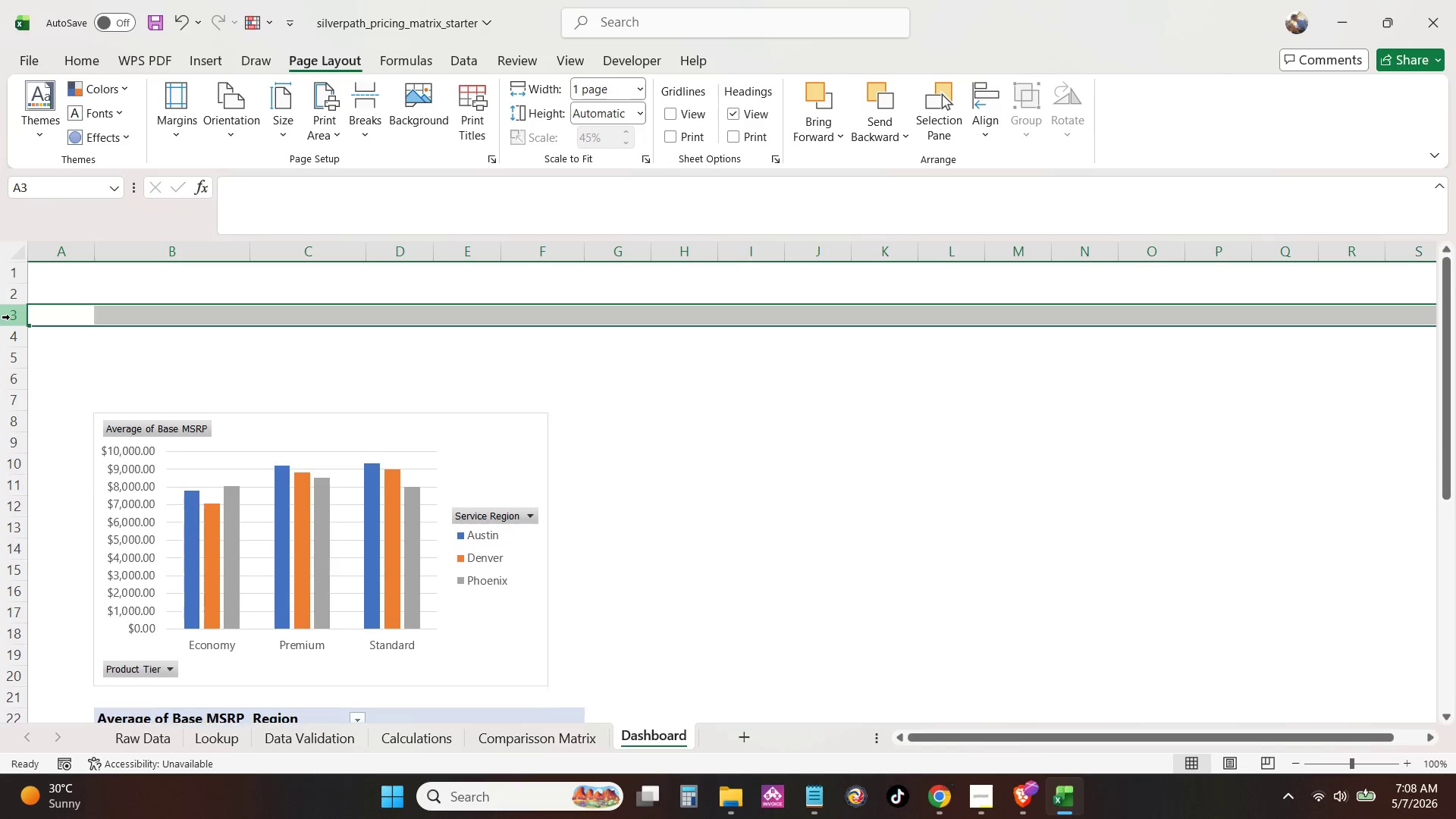 
key(Control+NumpadAdd)
 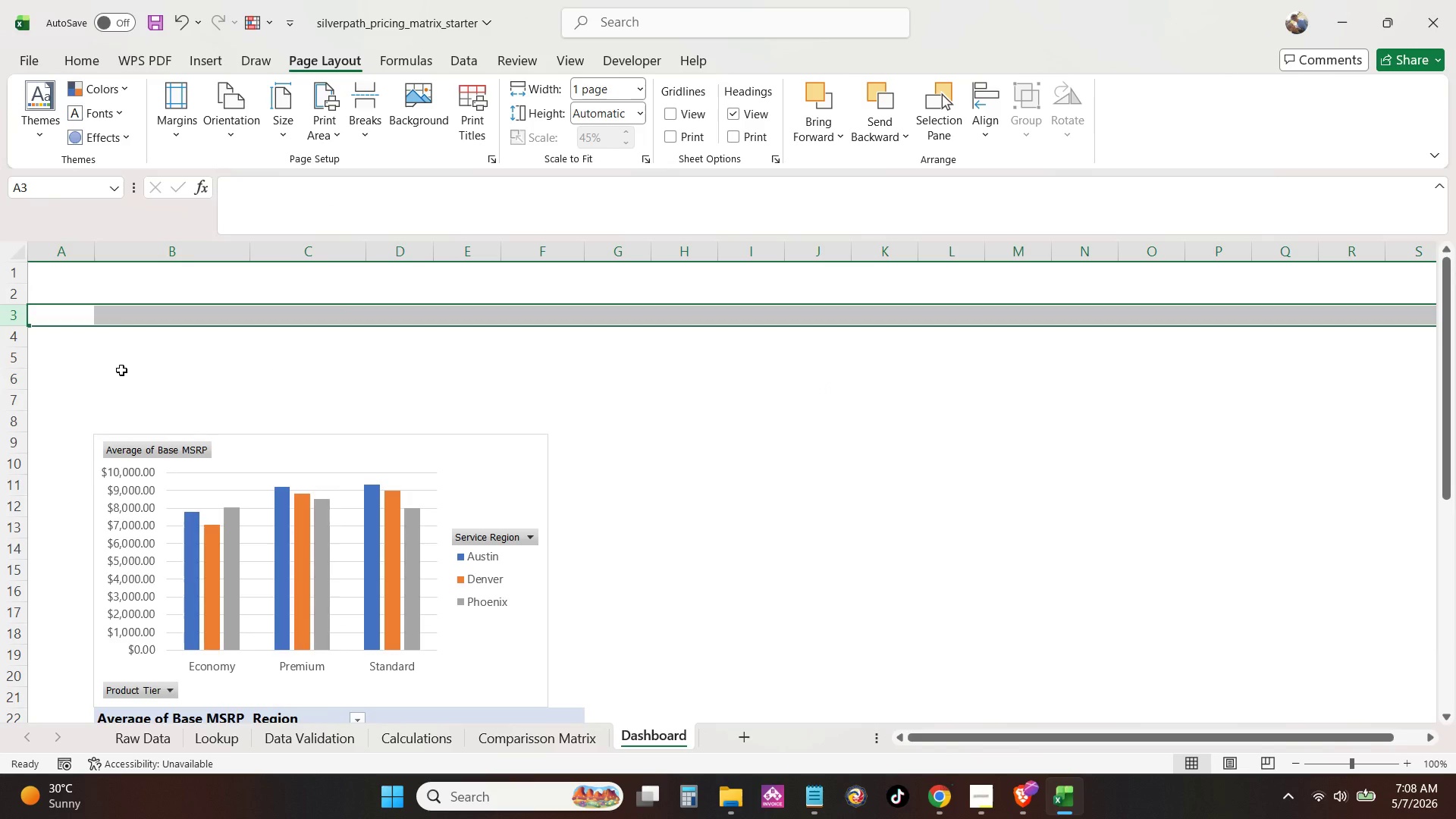 
scroll: coordinate [127, 373], scroll_direction: down, amount: 4.0
 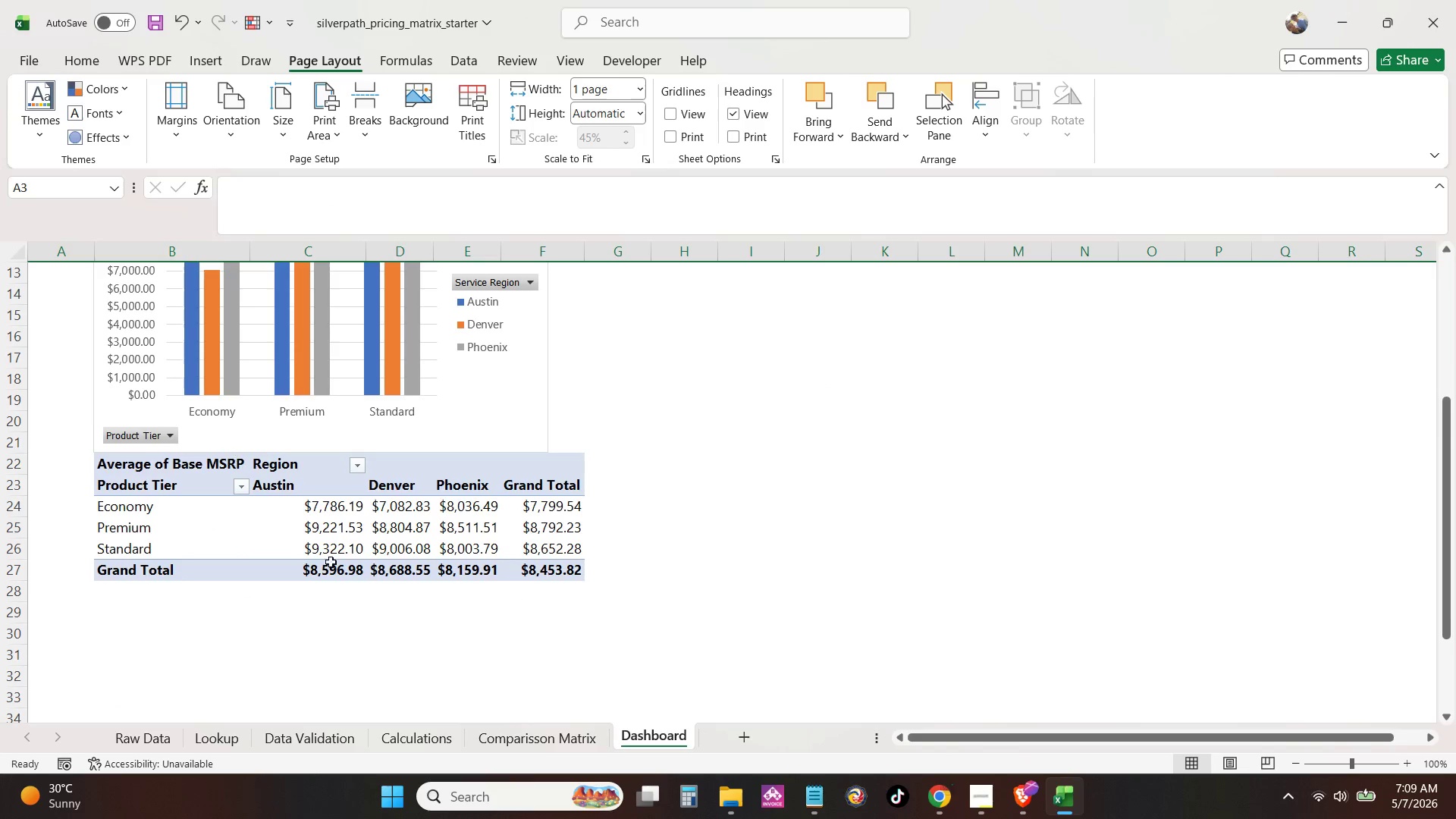 
left_click([664, 538])
 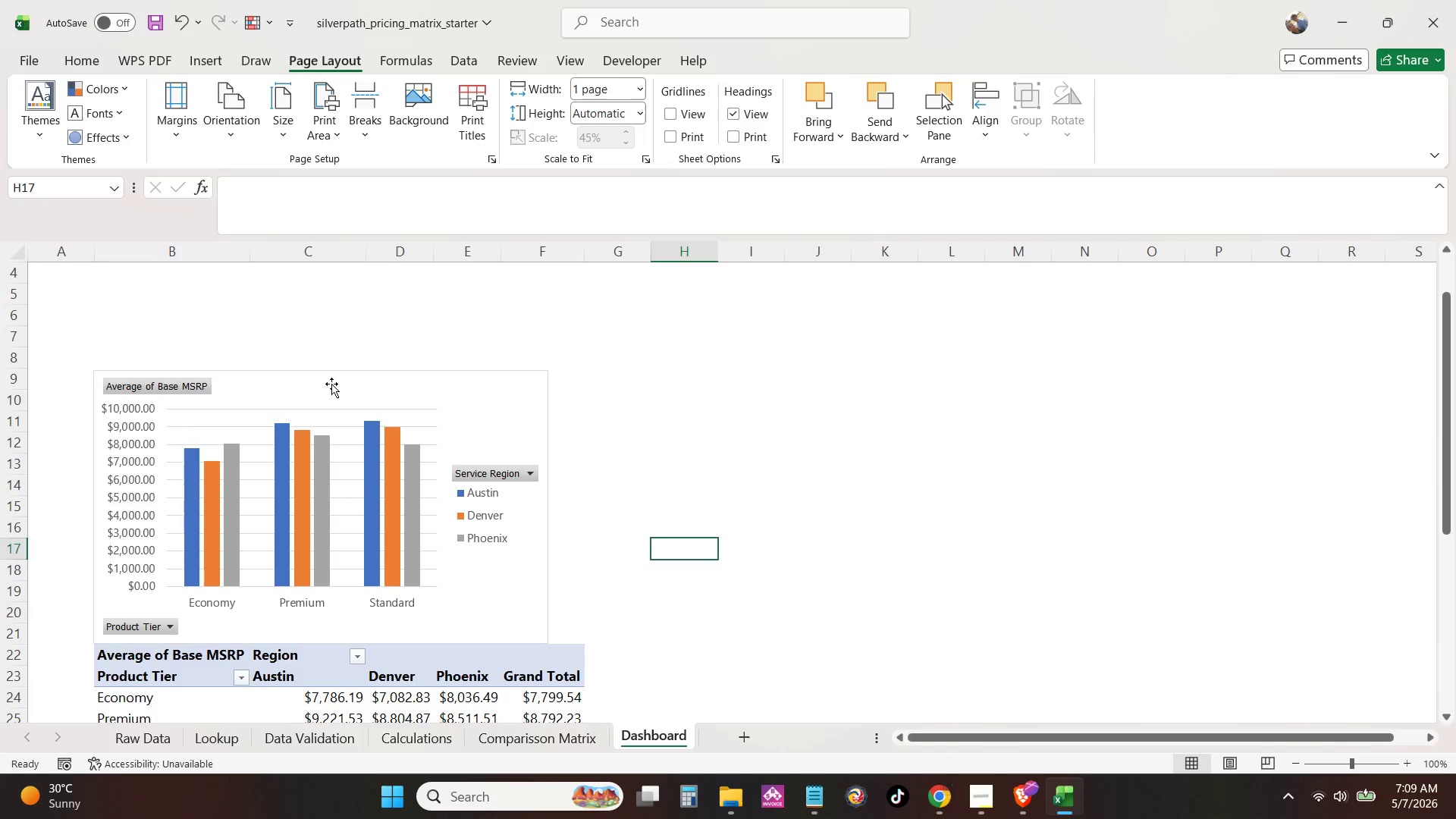 
scroll: coordinate [356, 592], scroll_direction: up, amount: 3.0
 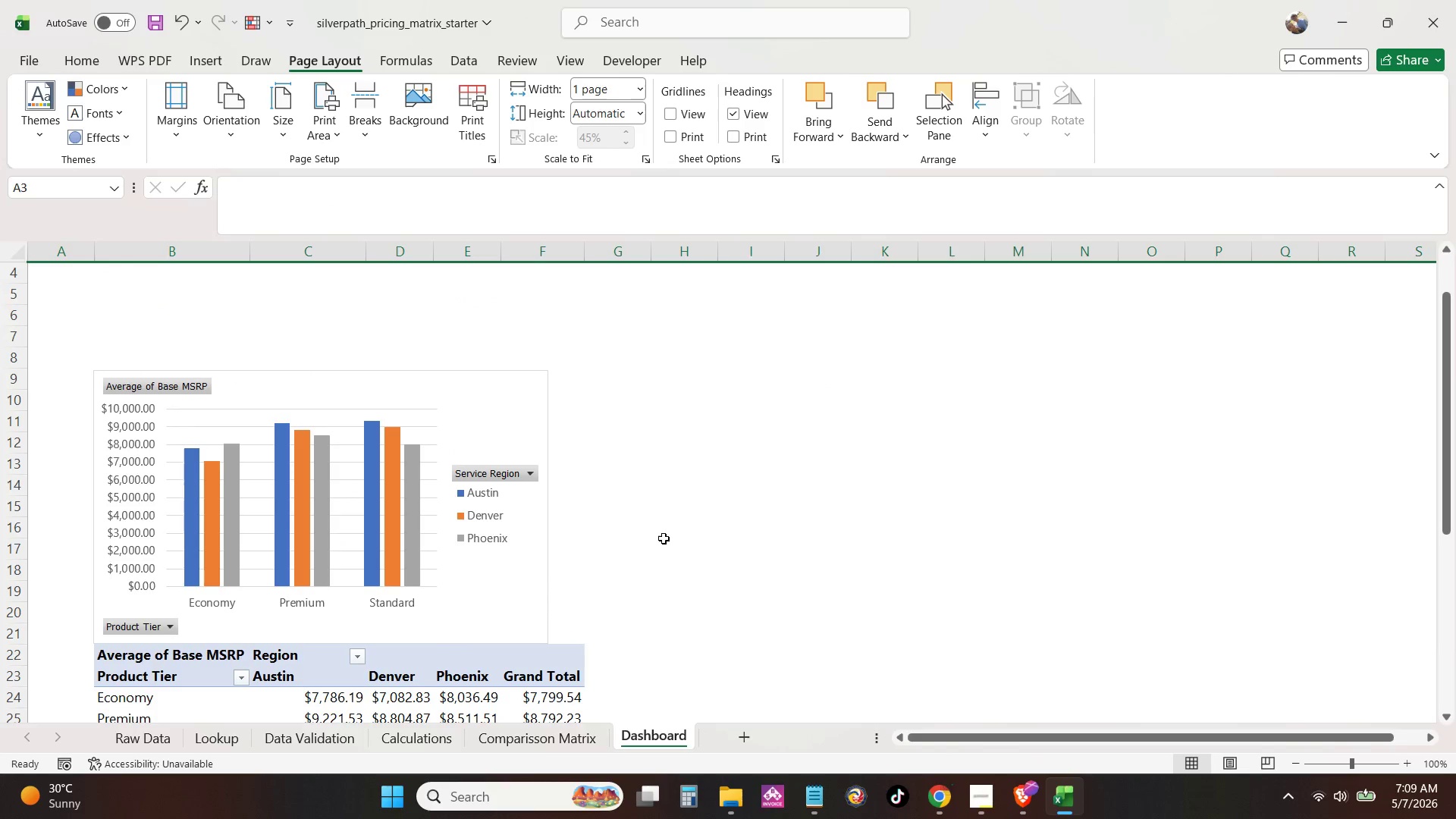 
left_click_drag(start_coordinate=[331, 384], to_coordinate=[332, 378])
 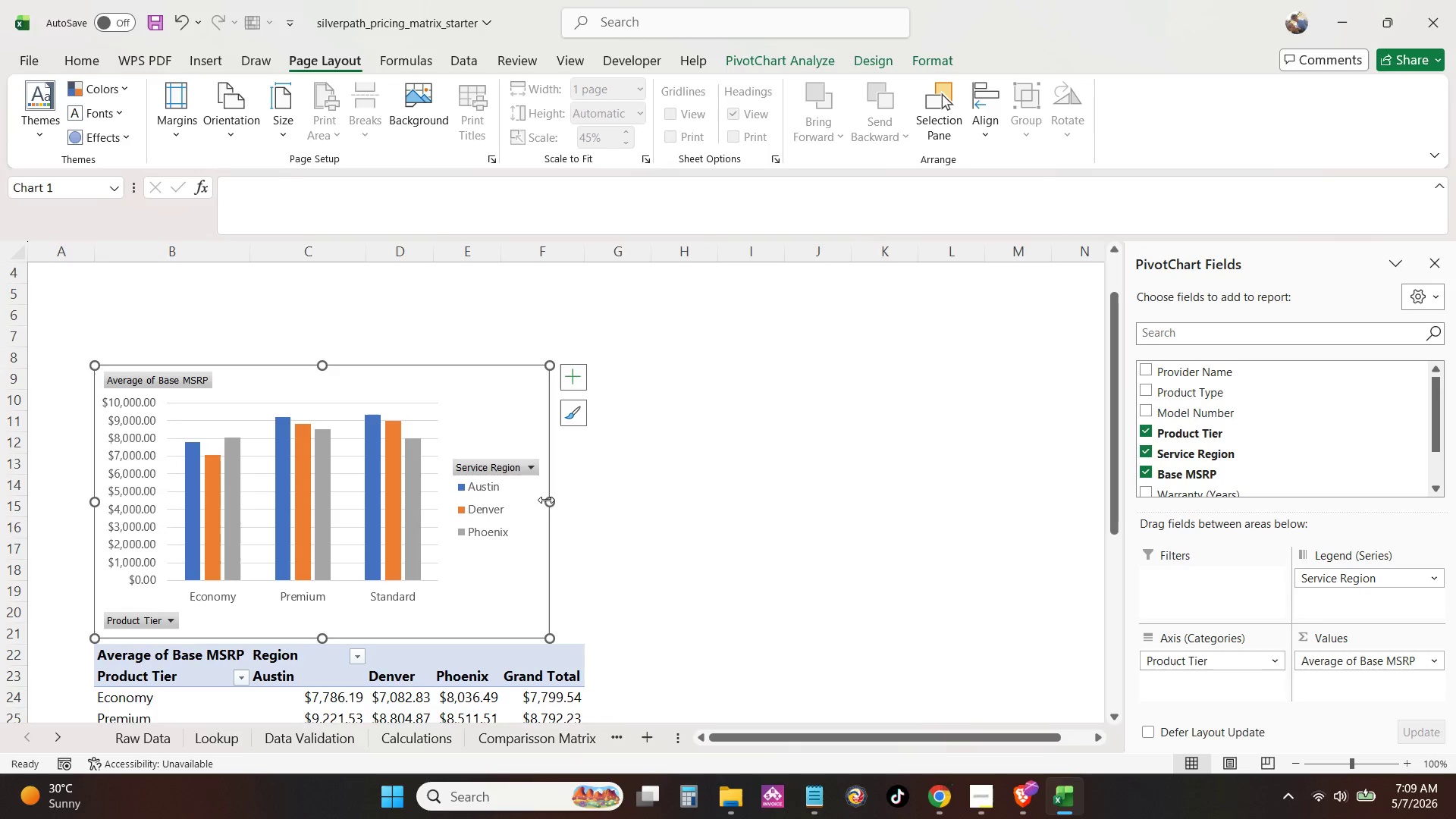 
left_click_drag(start_coordinate=[549, 505], to_coordinate=[582, 514])
 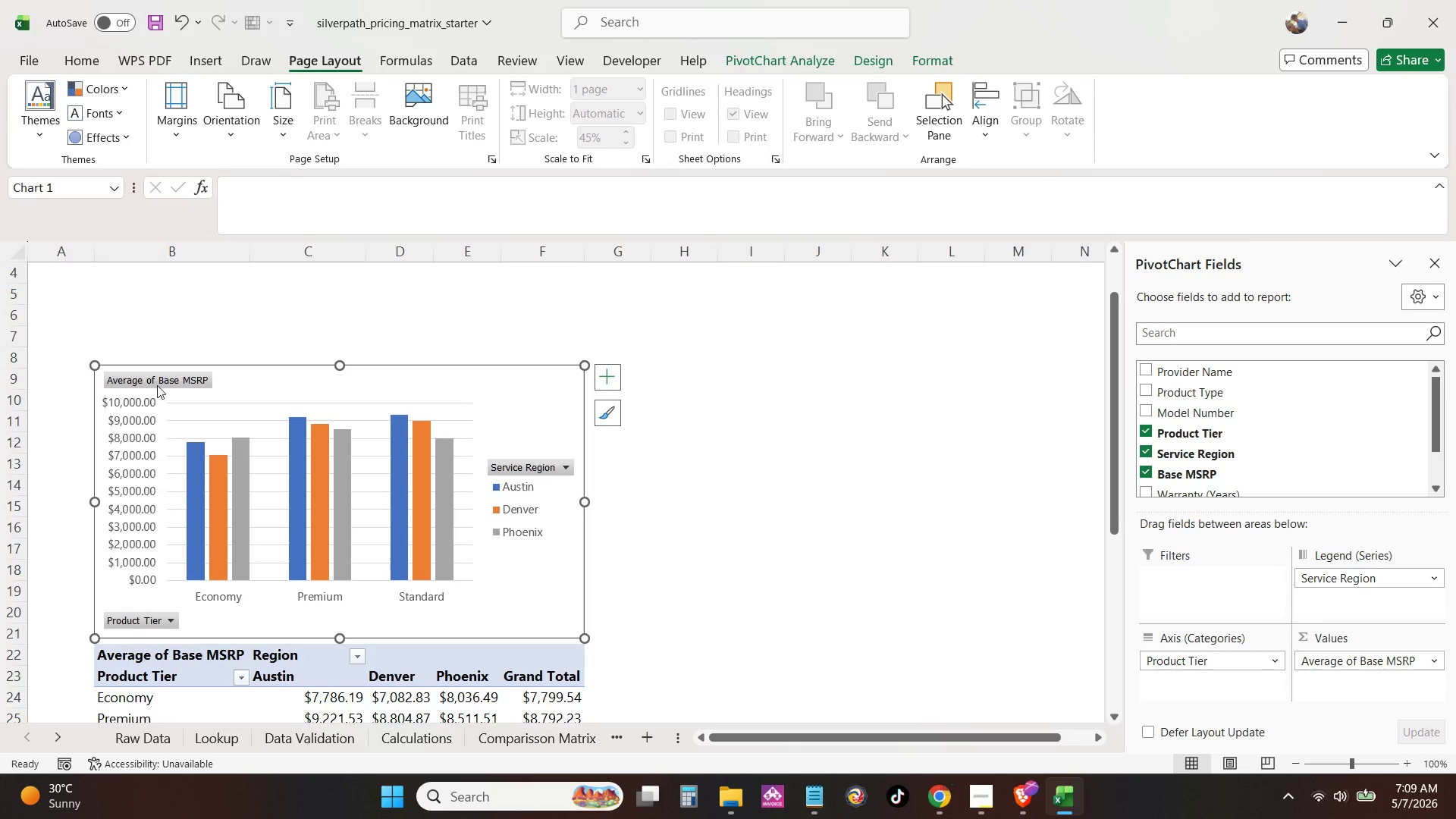 
left_click([158, 384])
 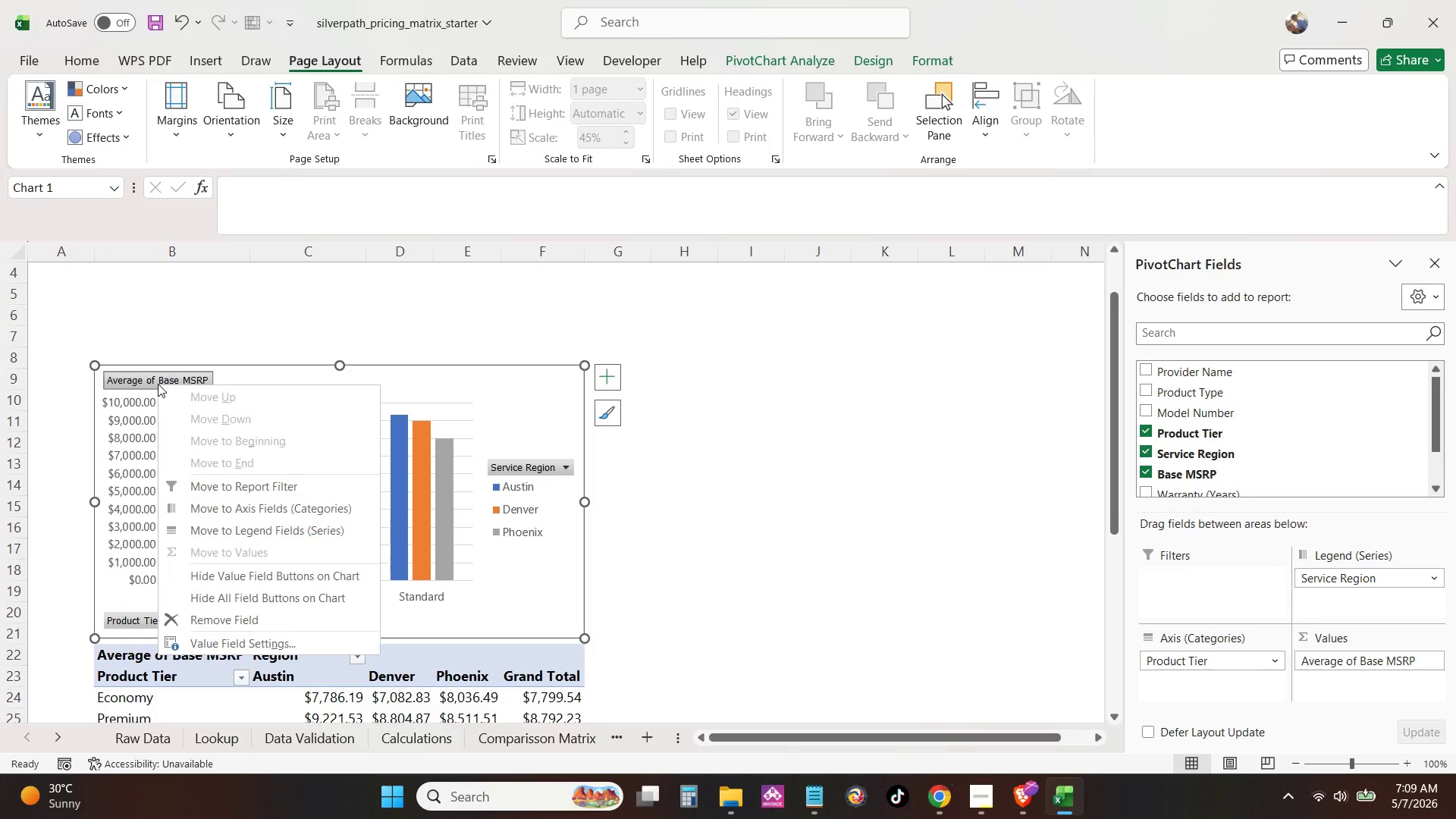 
right_click([158, 384])
 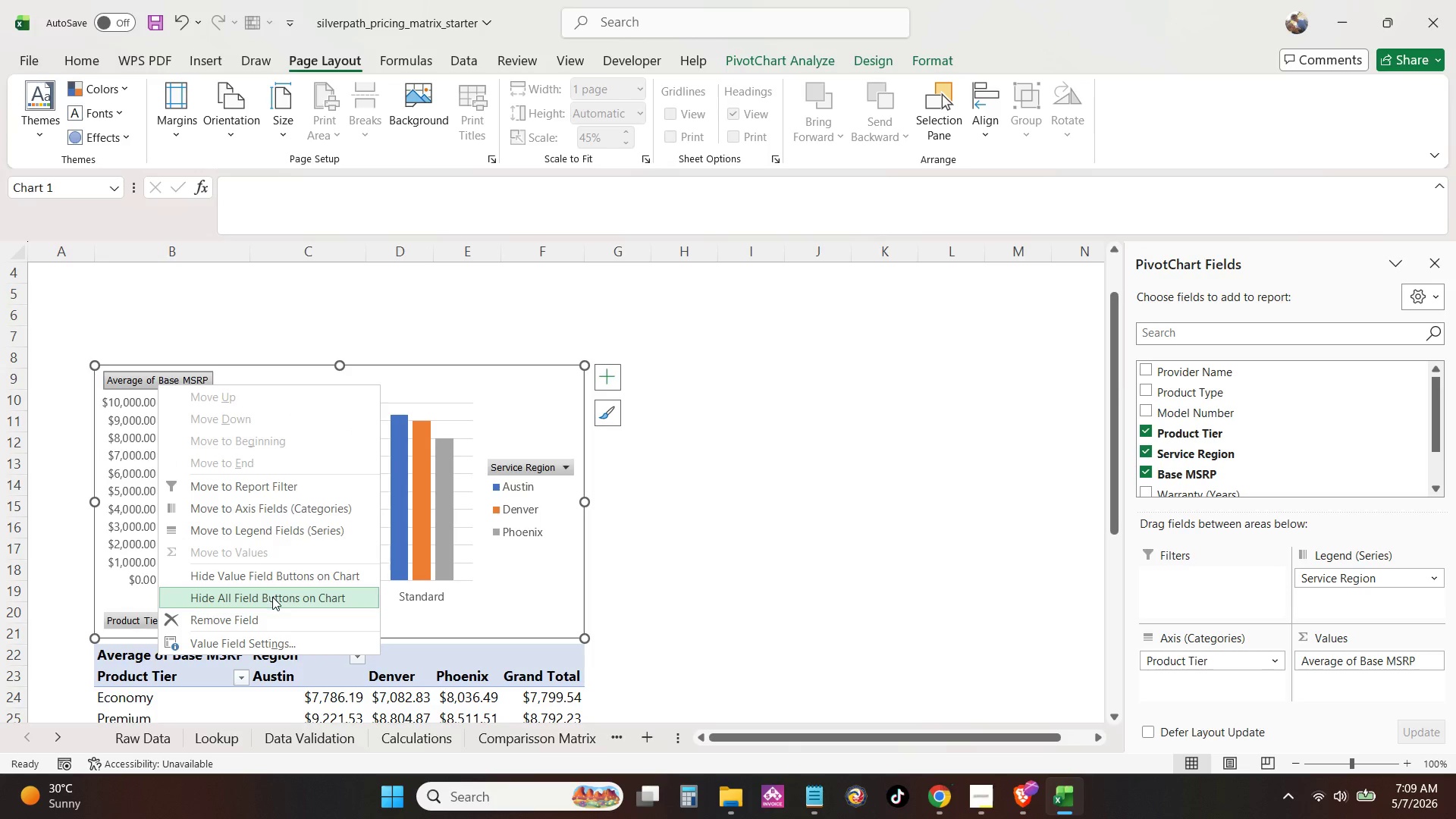 
left_click([272, 598])
 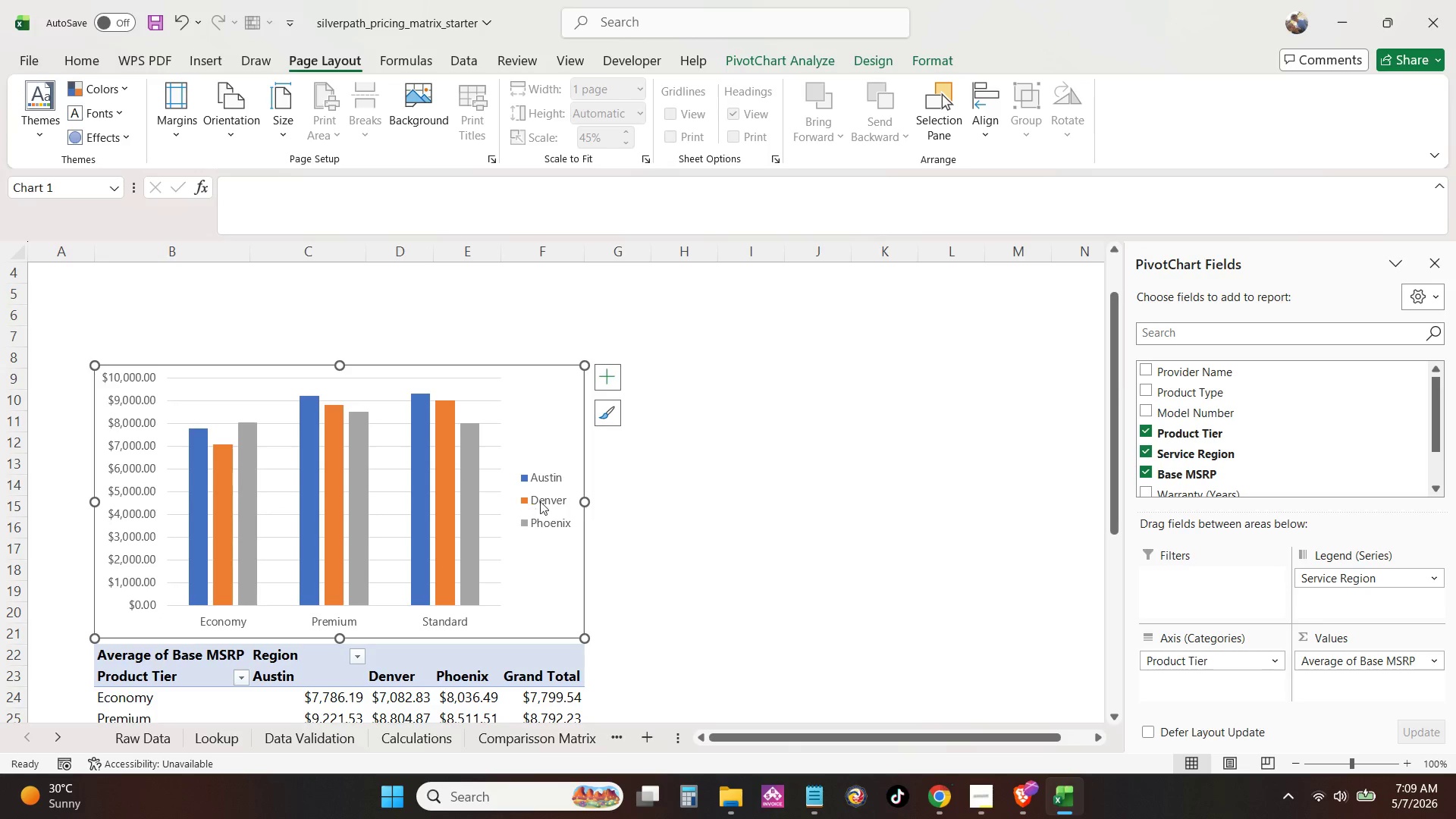 
left_click([550, 488])
 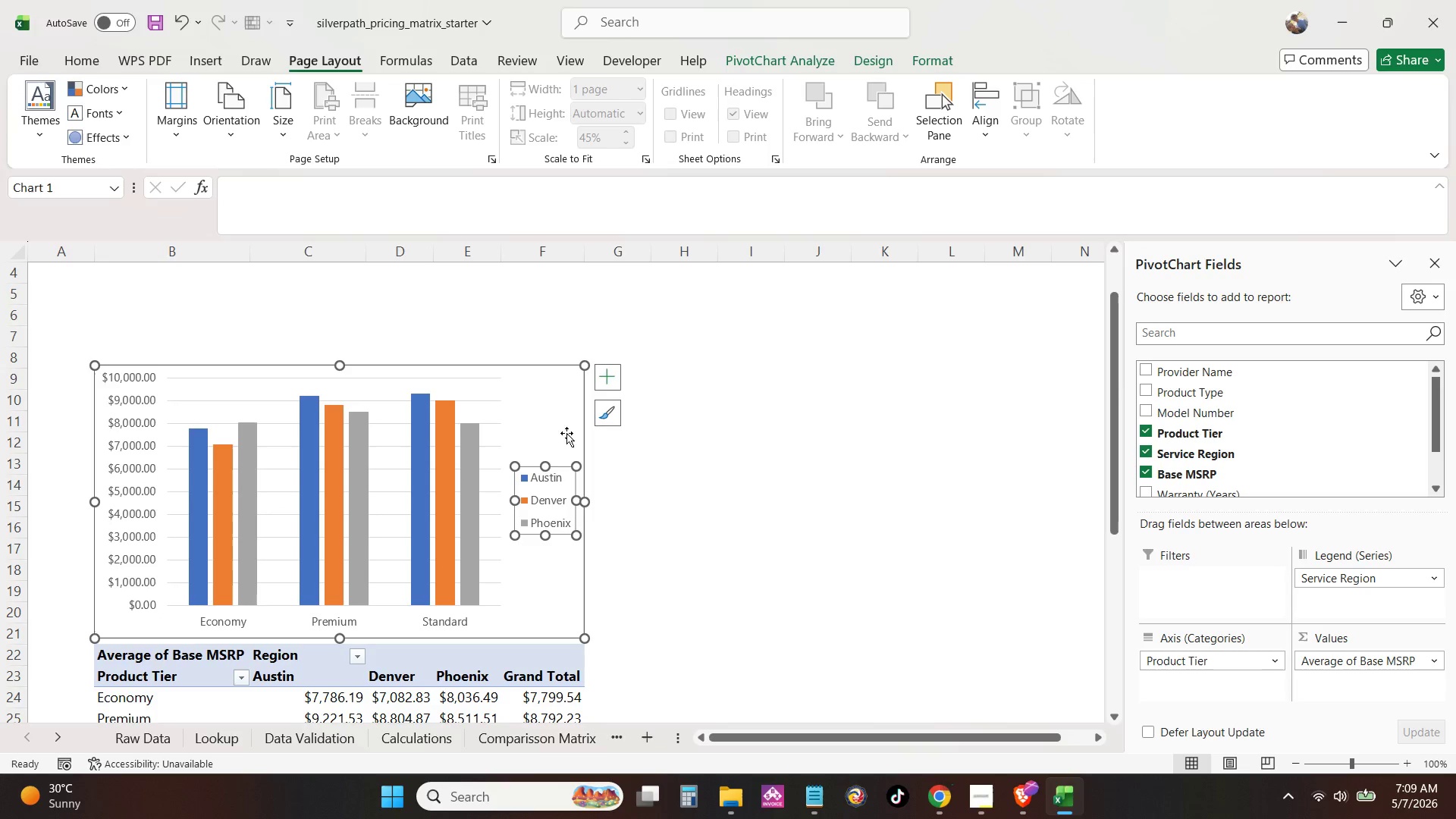 
right_click([540, 515])
 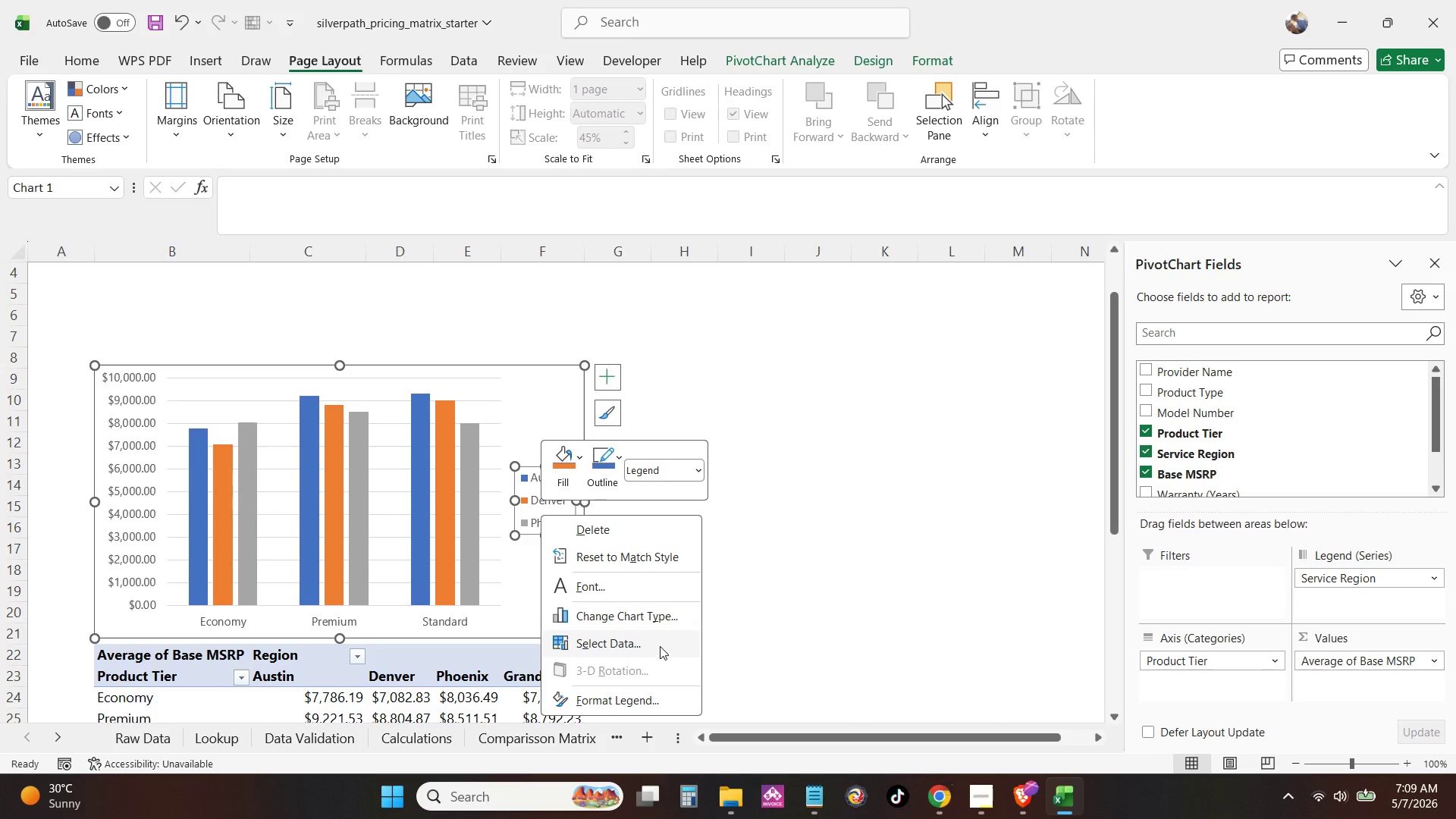 
left_click([643, 703])
 